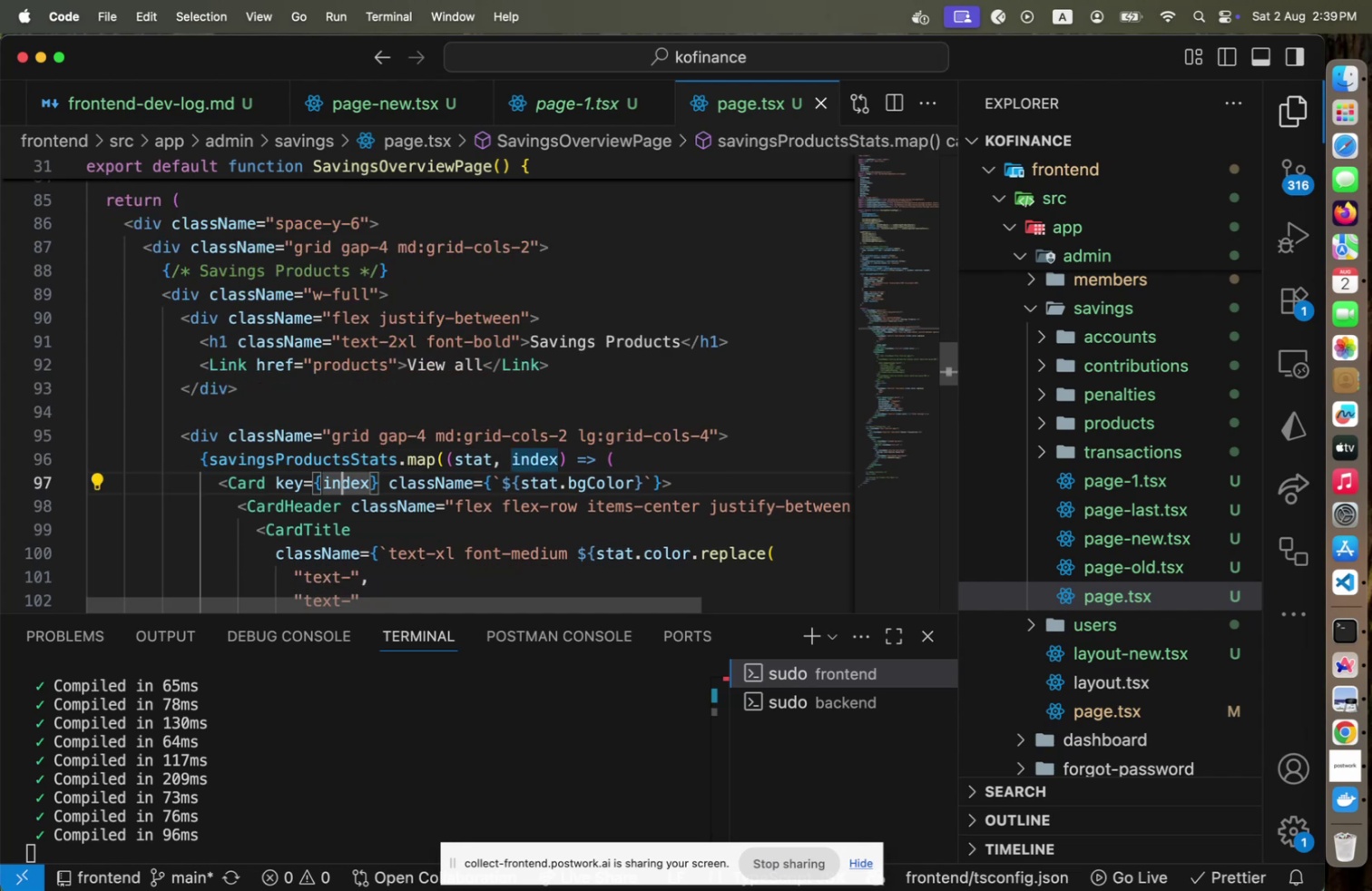 
hold_key(key=ArrowRight, duration=1.5)
 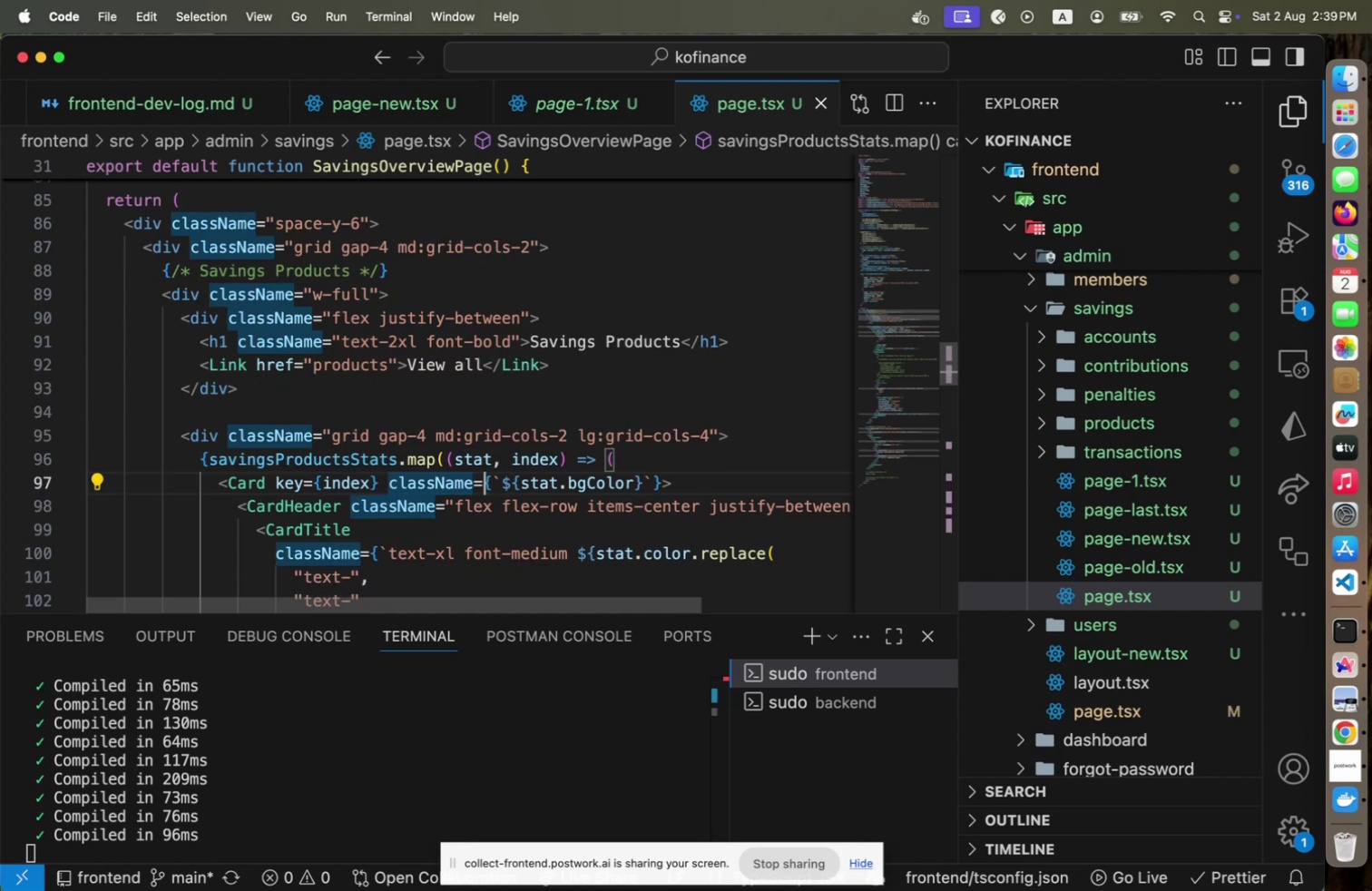 
key(ArrowRight)
 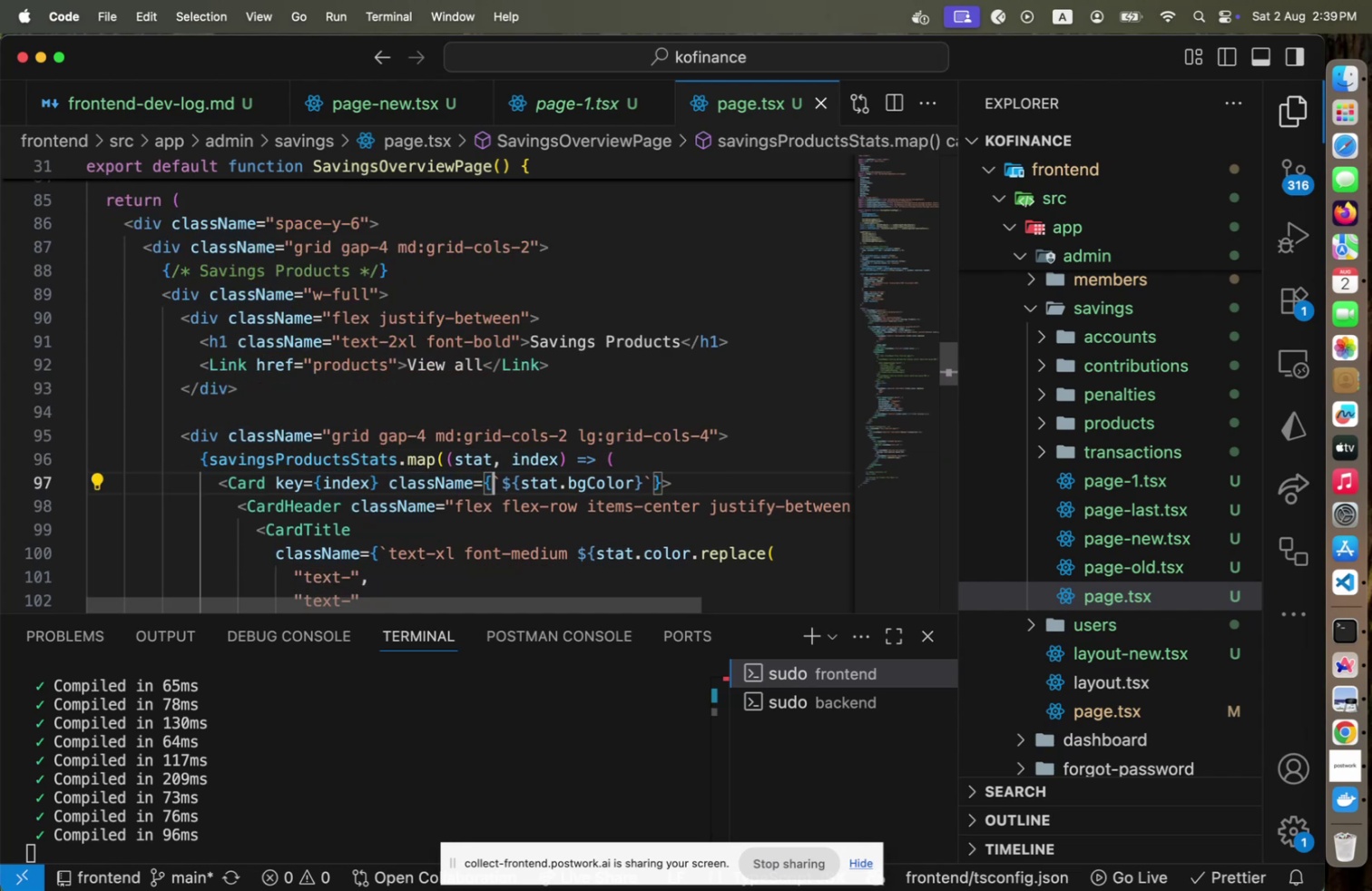 
key(ArrowRight)
 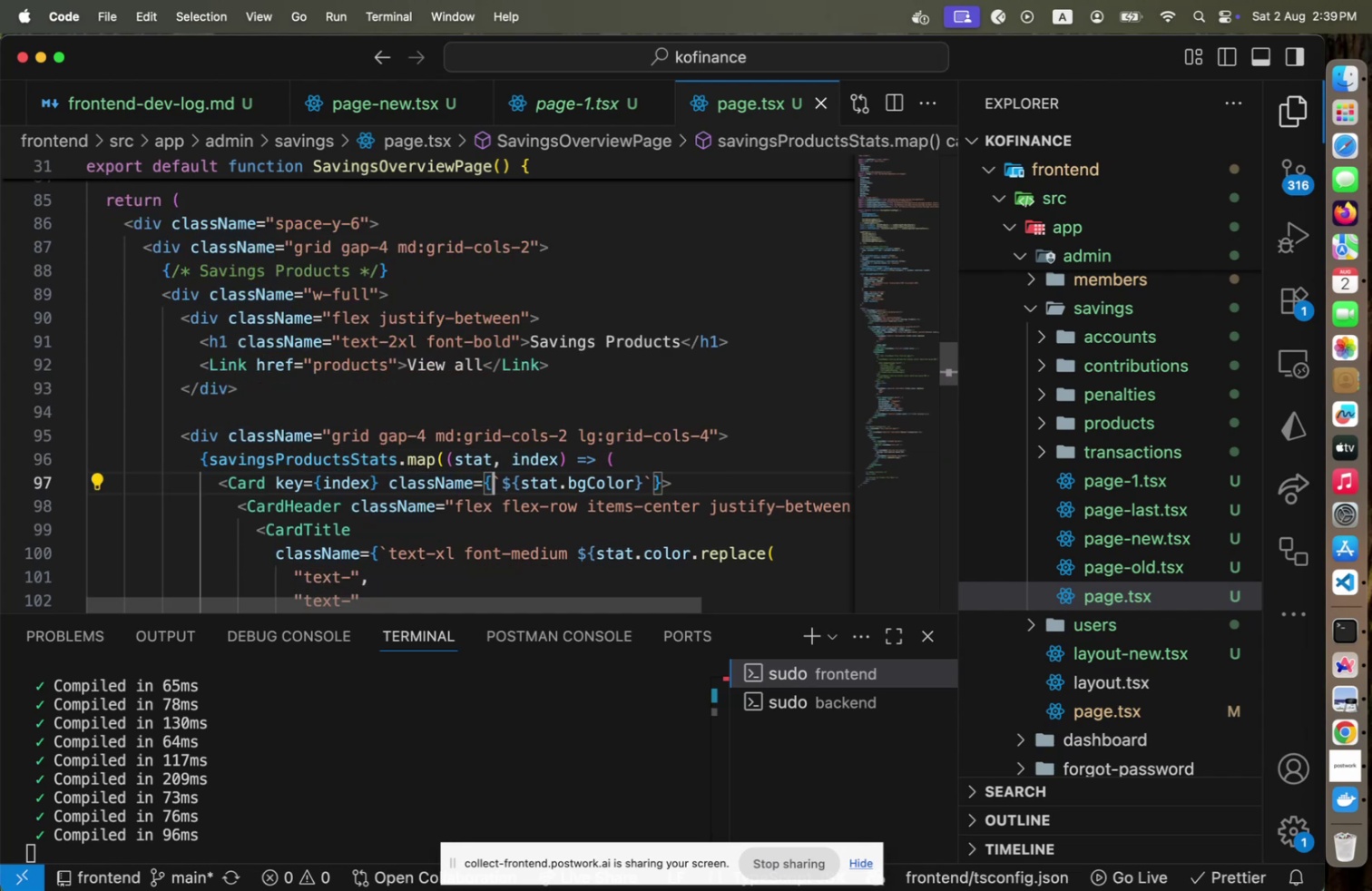 
key(ArrowRight)
 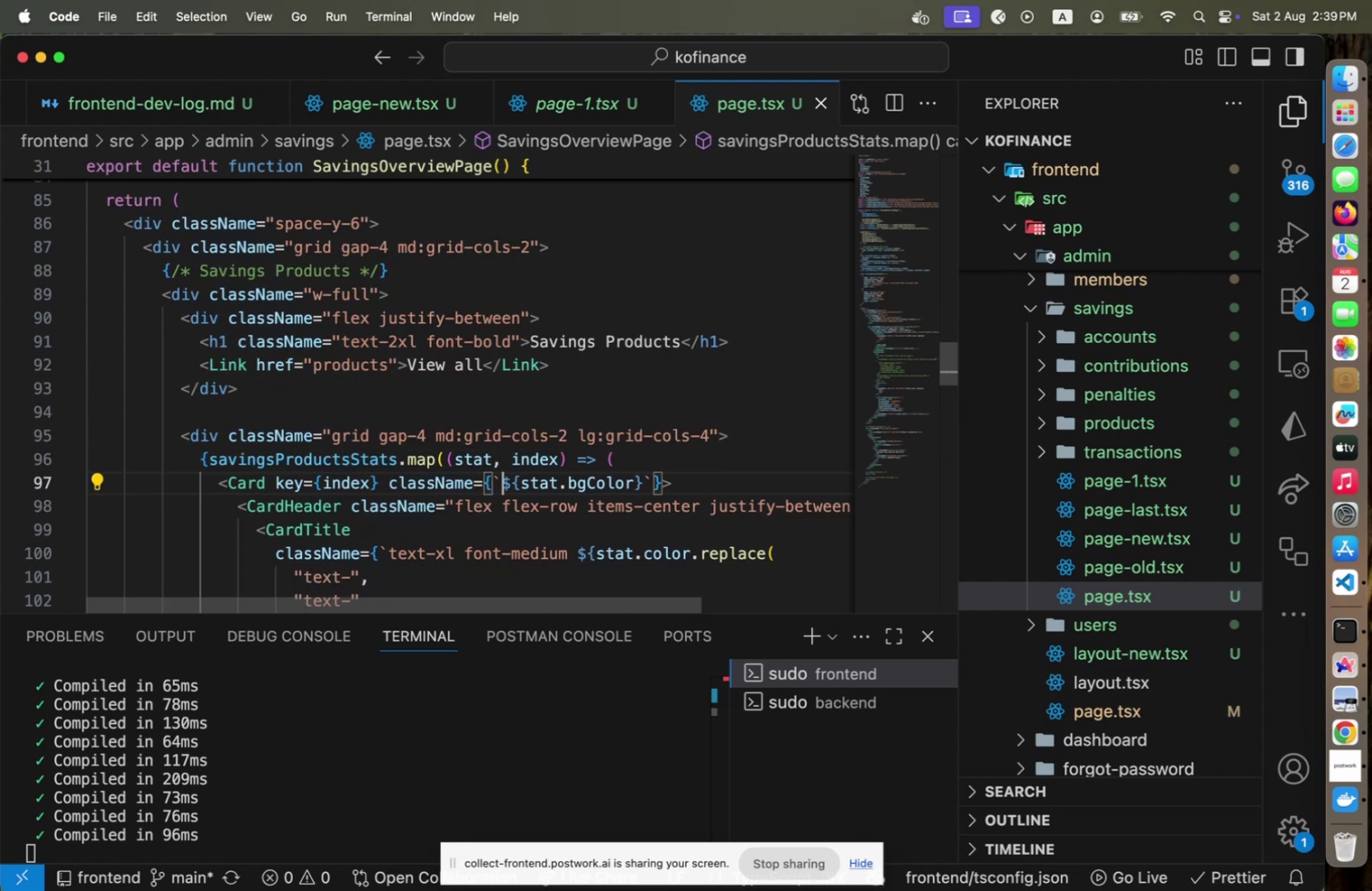 
type(w-full )
 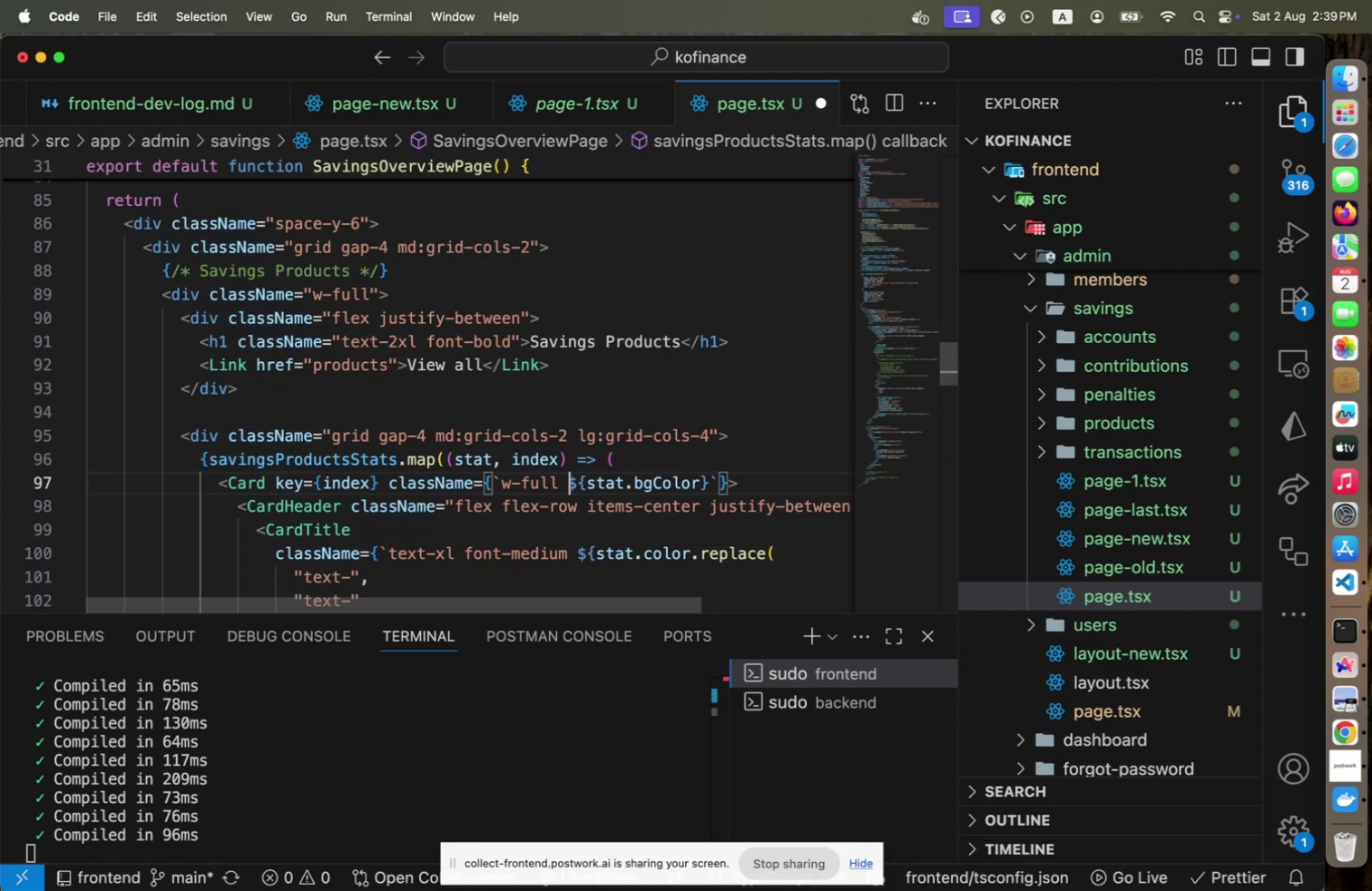 
key(Meta+CommandLeft)
 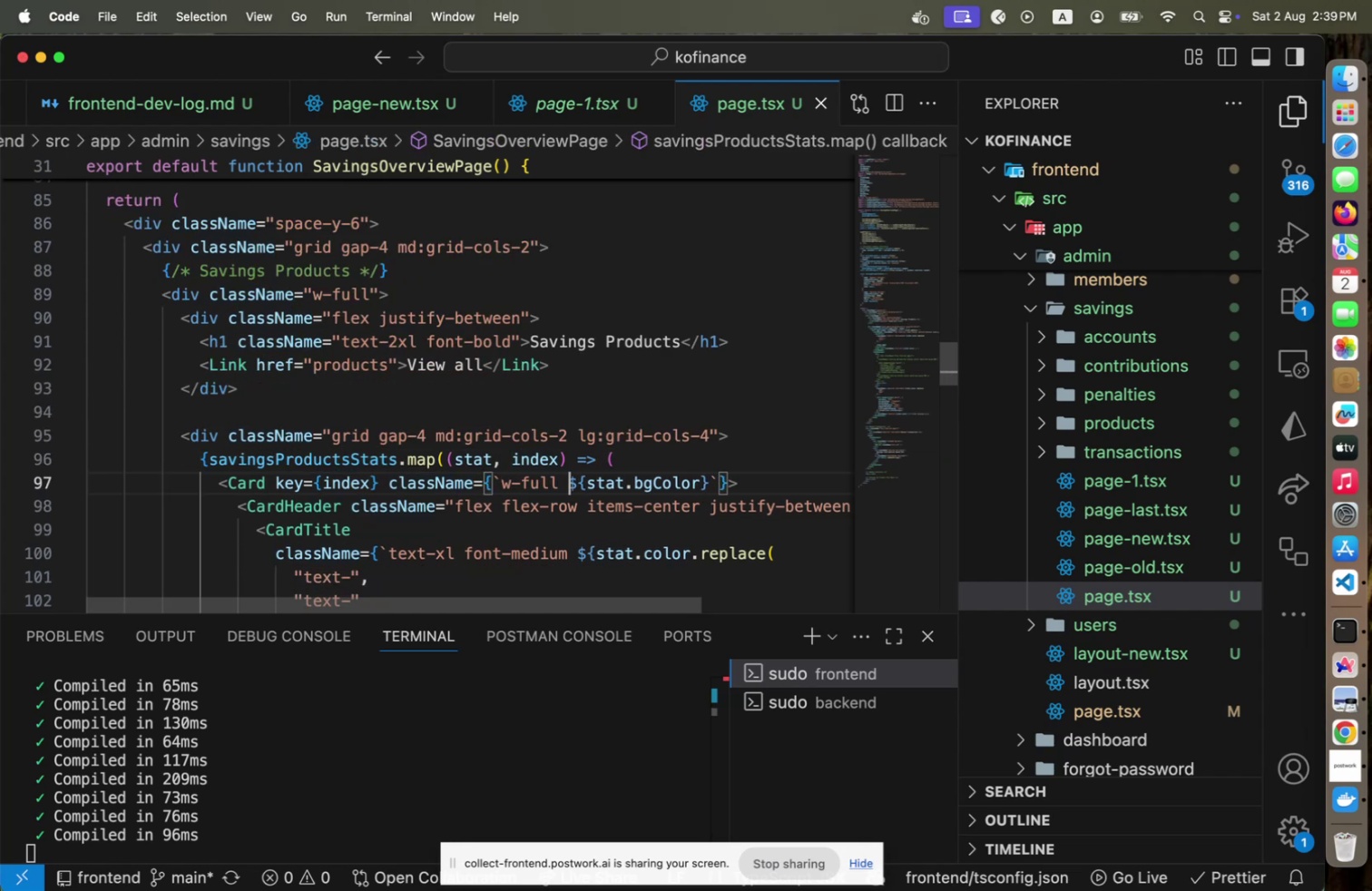 
key(Meta+S)
 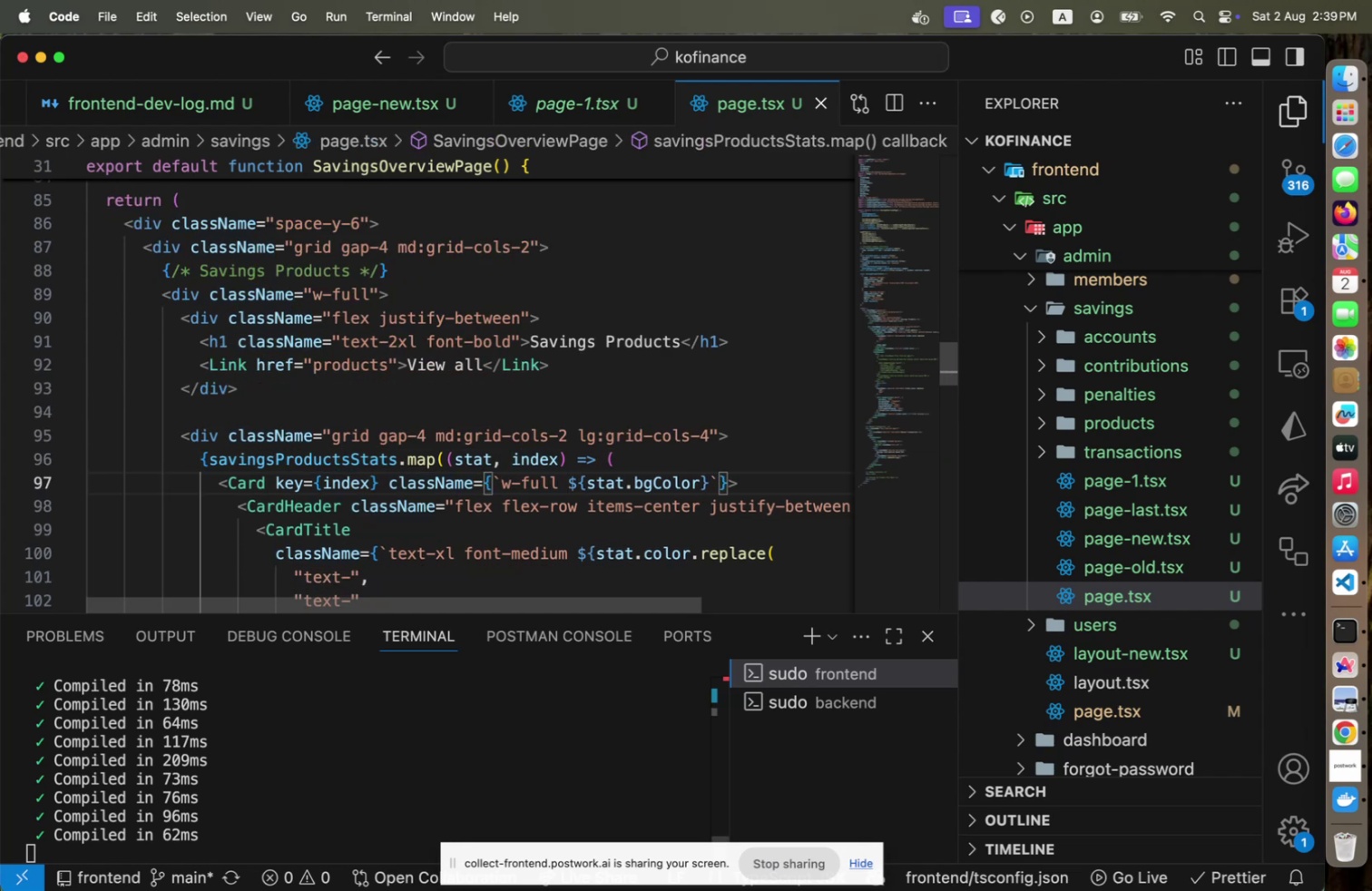 
key(Meta+CommandLeft)
 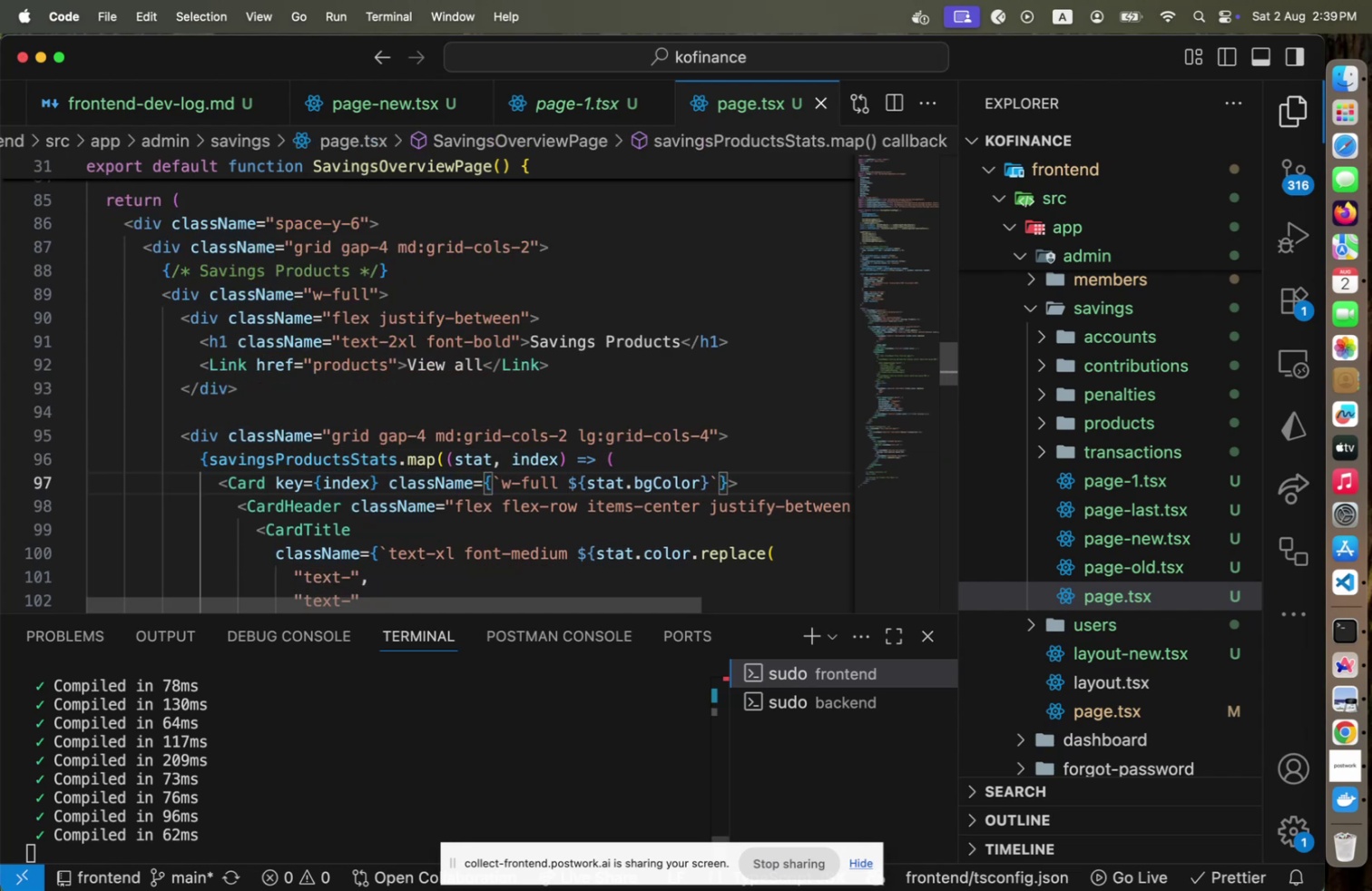 
key(Meta+Tab)
 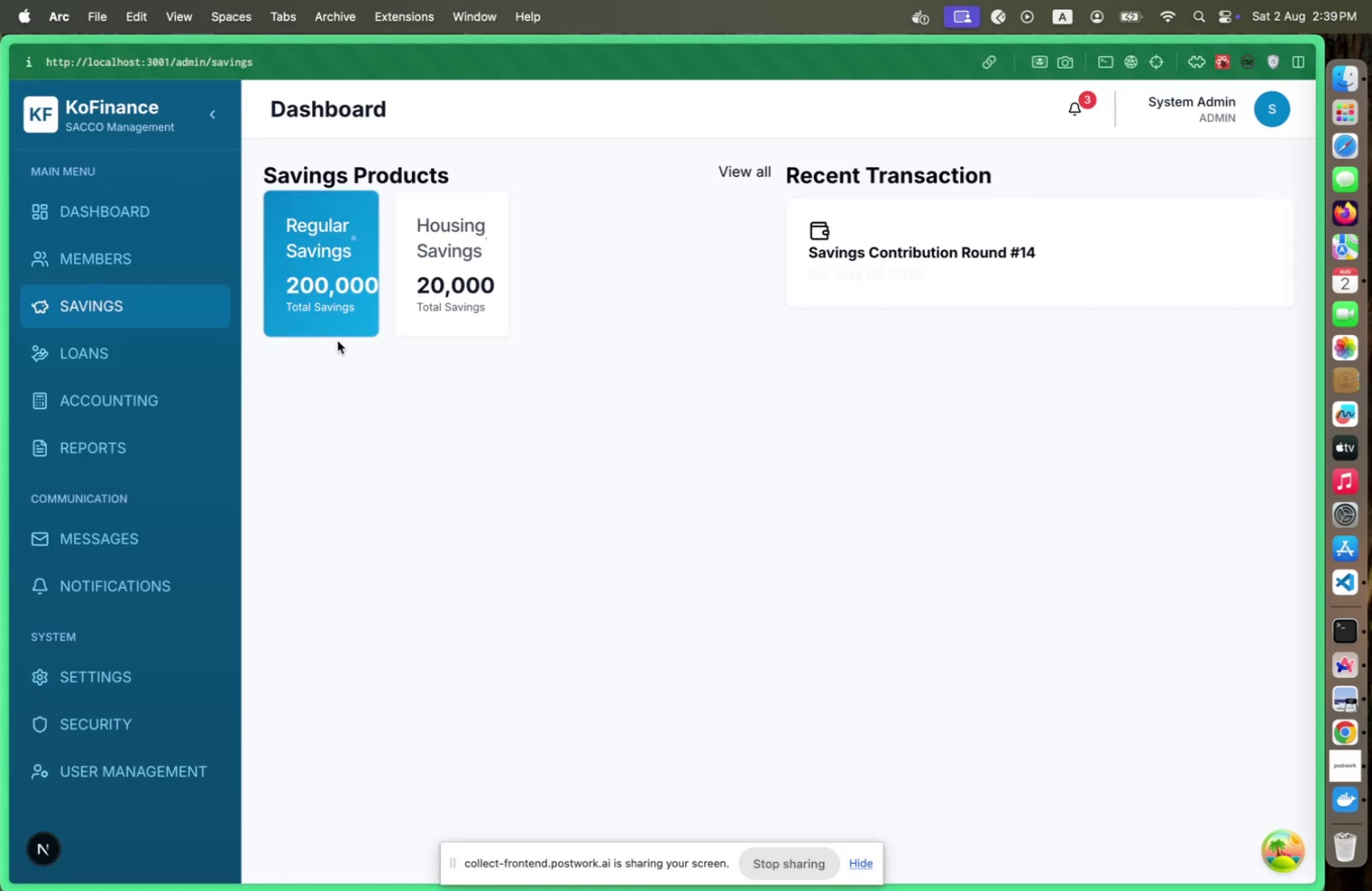 
key(Meta+CommandLeft)
 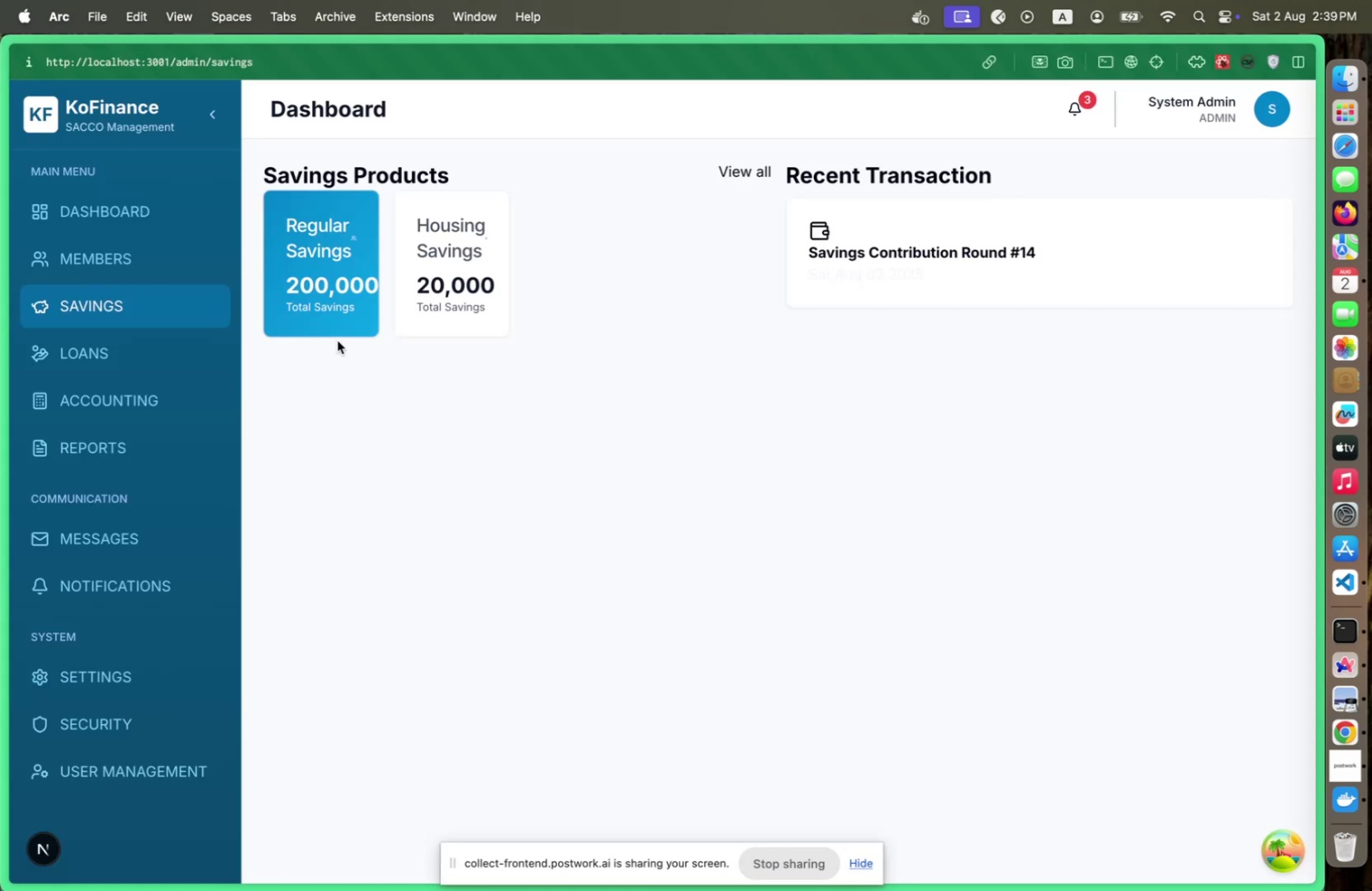 
key(Meta+Tab)
 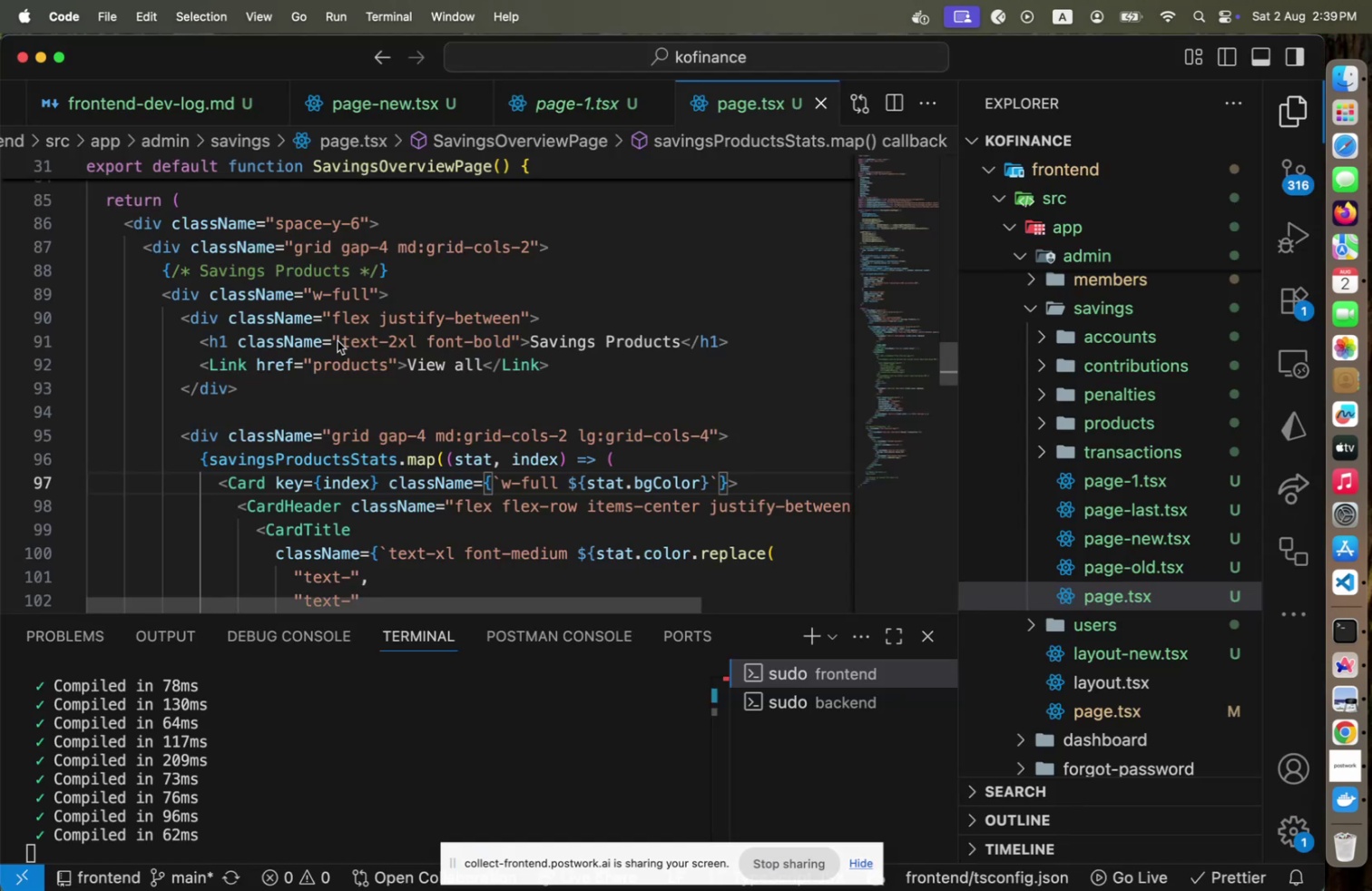 
key(Meta+CommandLeft)
 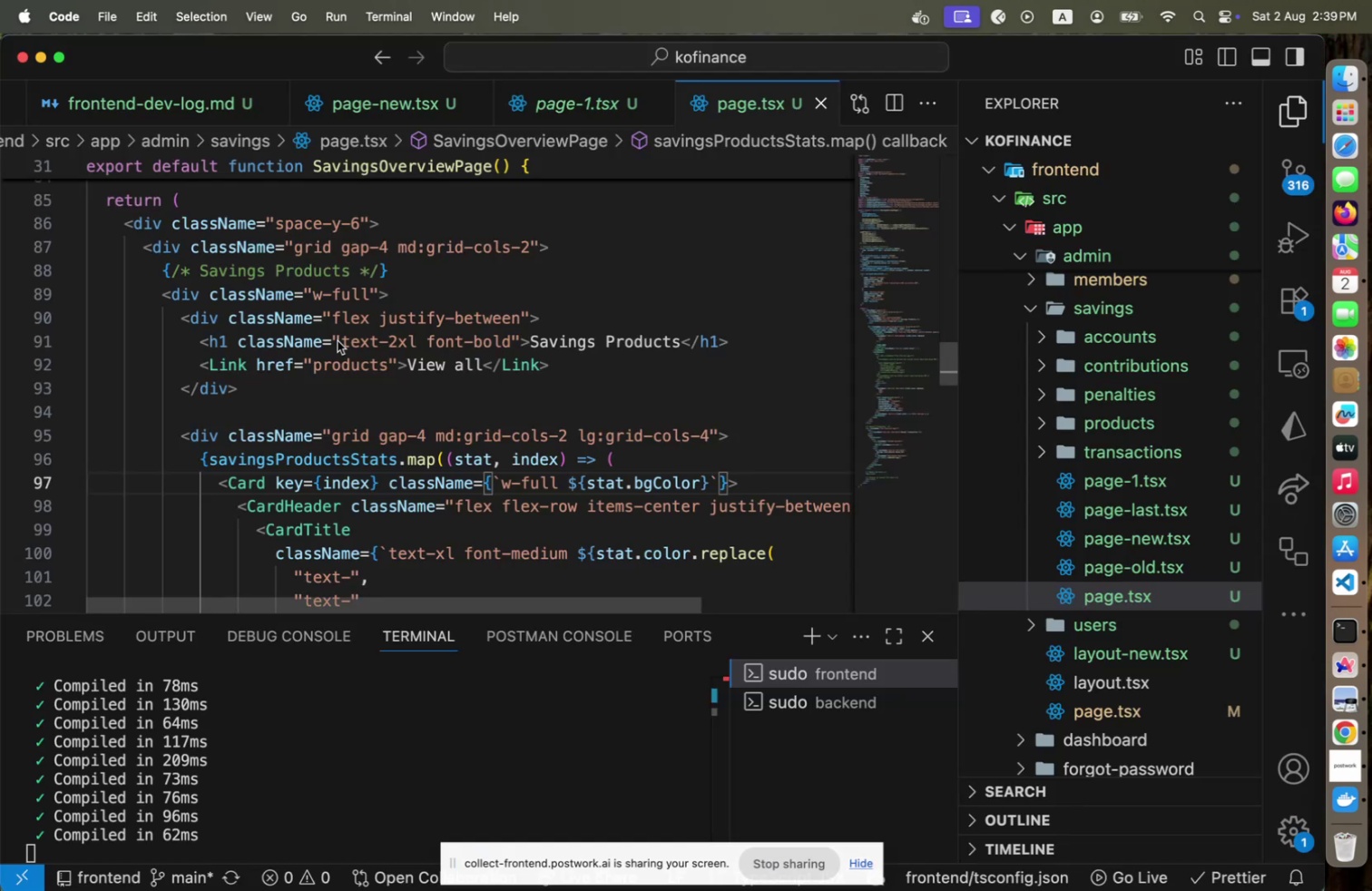 
key(Meta+Tab)
 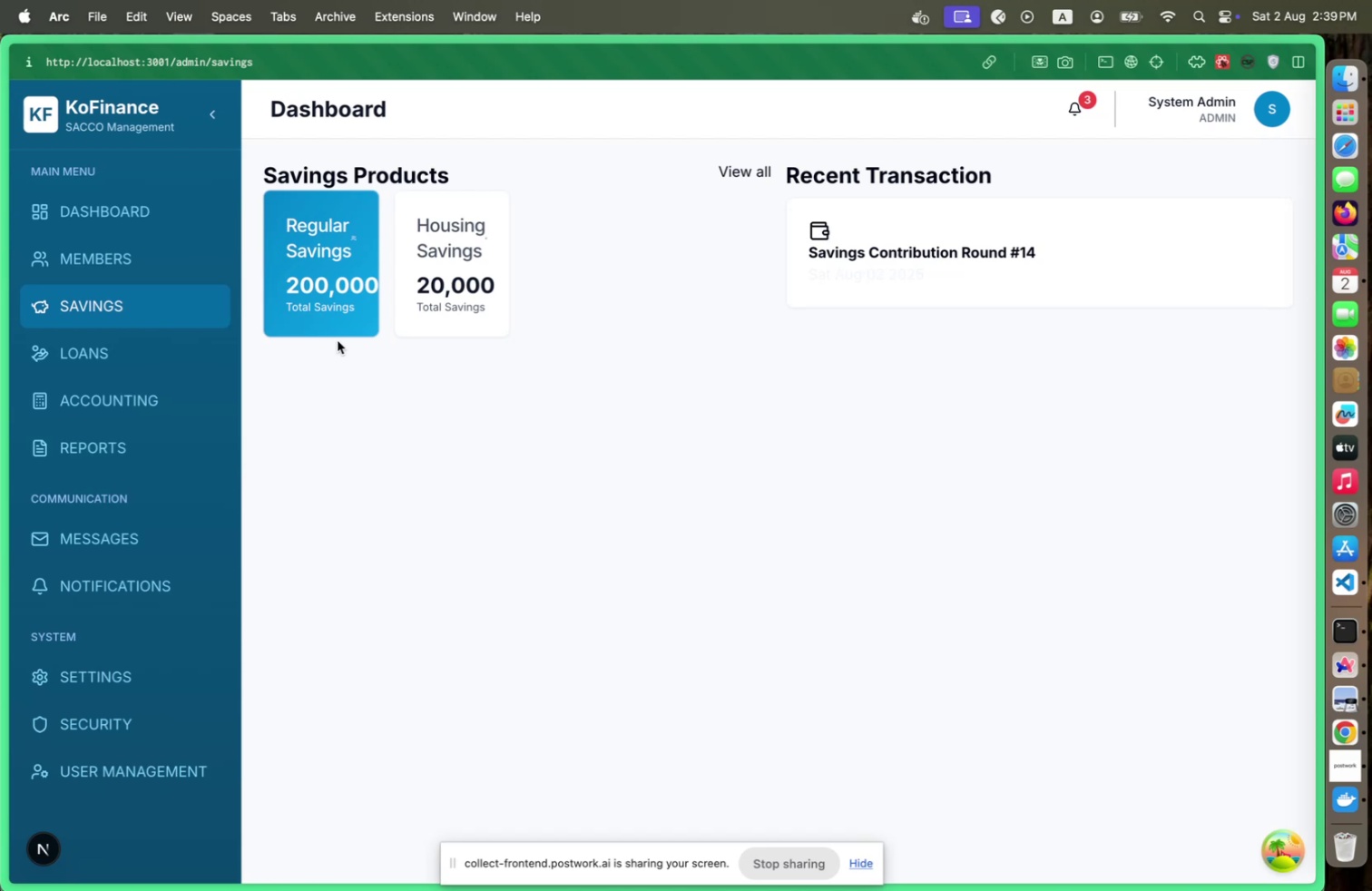 
key(Meta+CommandLeft)
 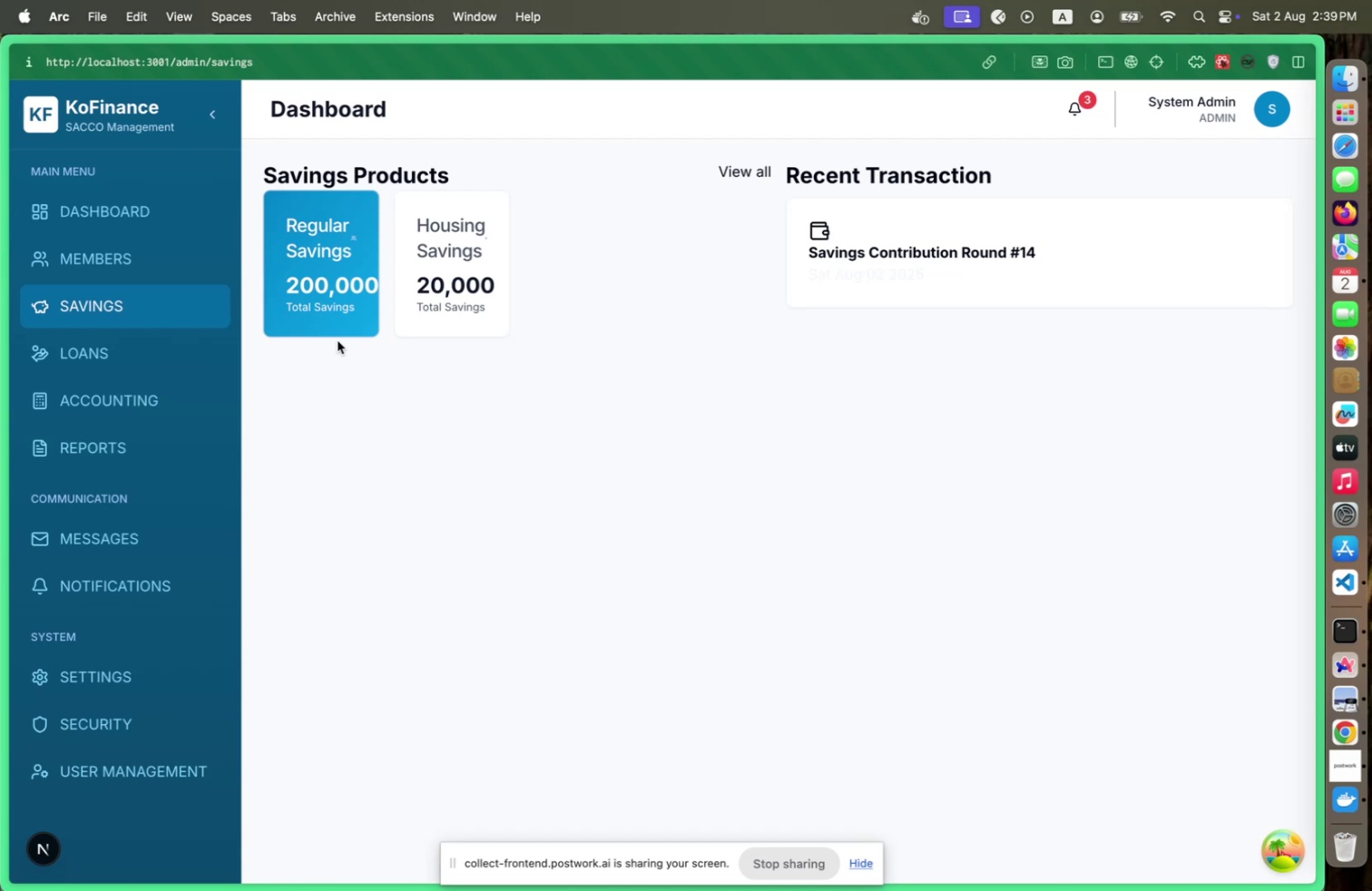 
key(Meta+Tab)
 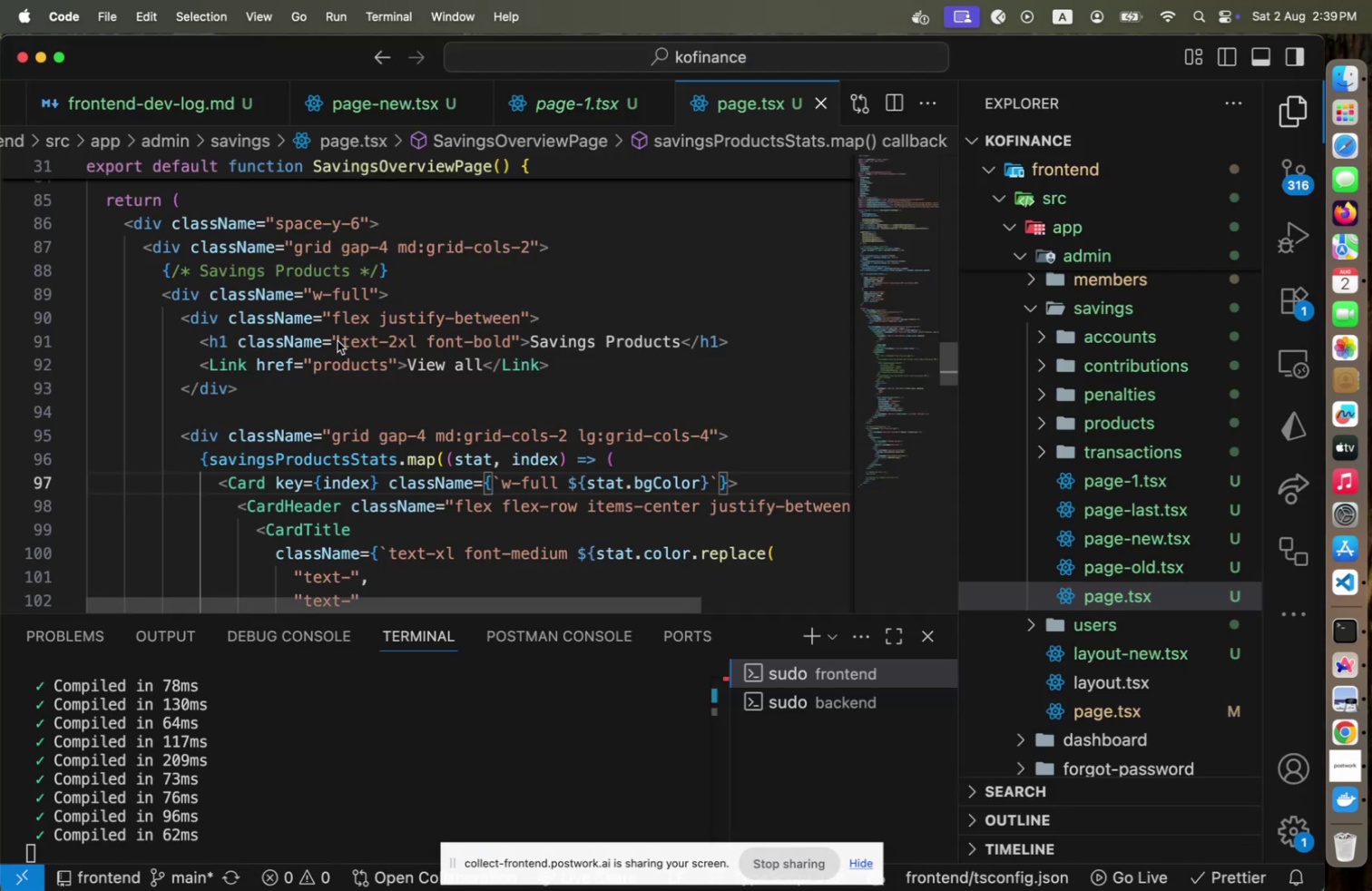 
key(Meta+CommandLeft)
 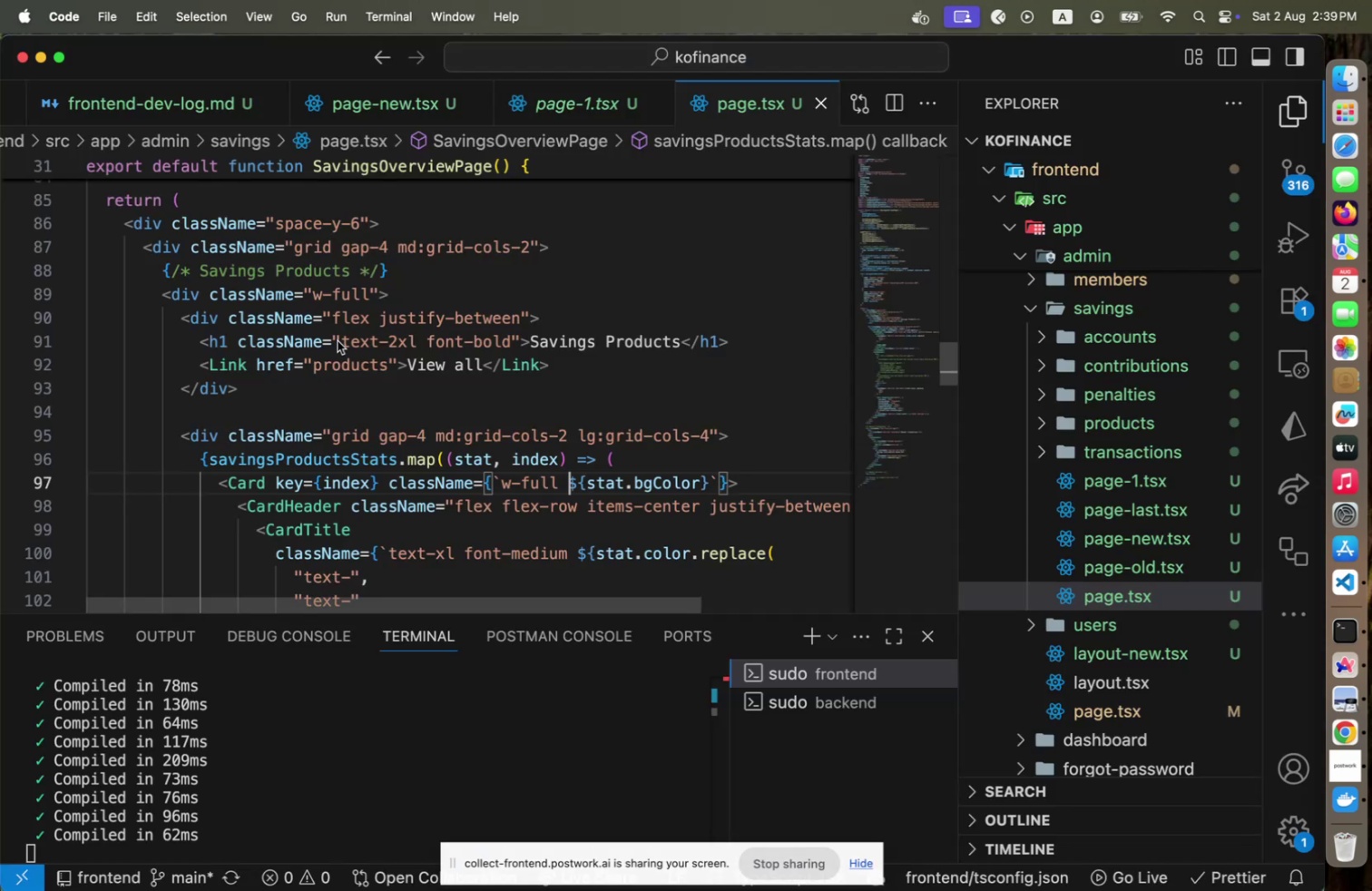 
key(Meta+Tab)
 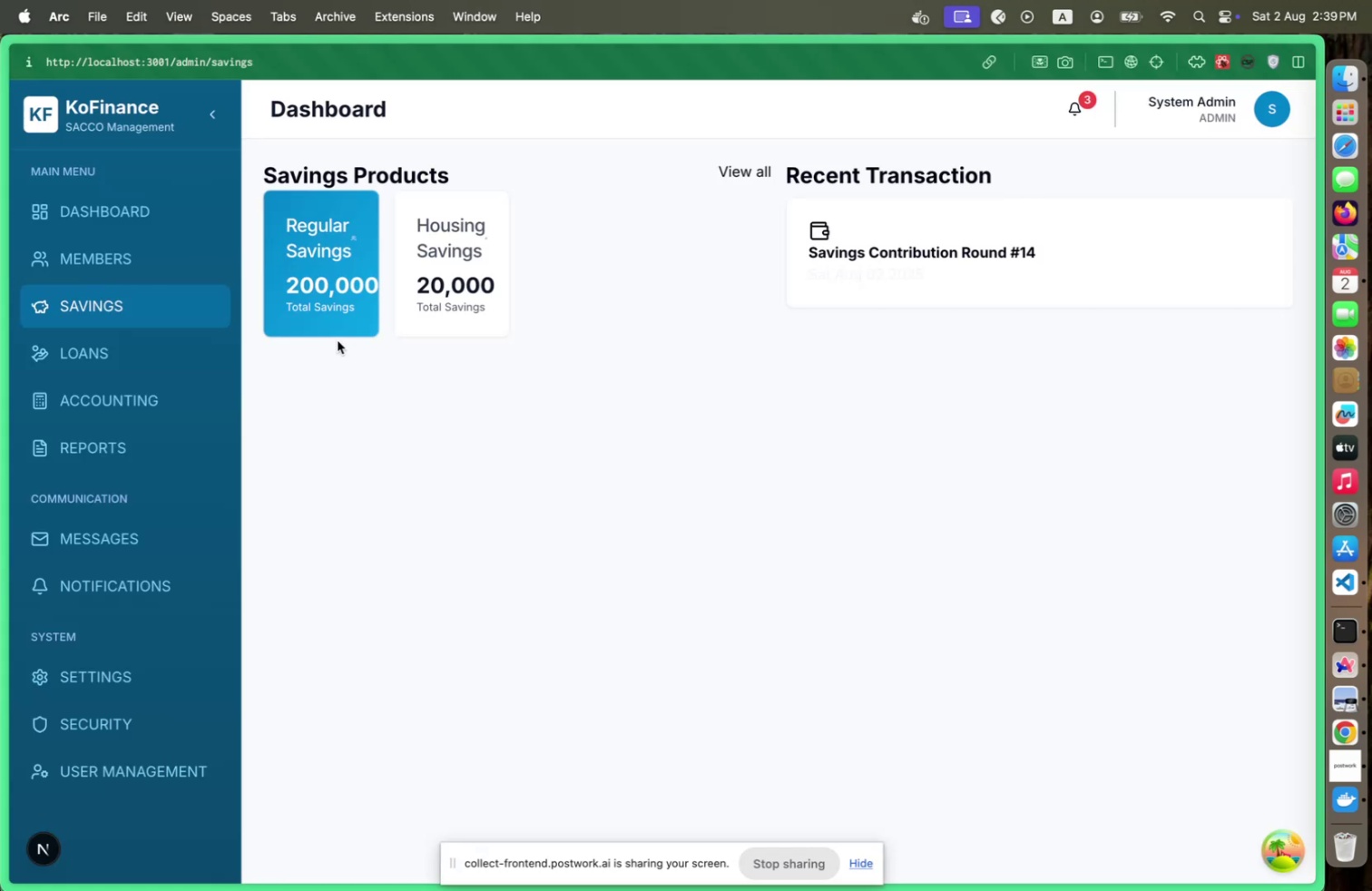 
key(Meta+CommandLeft)
 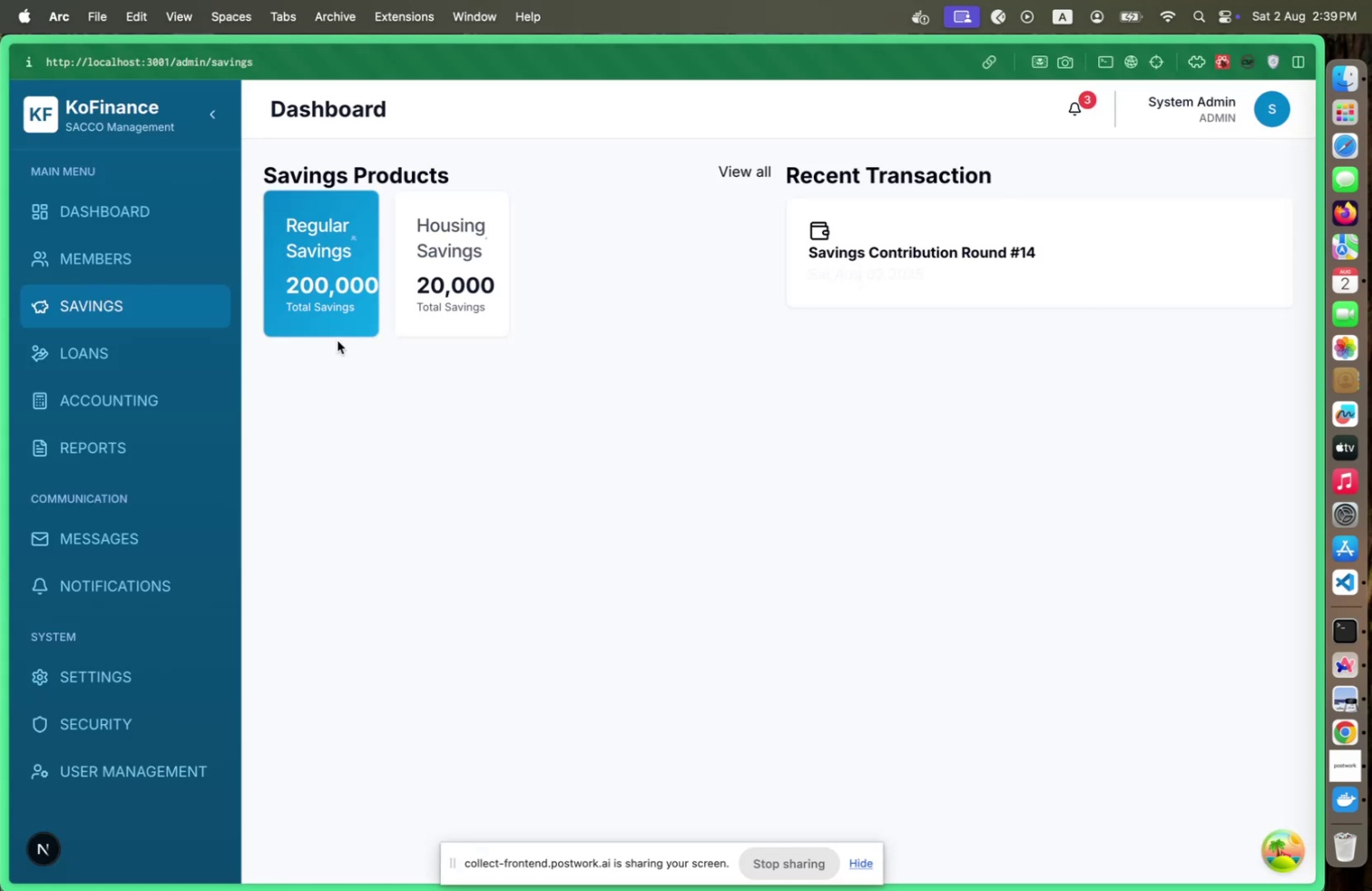 
key(Meta+Tab)
 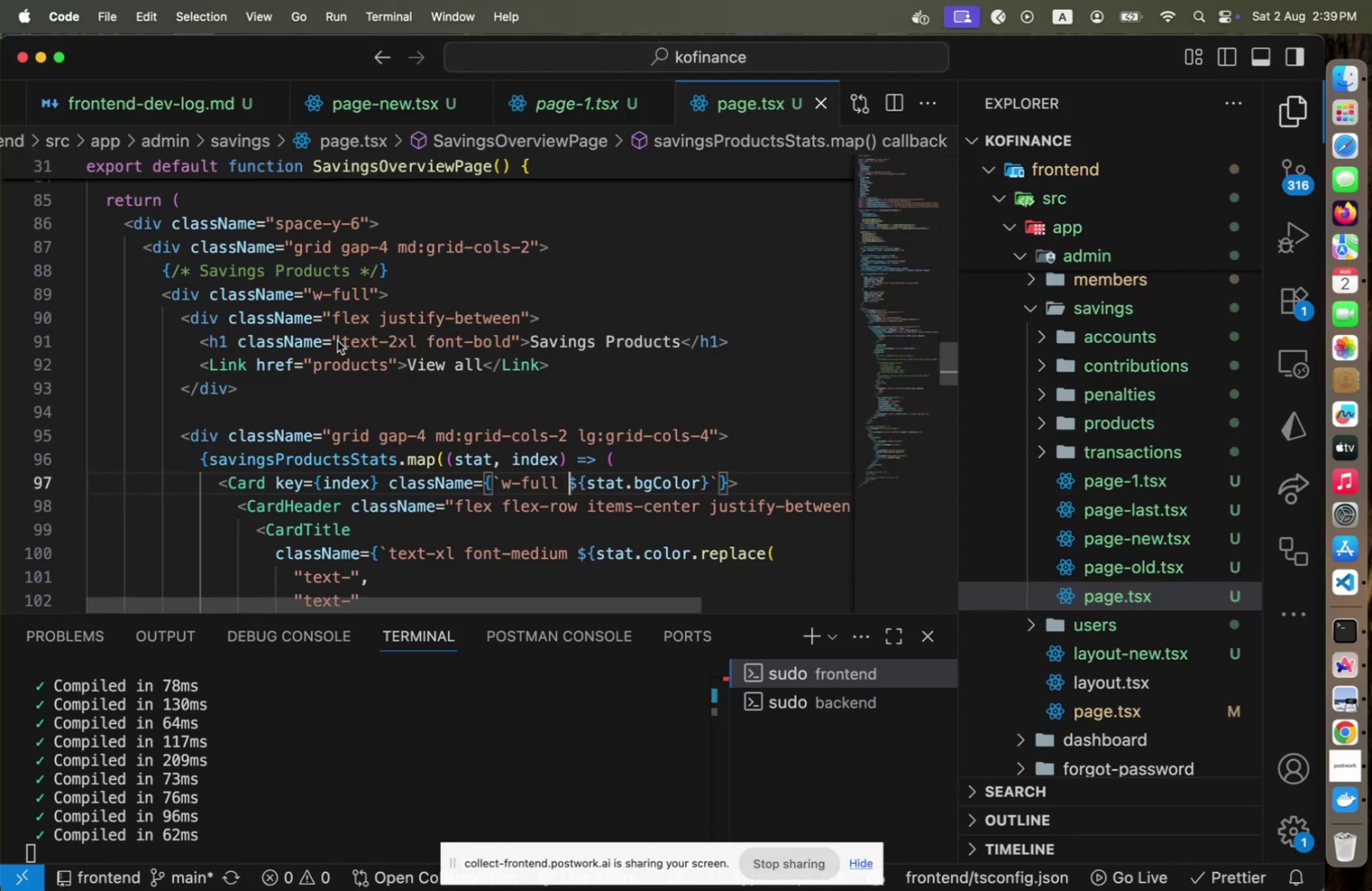 
key(ArrowUp)
 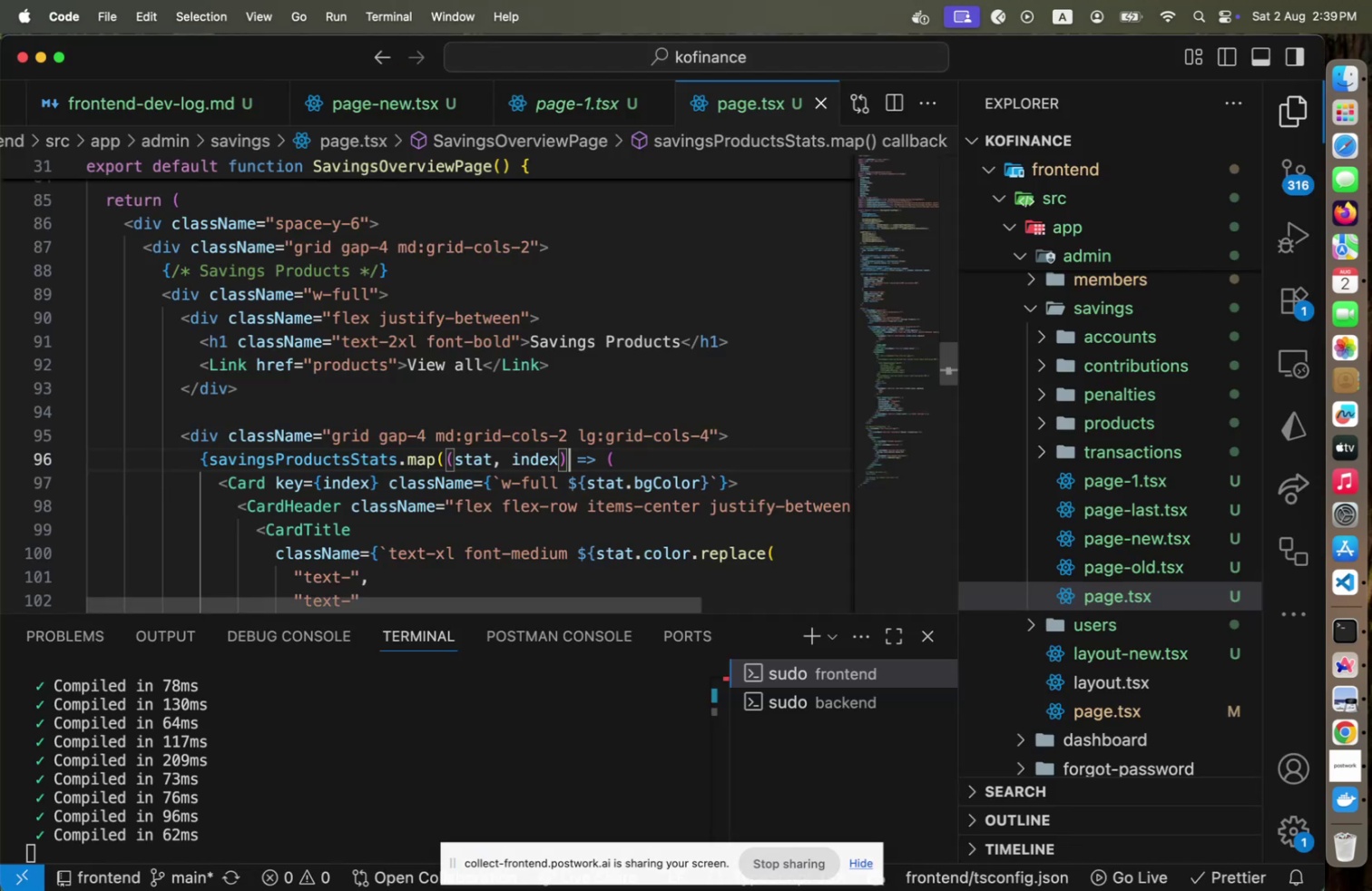 
key(ArrowUp)
 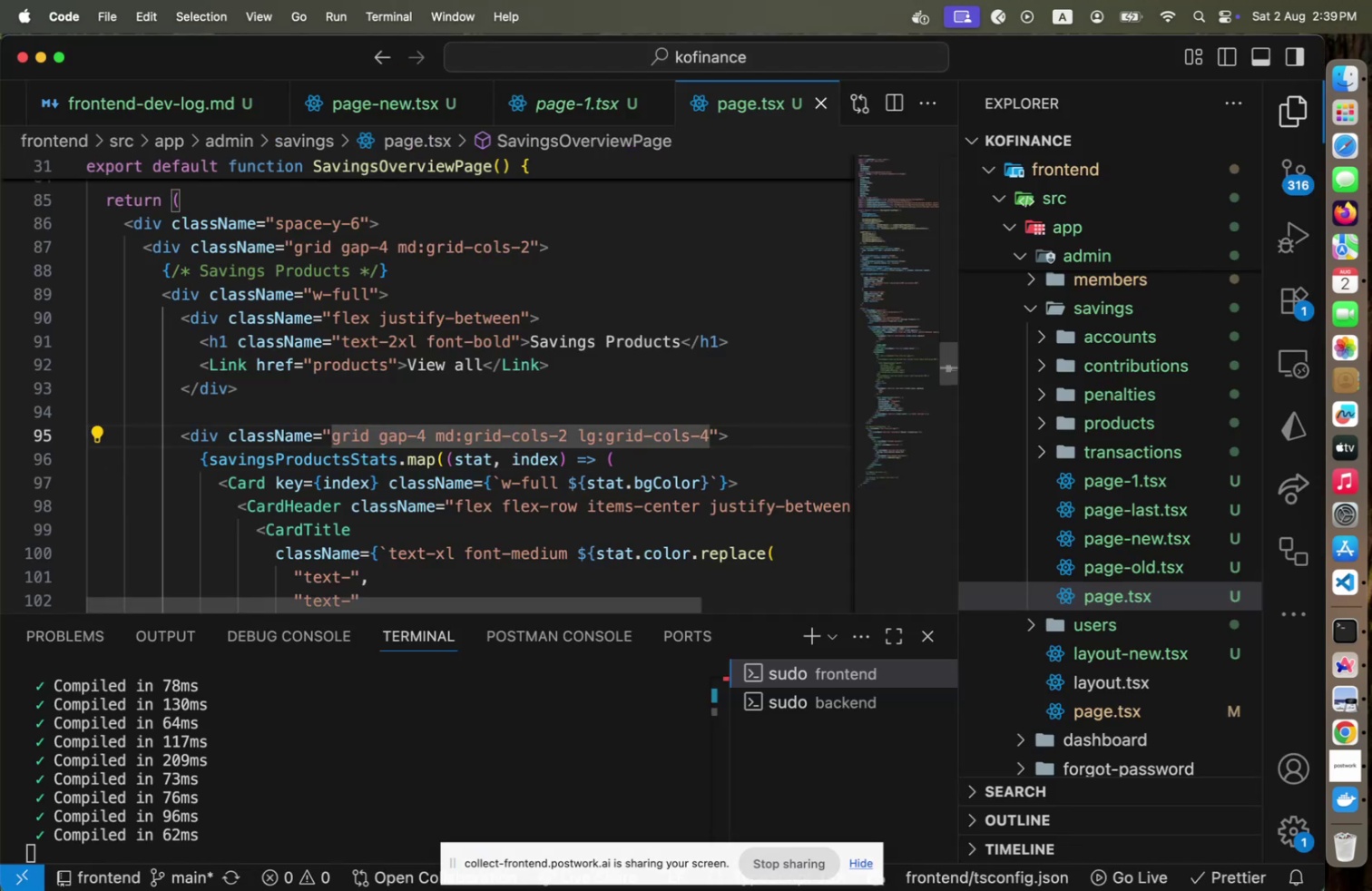 
hold_key(key=ArrowRight, duration=1.49)
 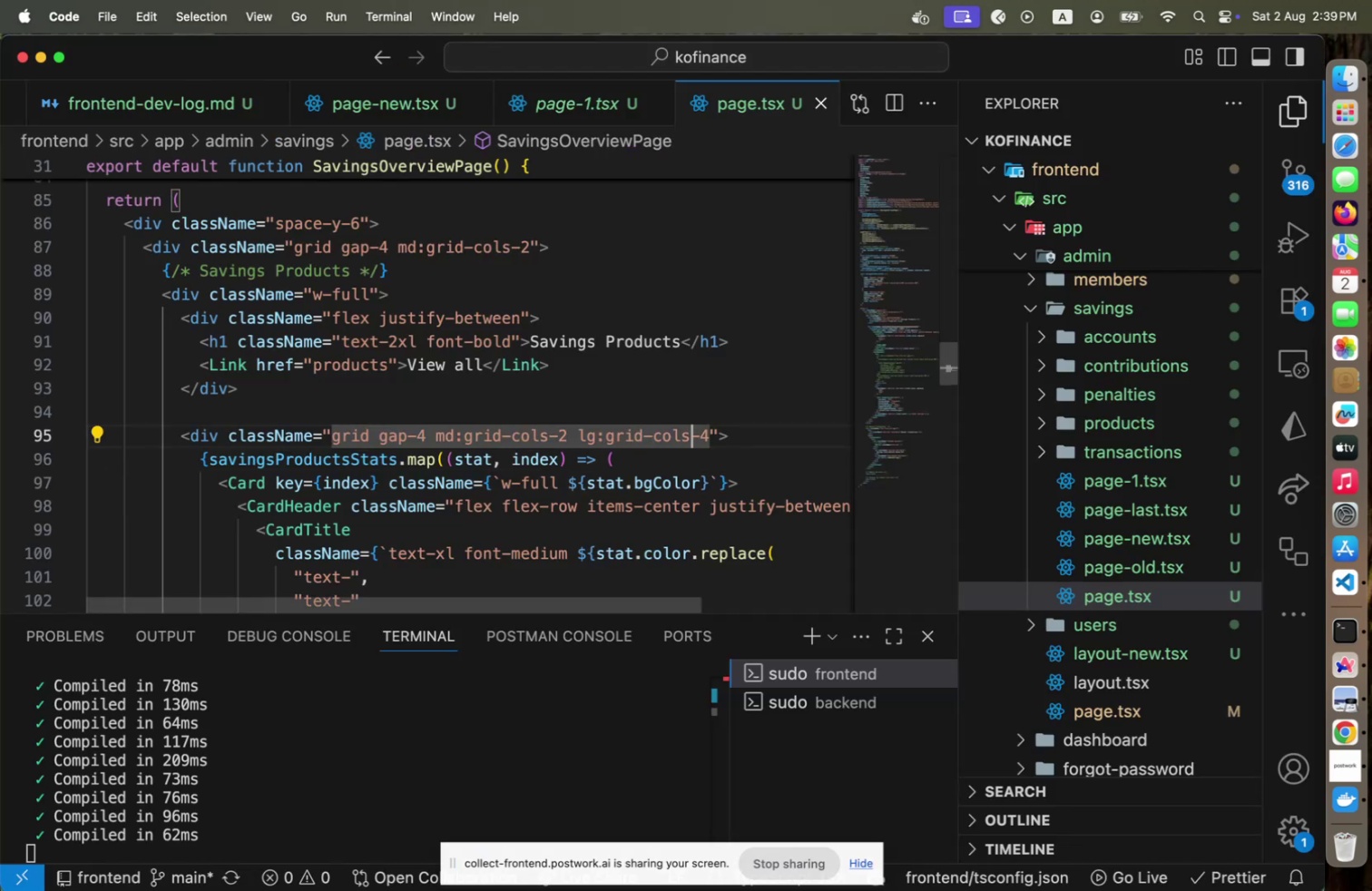 
key(ArrowRight)
 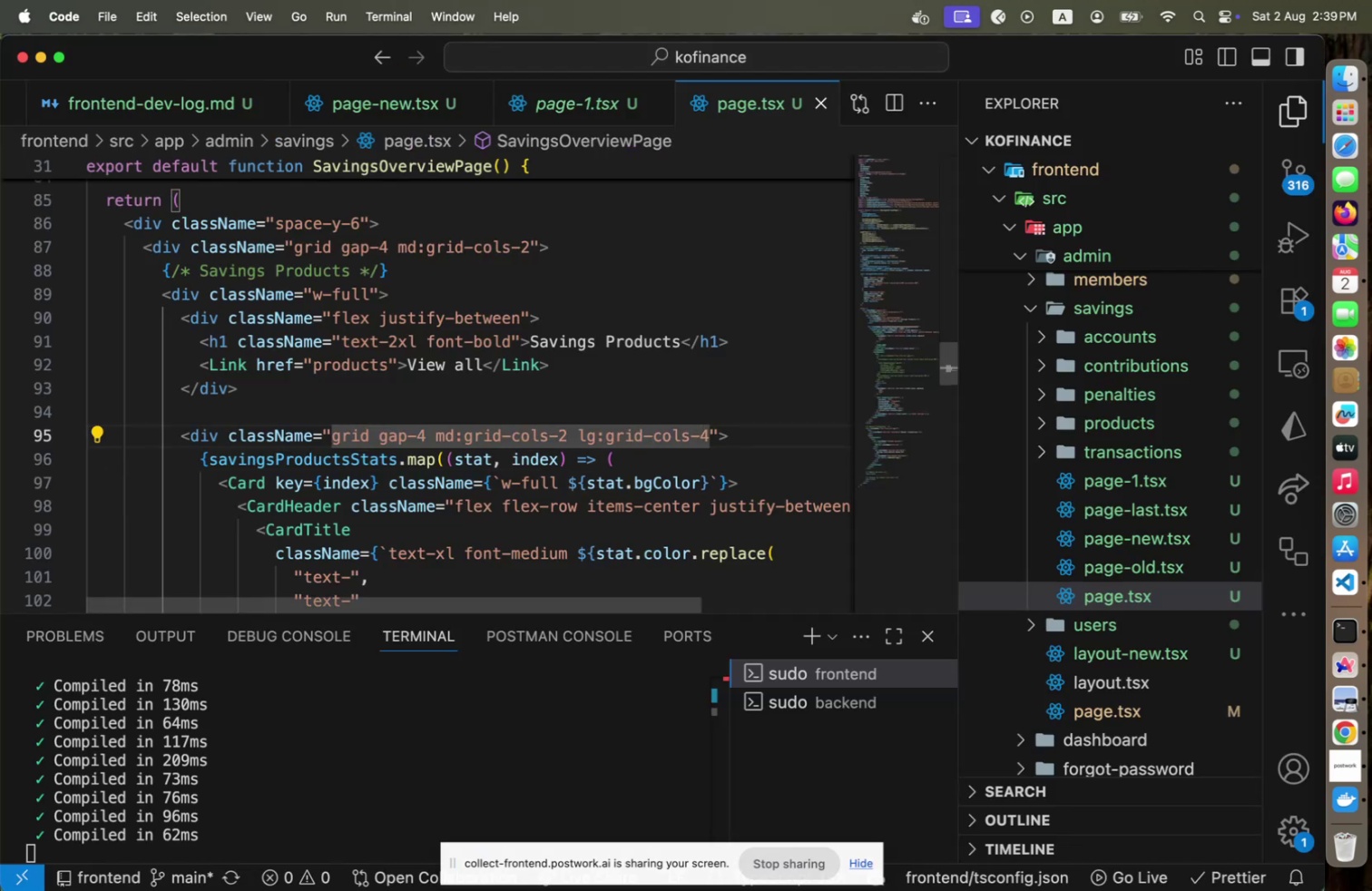 
key(ArrowRight)
 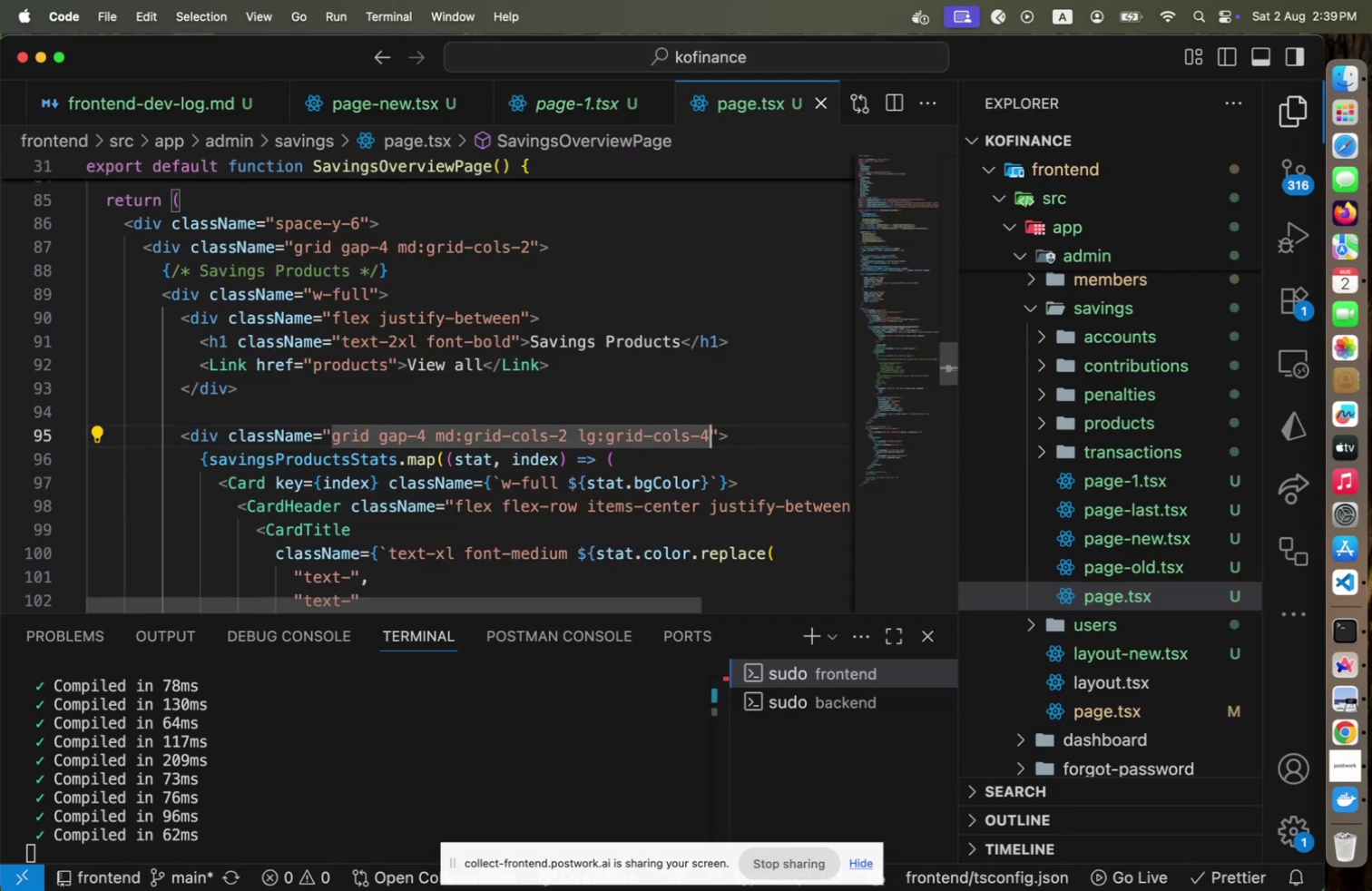 
hold_key(key=Backspace, duration=1.43)
 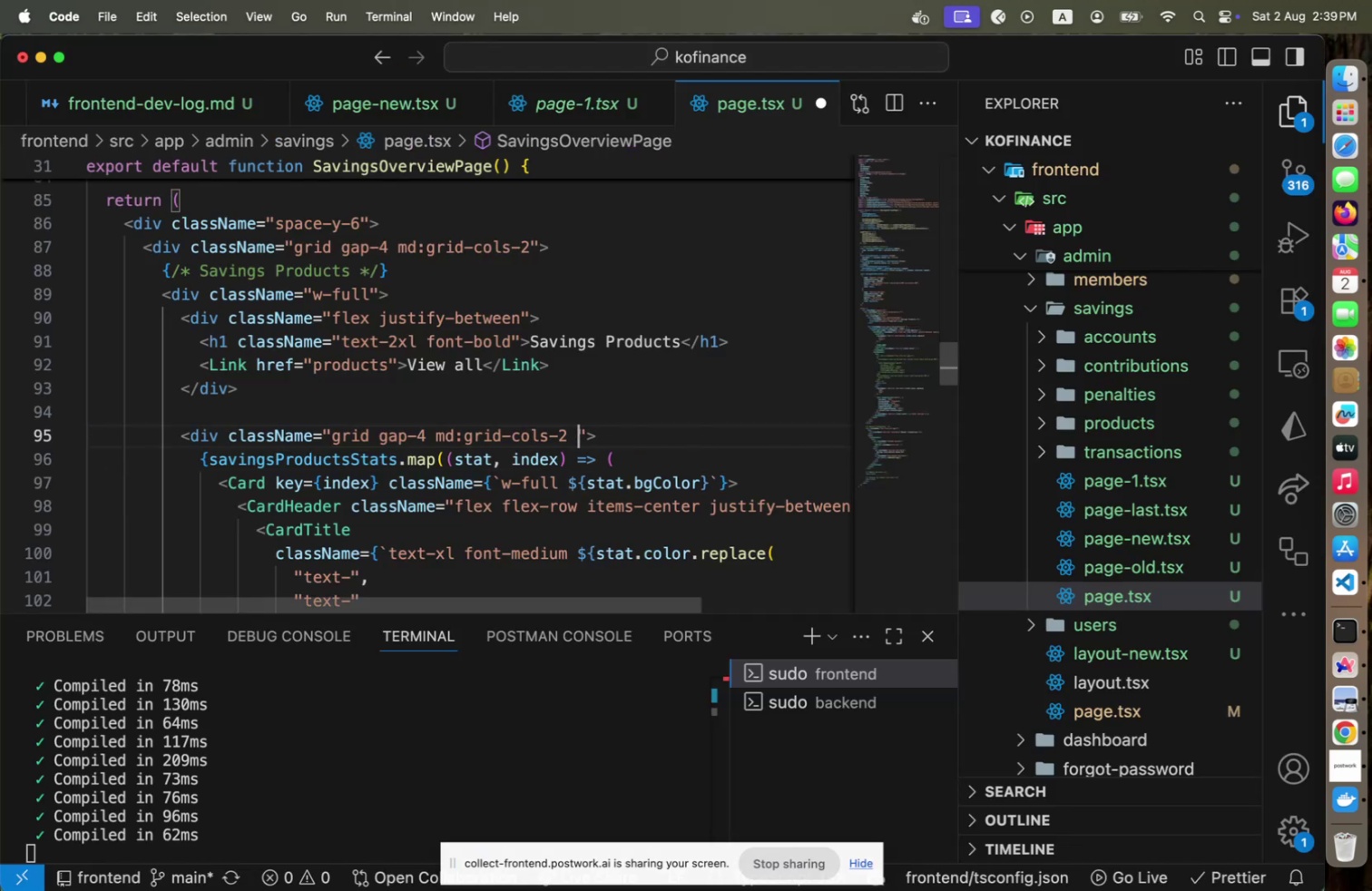 
key(Backspace)
 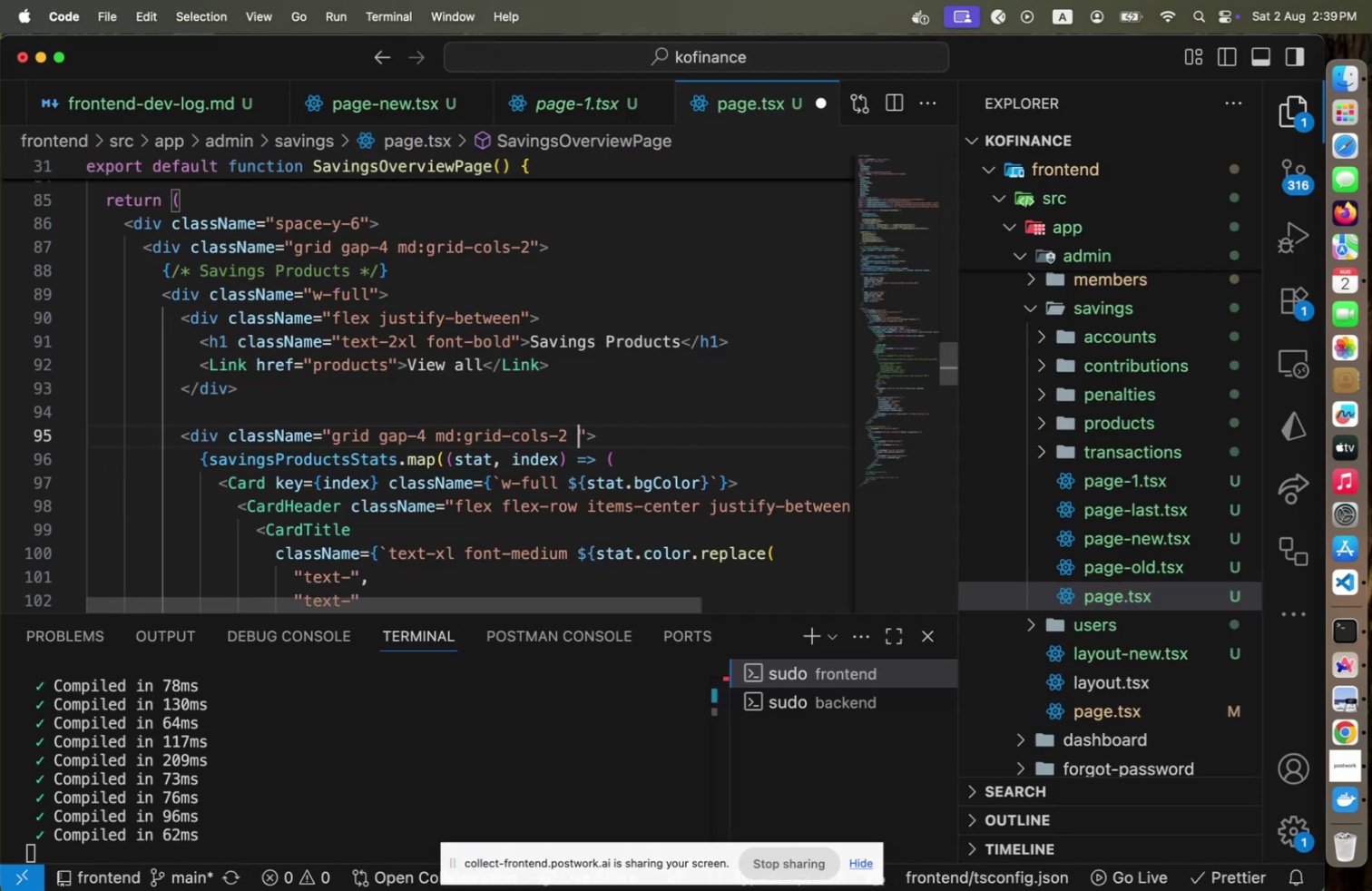 
key(Backspace)
 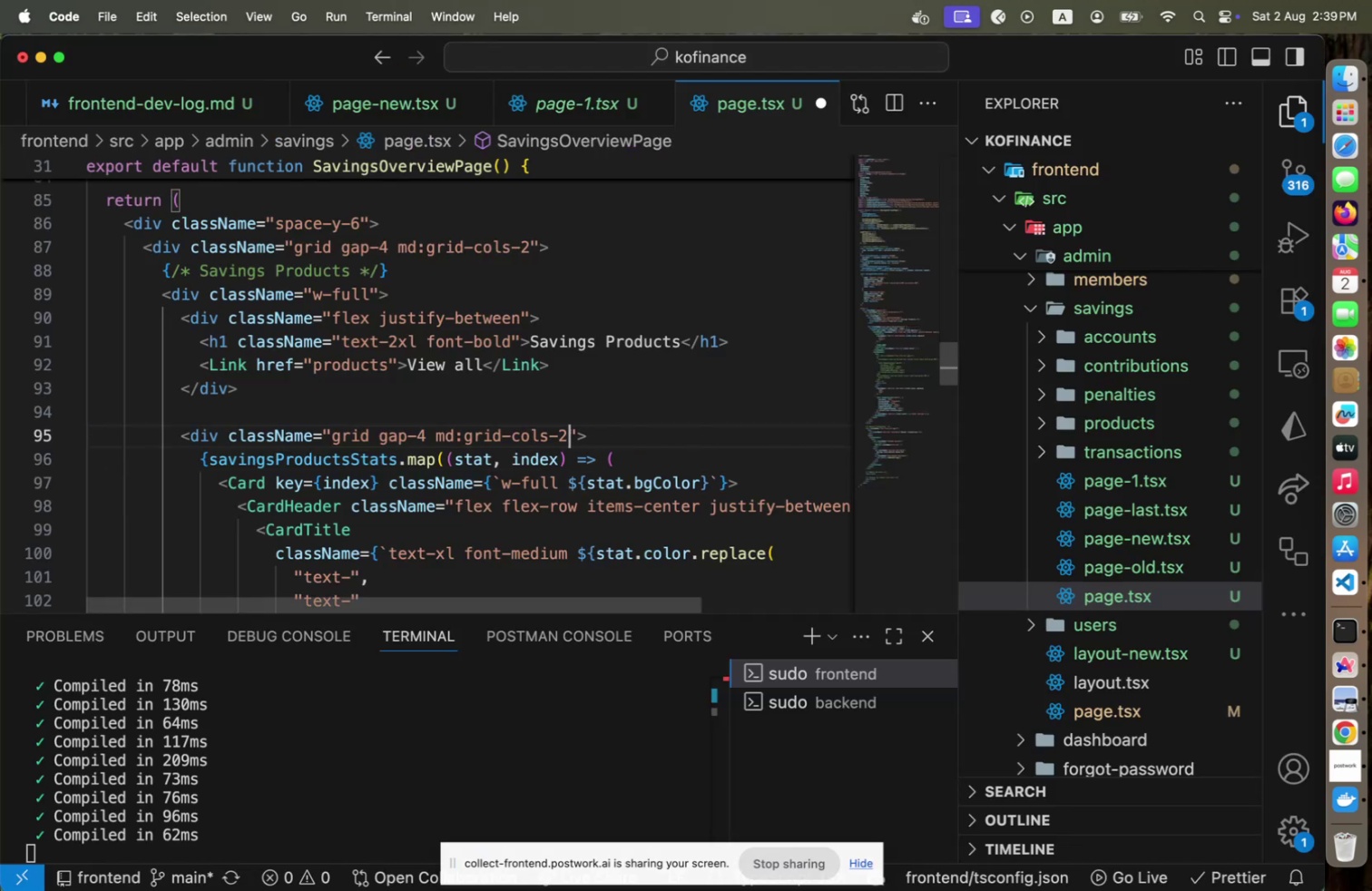 
key(Meta+CommandLeft)
 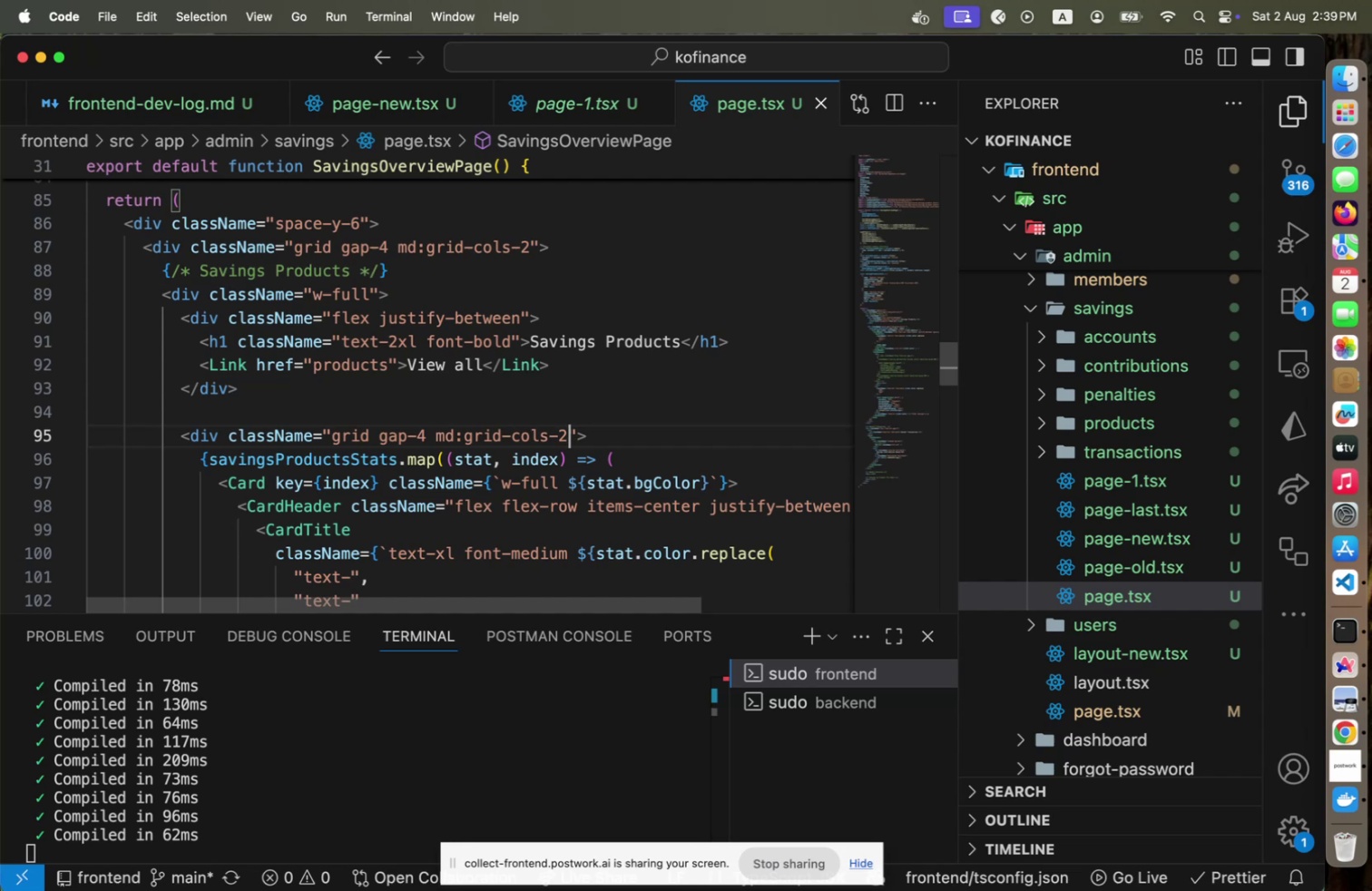 
key(Meta+S)
 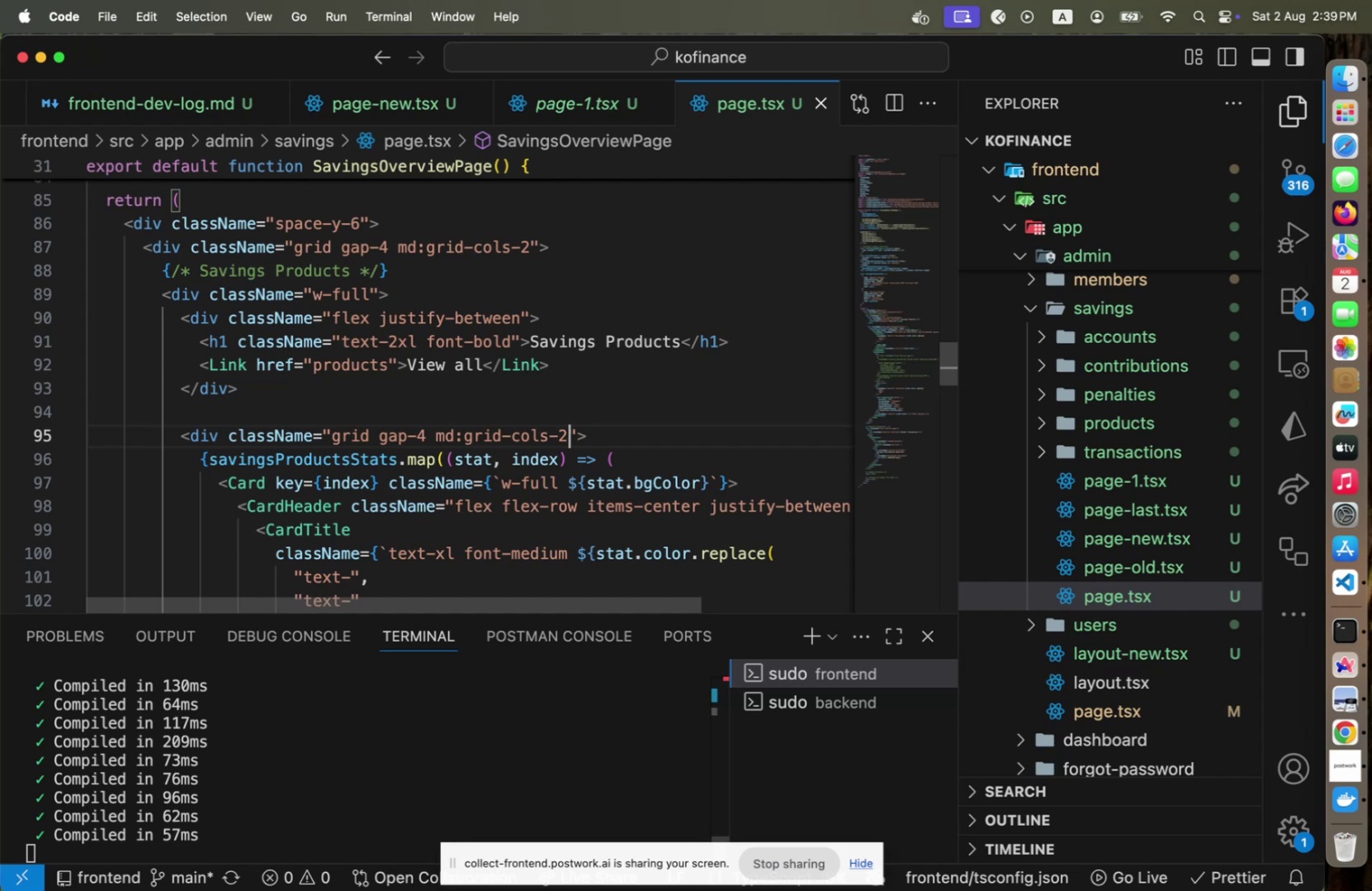 
key(Meta+CommandLeft)
 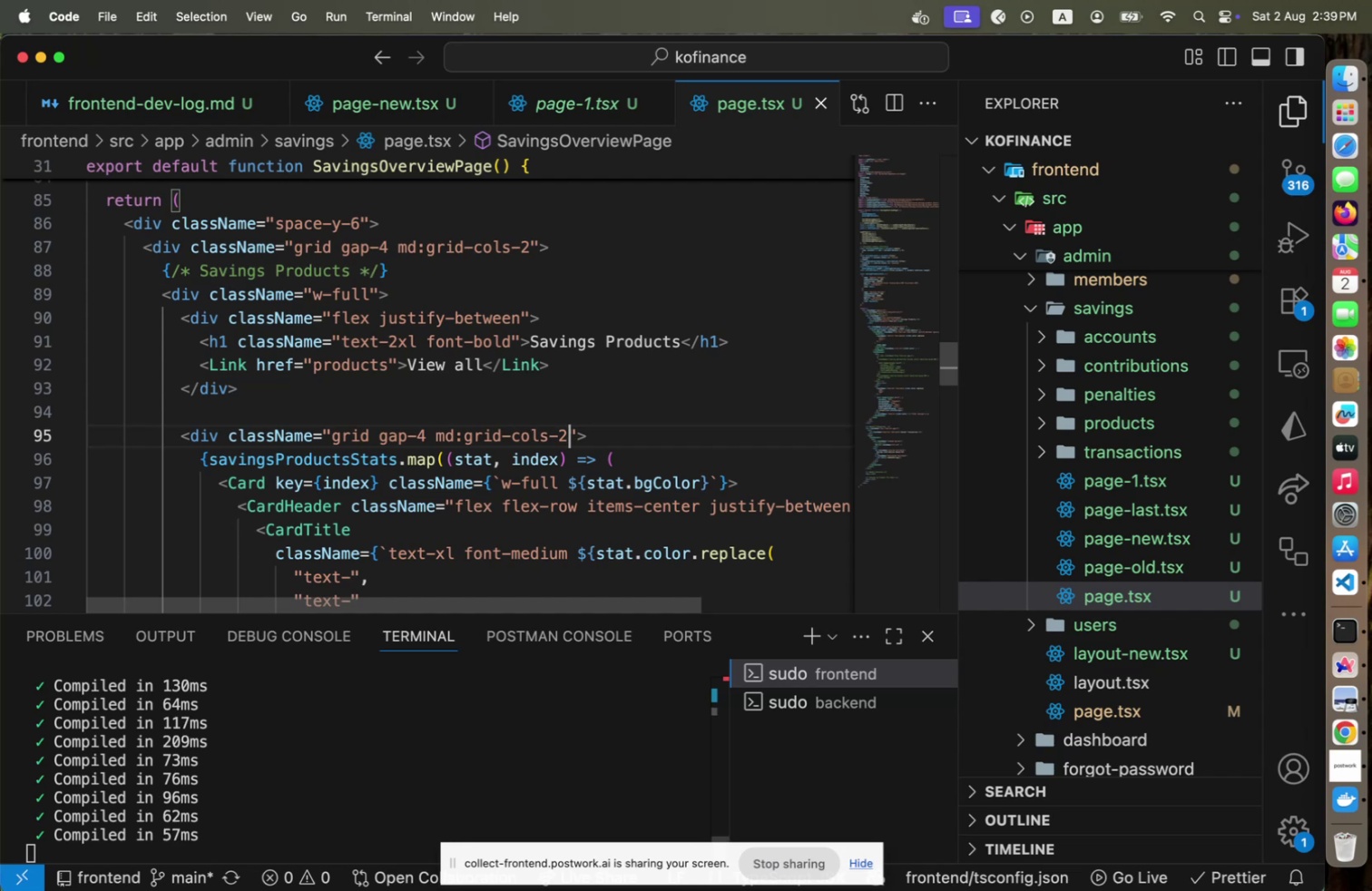 
key(Meta+Tab)
 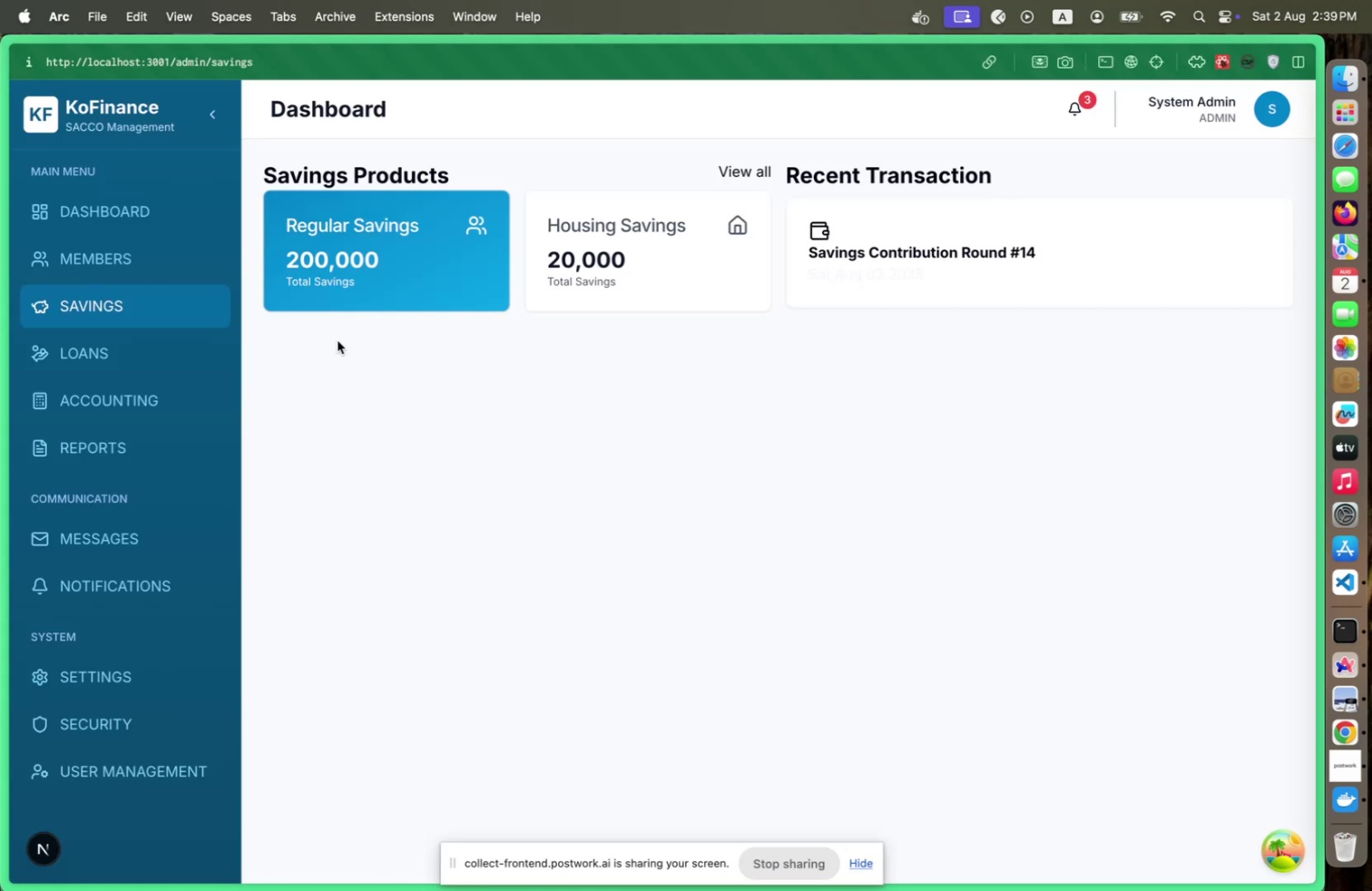 
key(Meta+CommandLeft)
 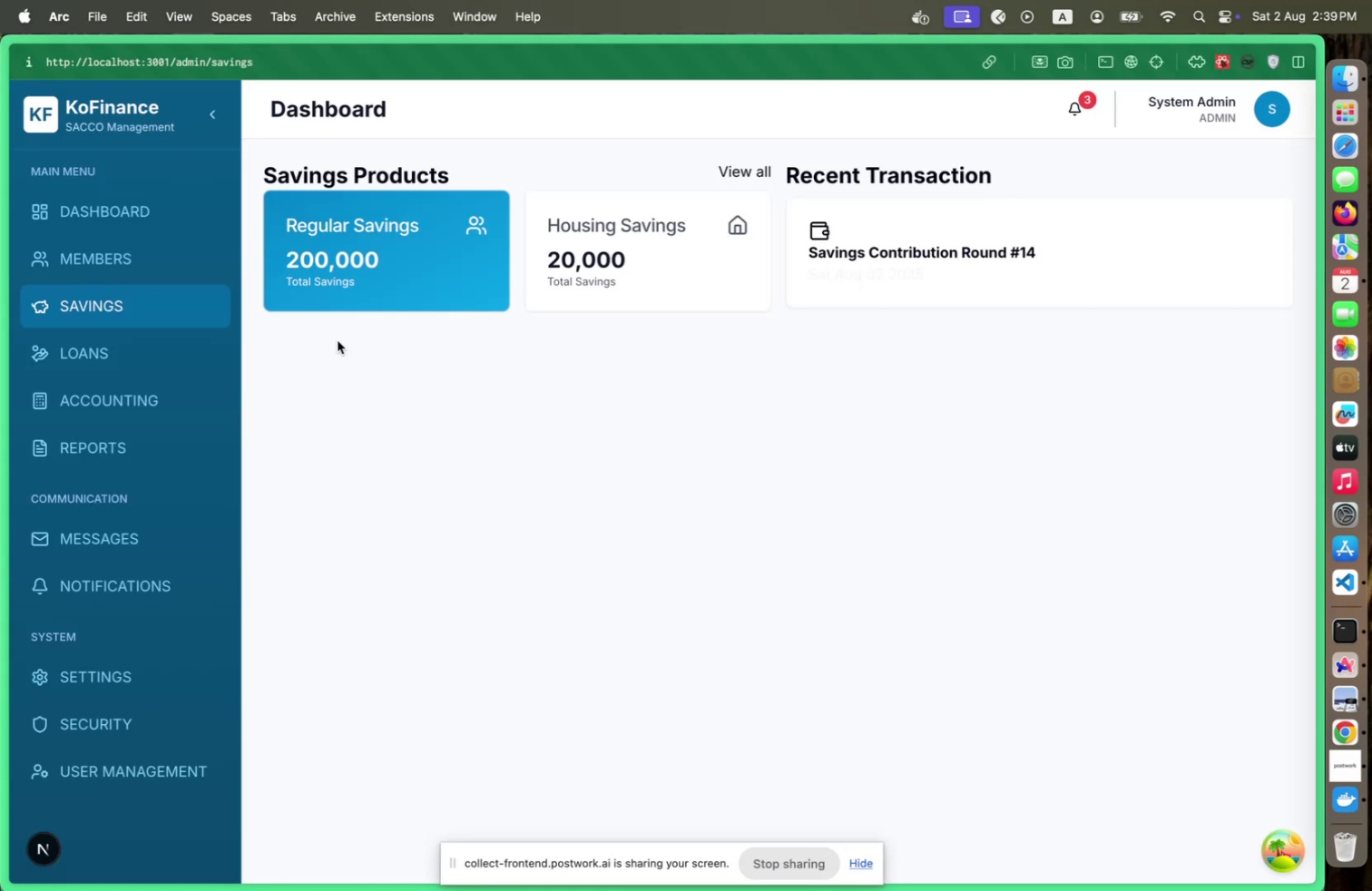 
key(Meta+Tab)
 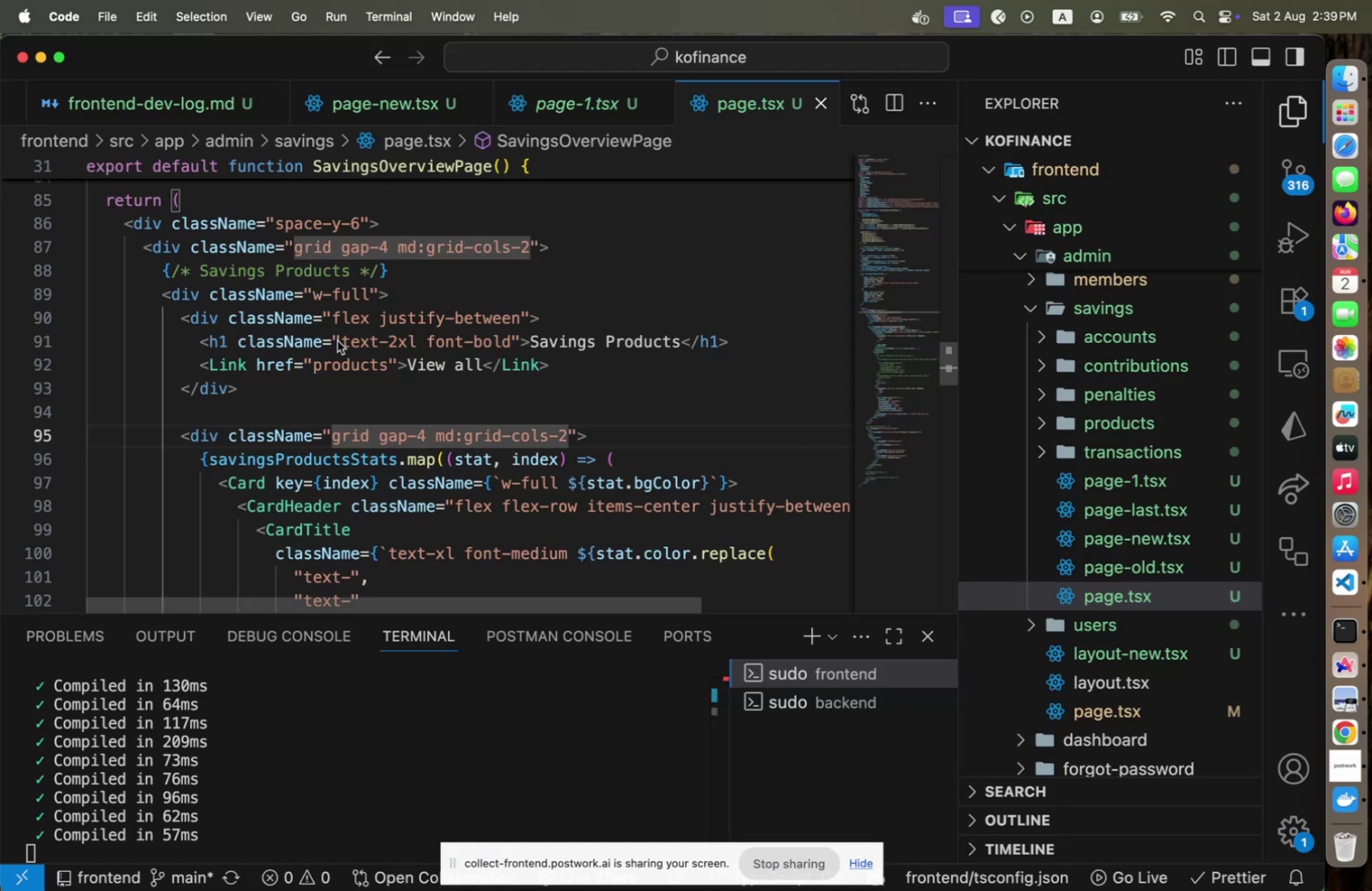 
hold_key(key=ArrowUp, duration=0.86)
 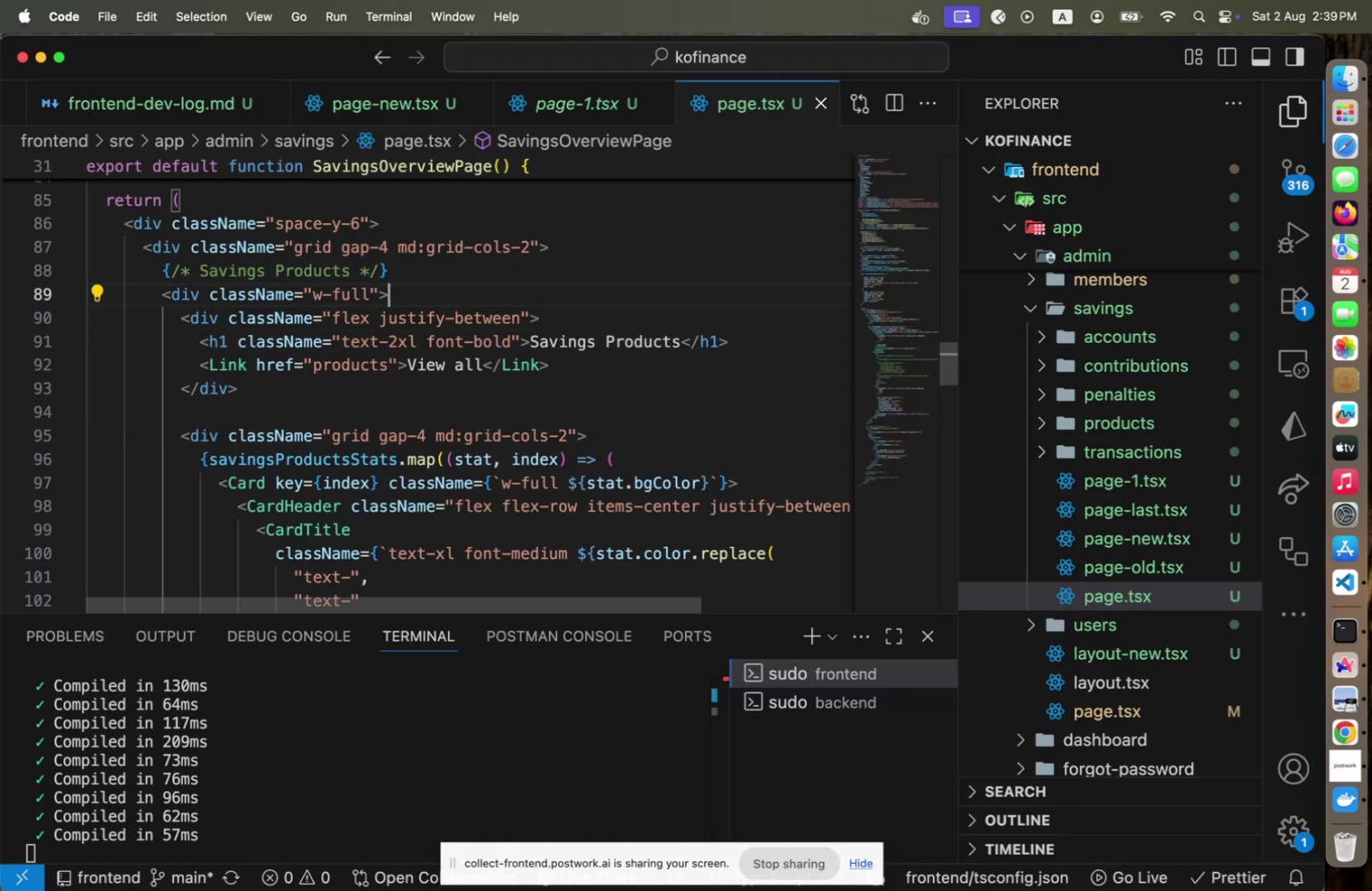 
key(ArrowLeft)
 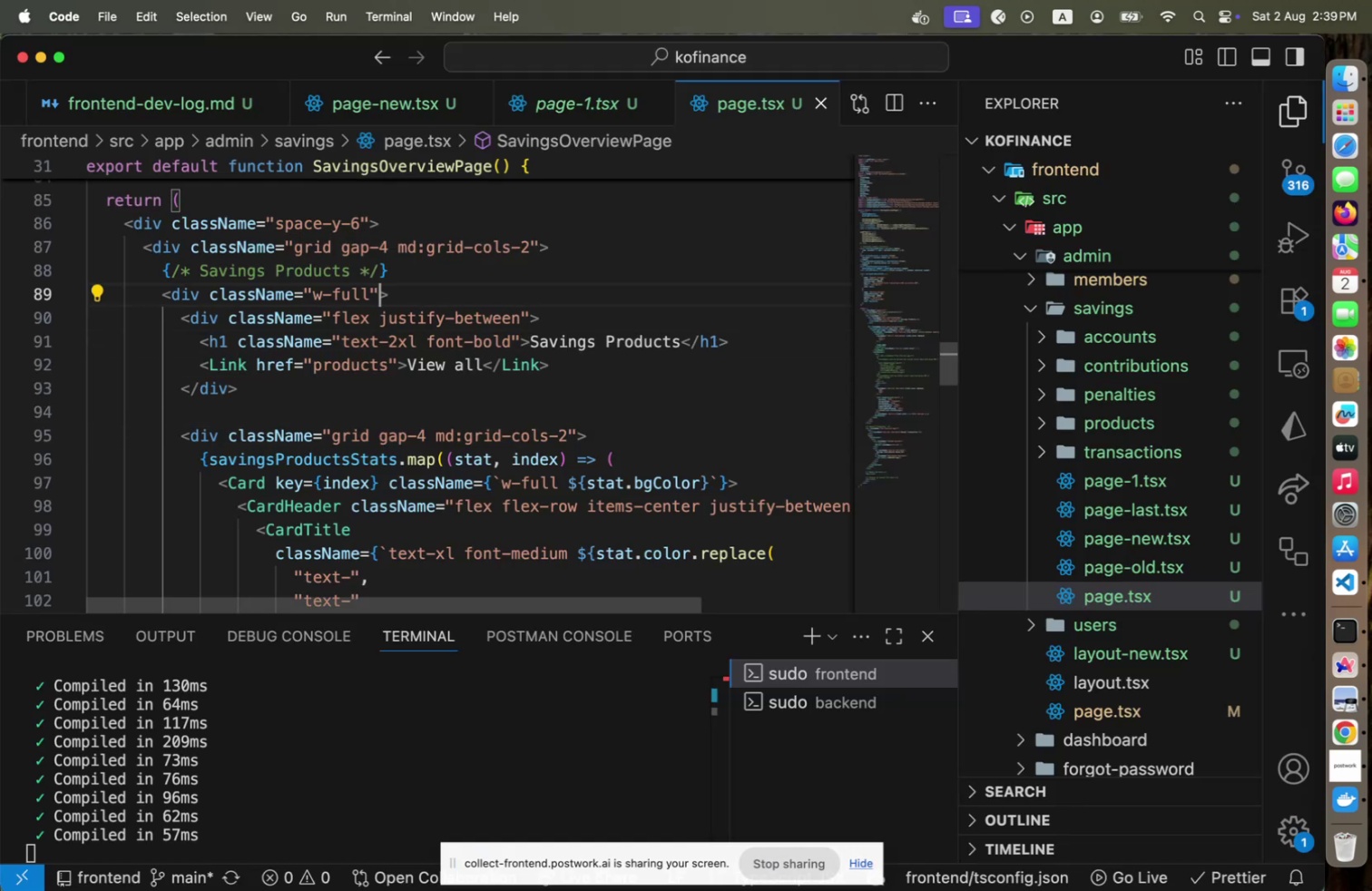 
key(ArrowLeft)
 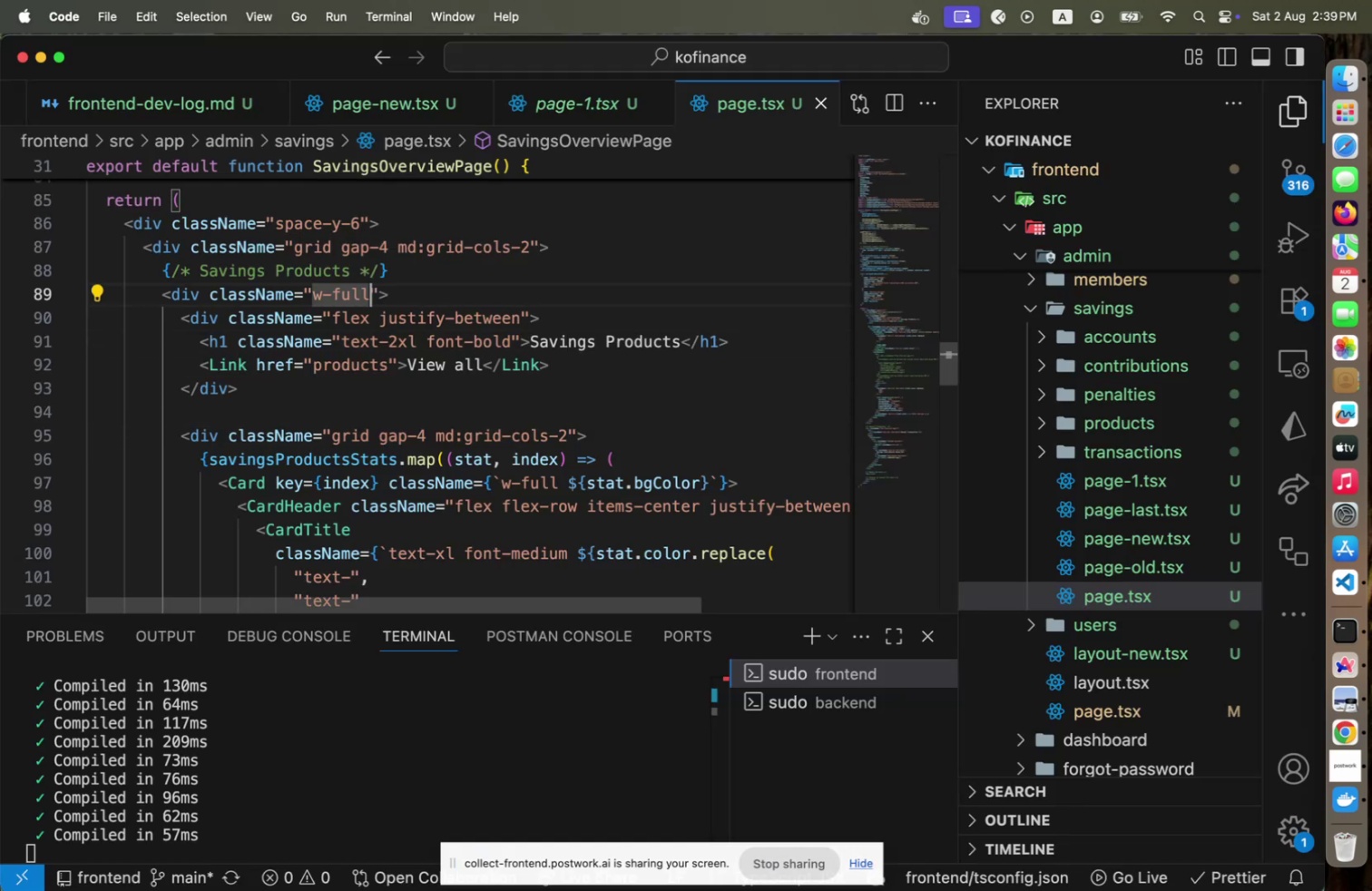 
type( flex flex-col a)
key(Backspace)
type(gap2)
key(Backspace)
type(-2)
 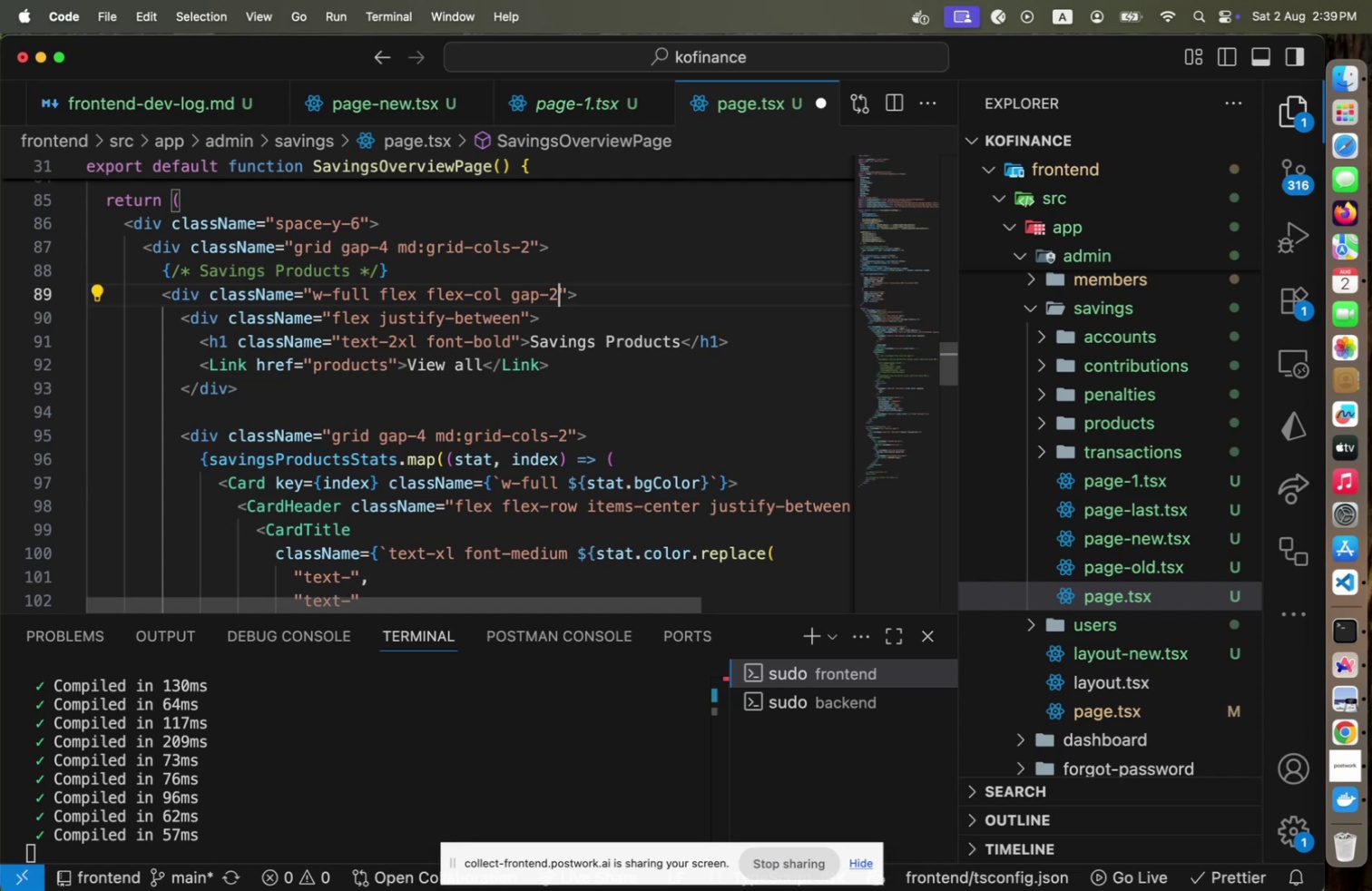 
key(Meta+CommandLeft)
 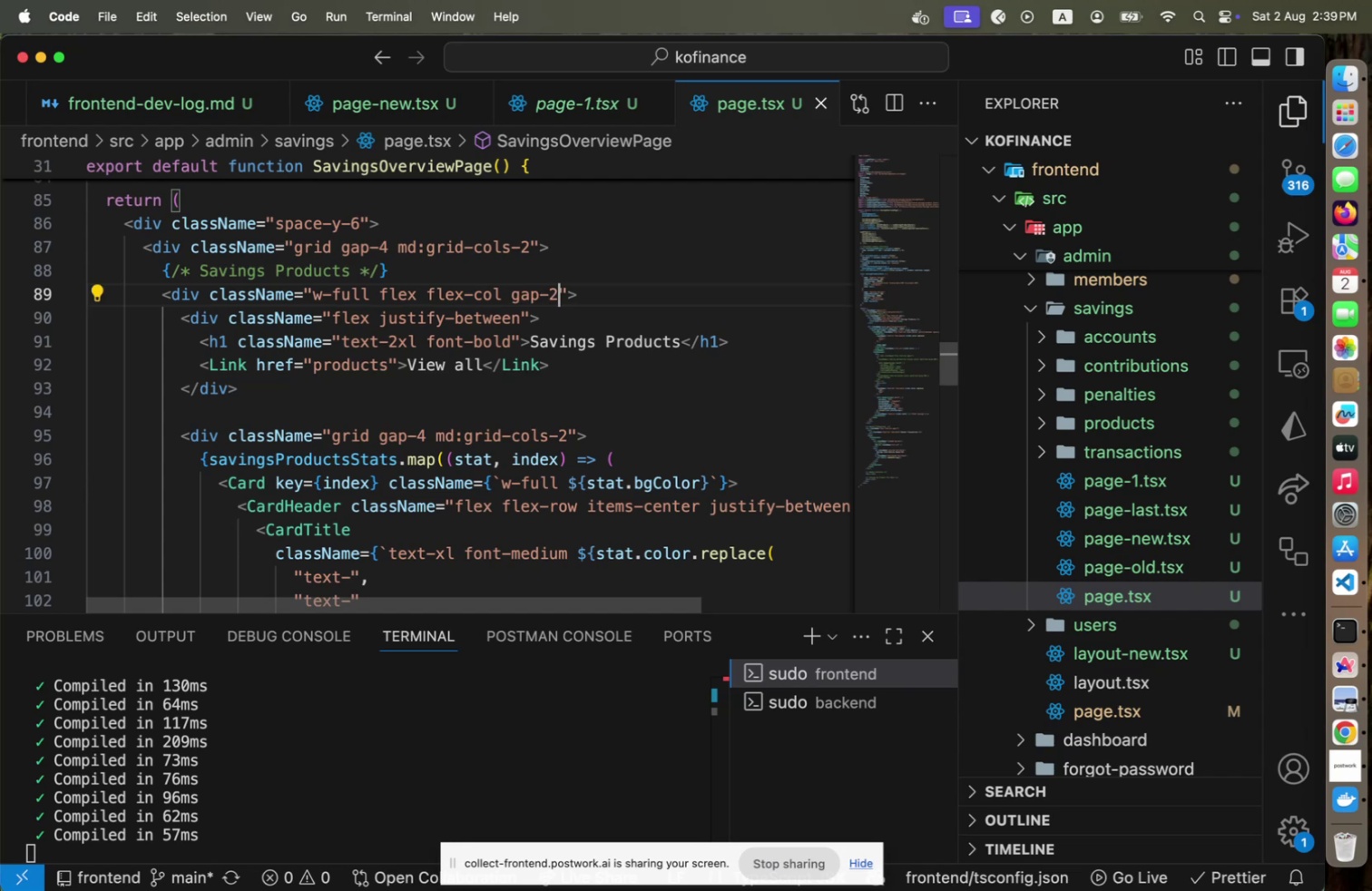 
key(Meta+S)
 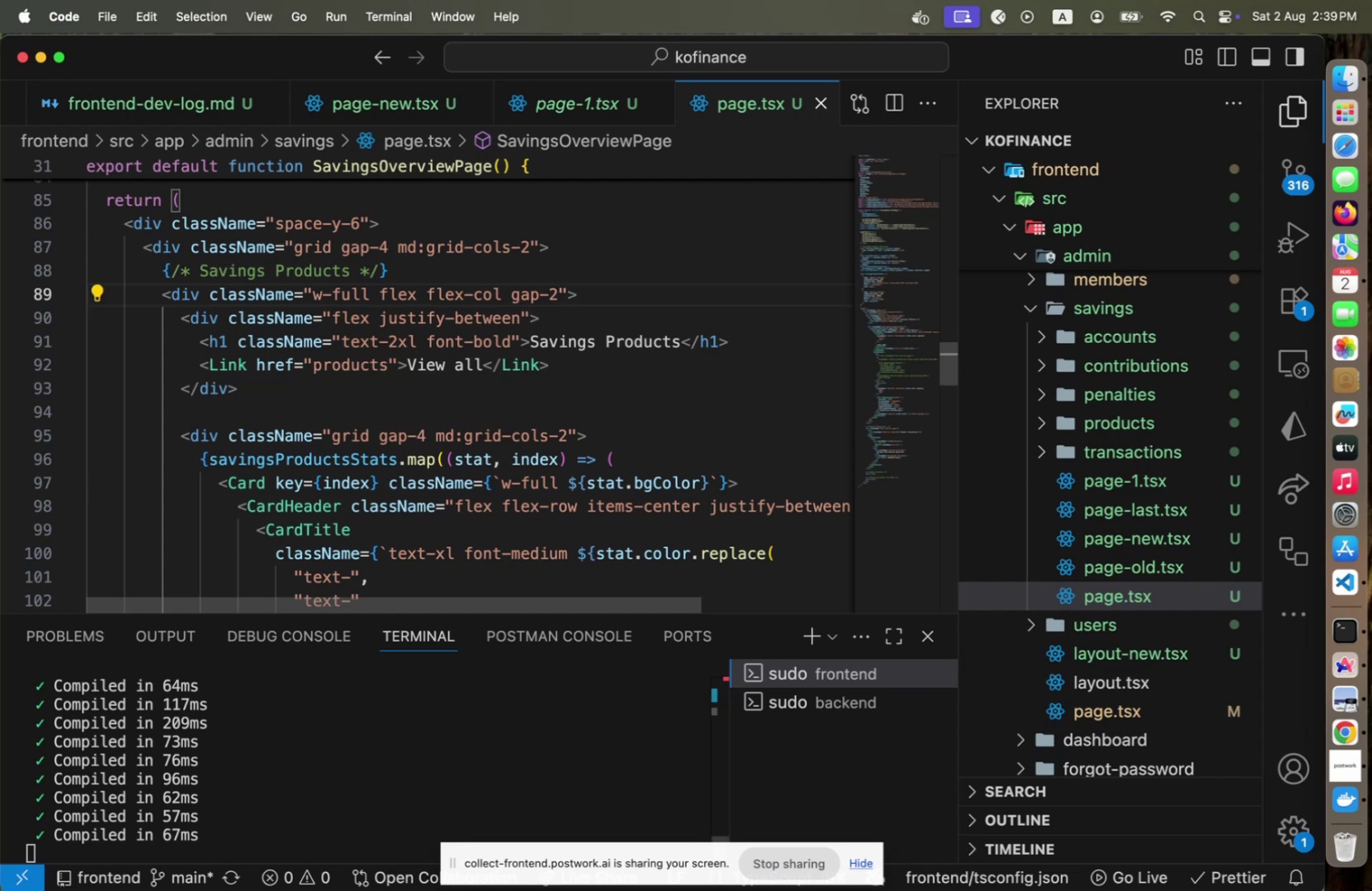 
key(Meta+CommandLeft)
 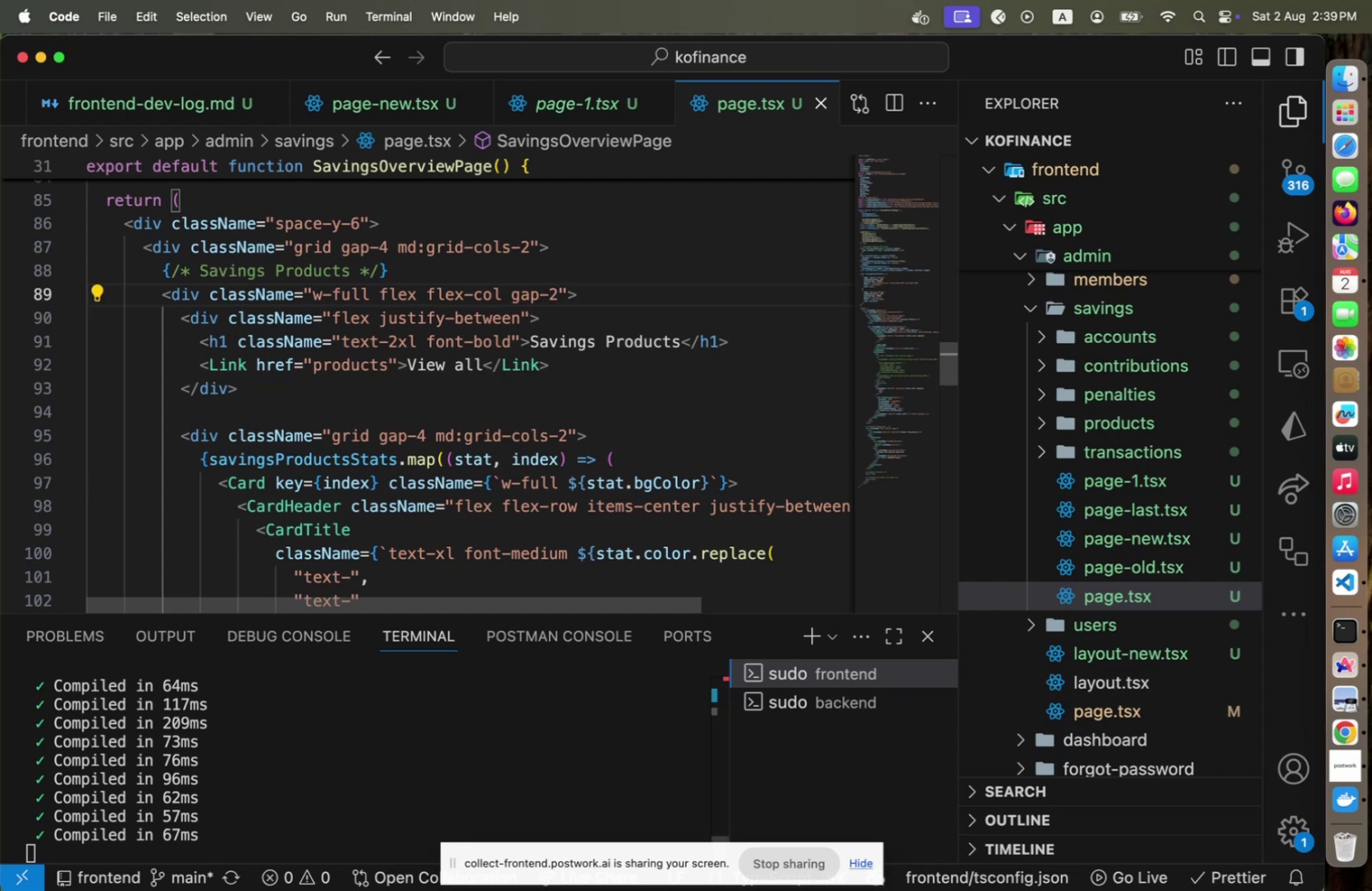 
key(Meta+Tab)
 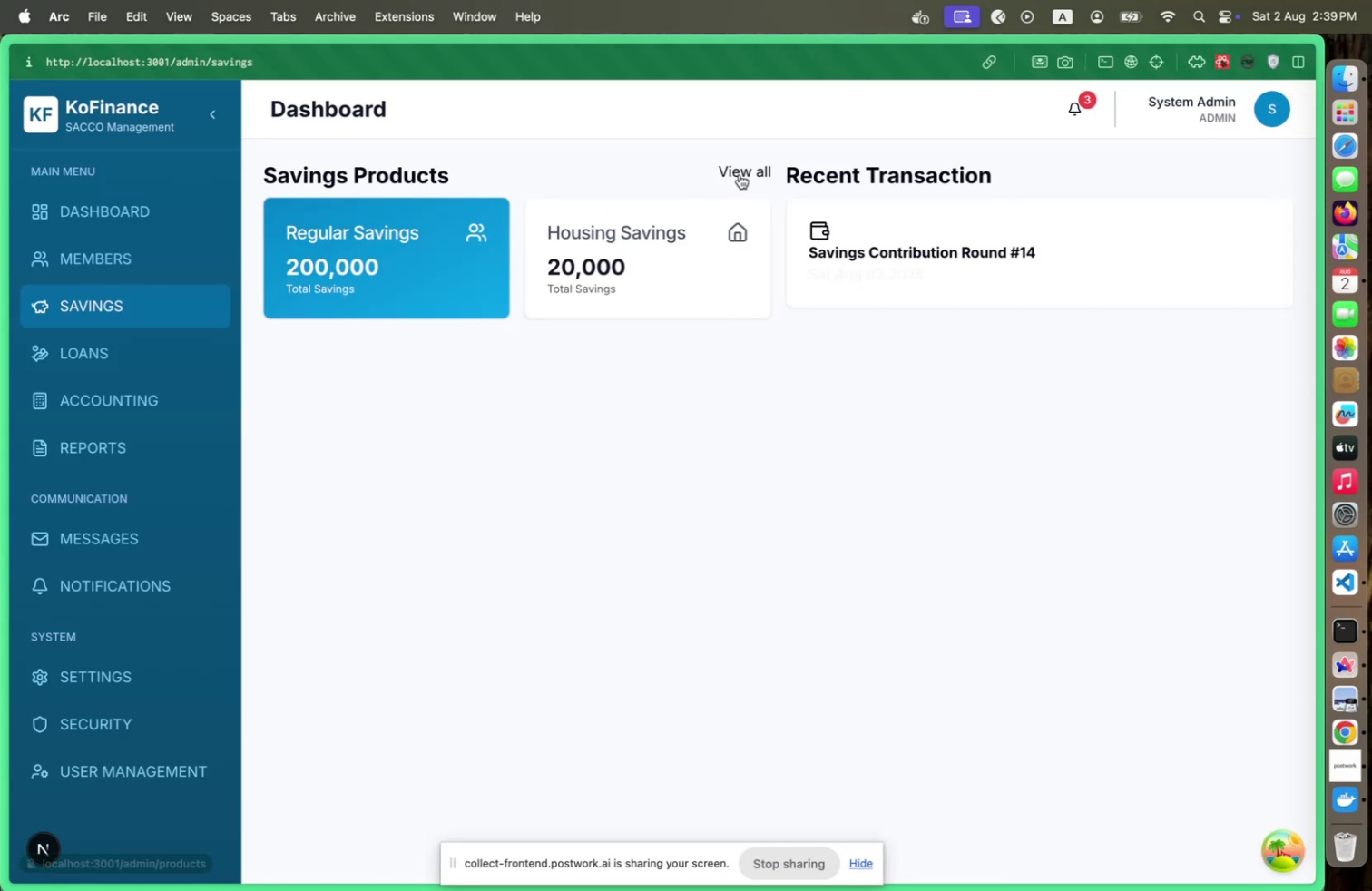 
wait(9.11)
 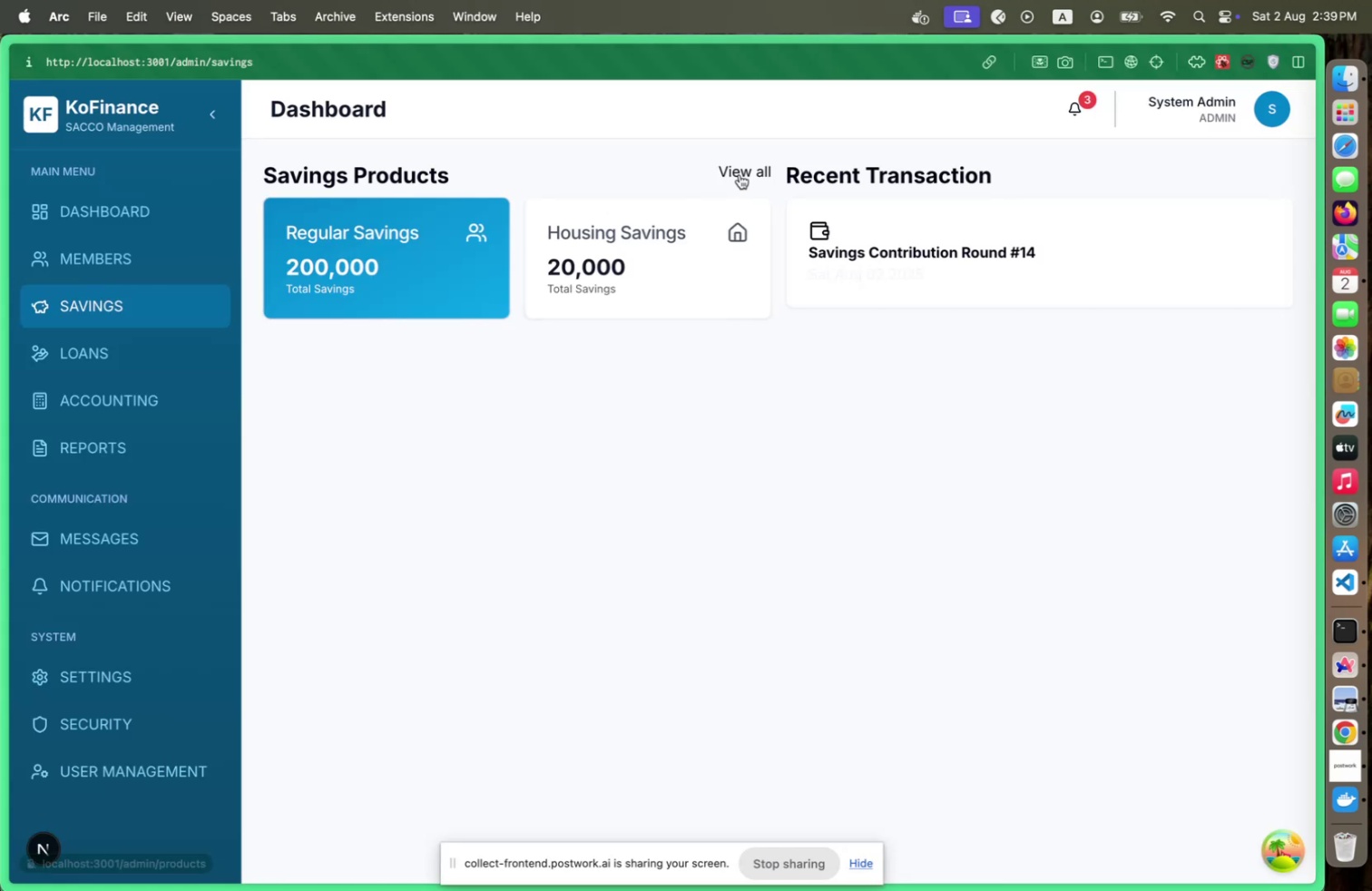 
key(Meta+CommandLeft)
 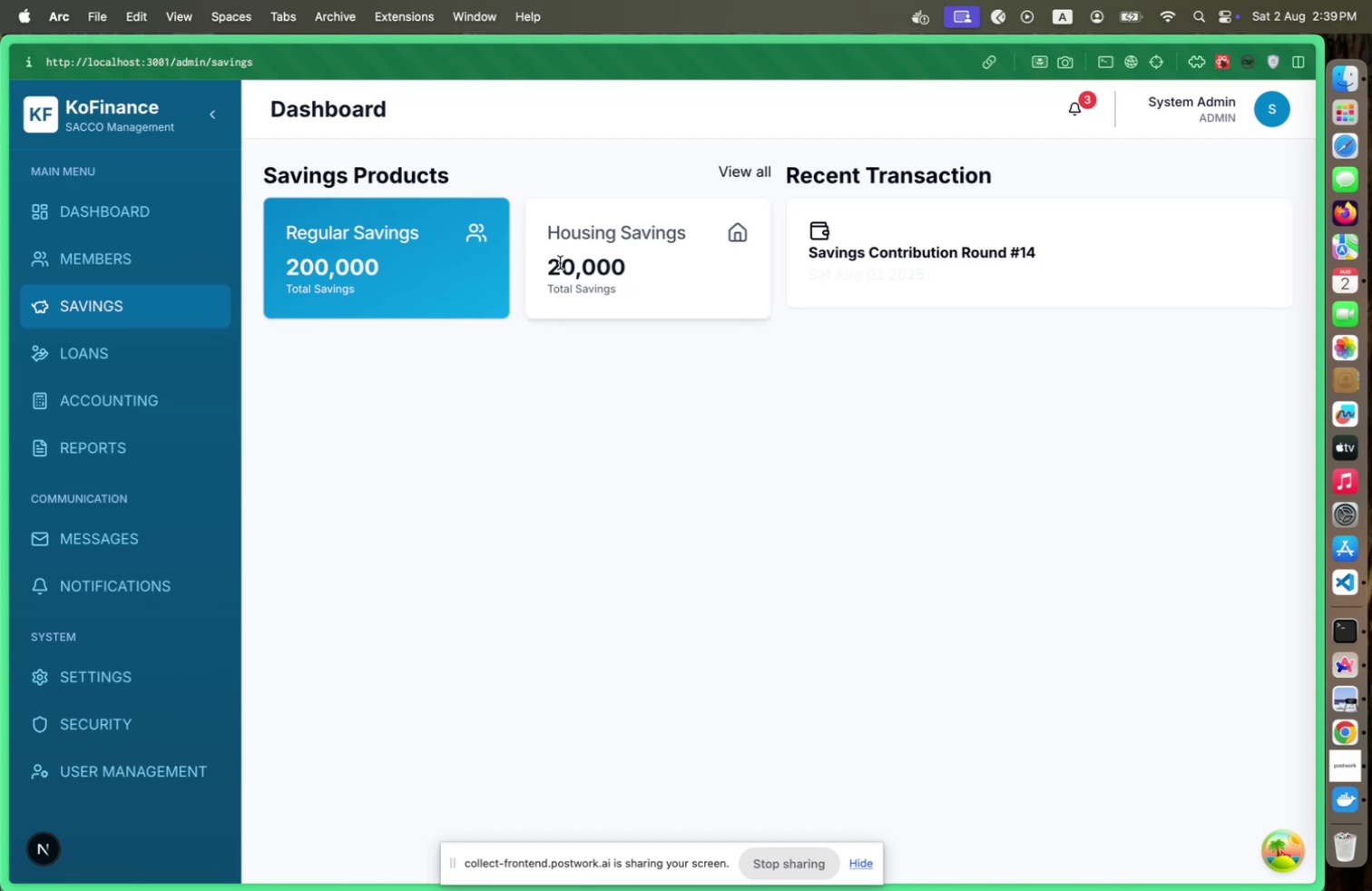 
key(Meta+Tab)
 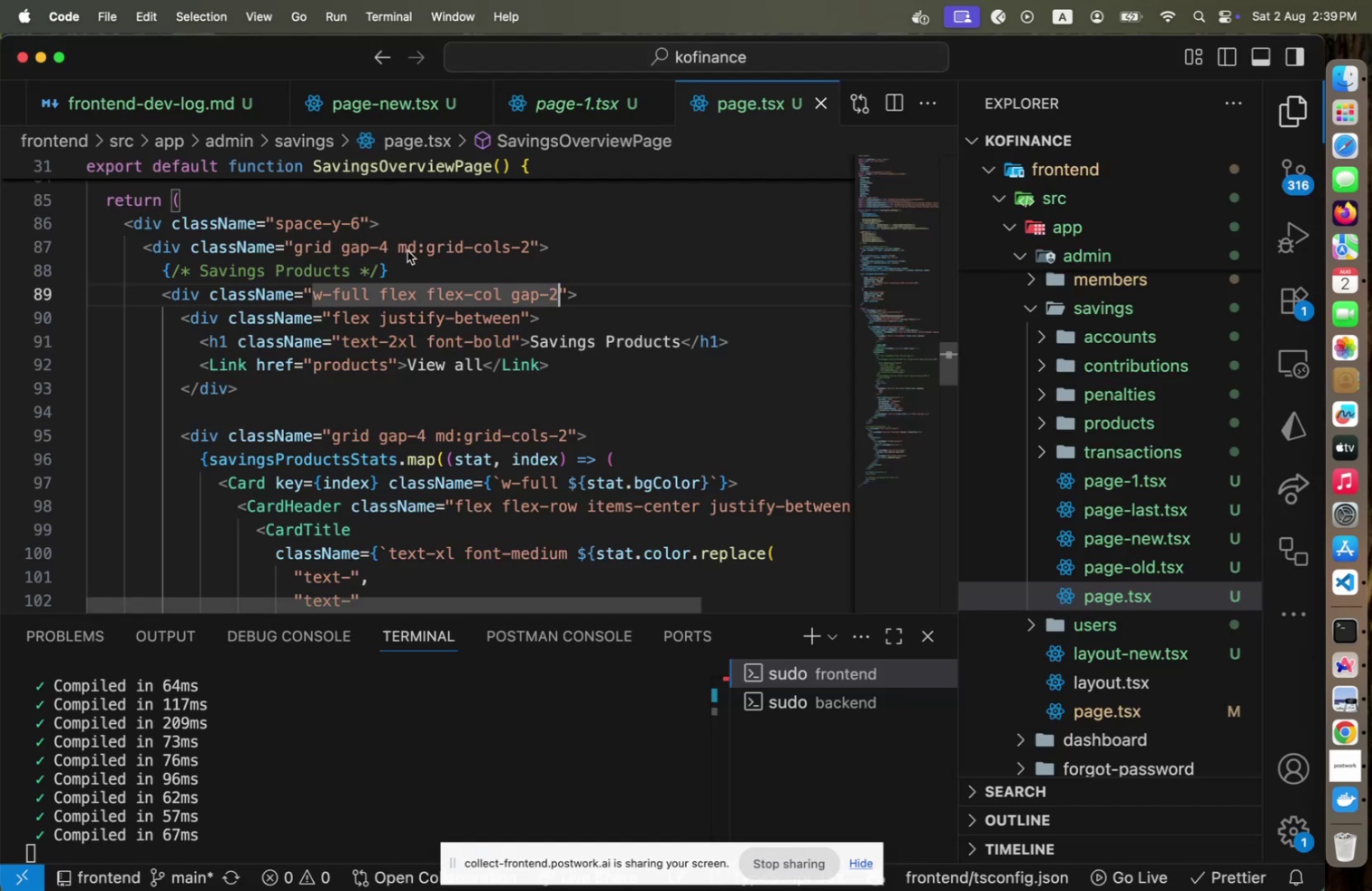 
left_click([381, 247])
 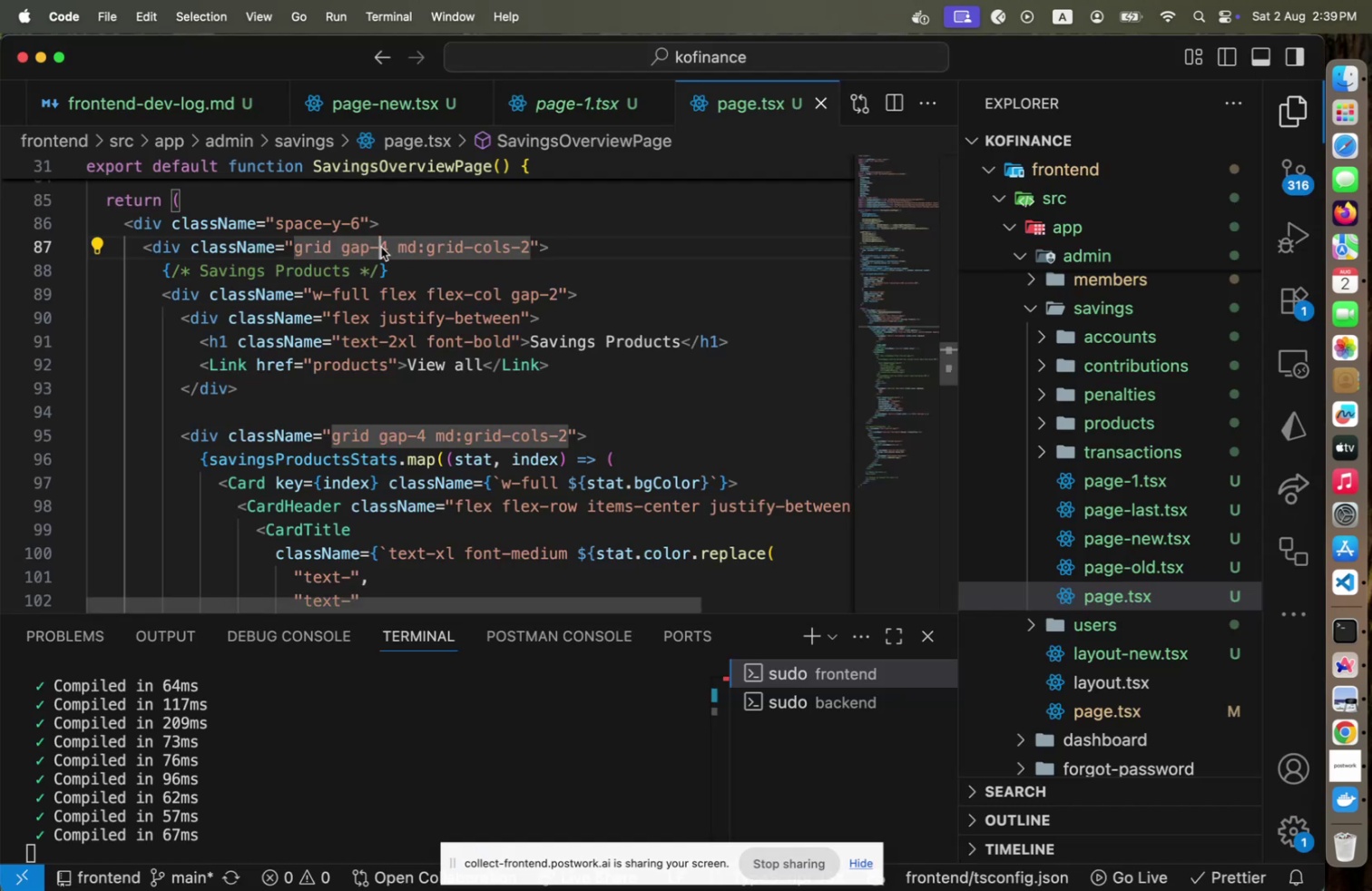 
key(Shift+ArrowRight)
 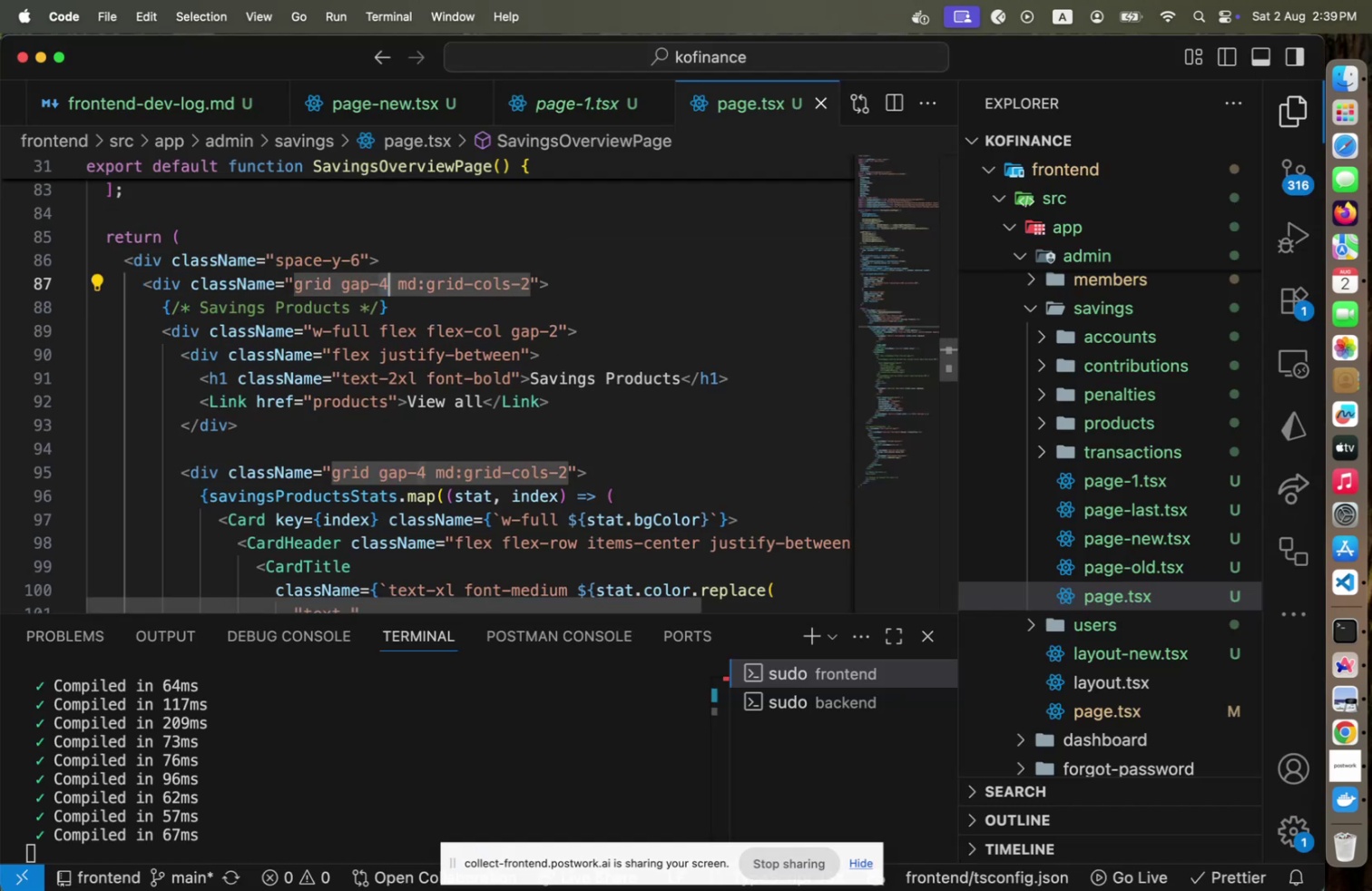 
key(8)
 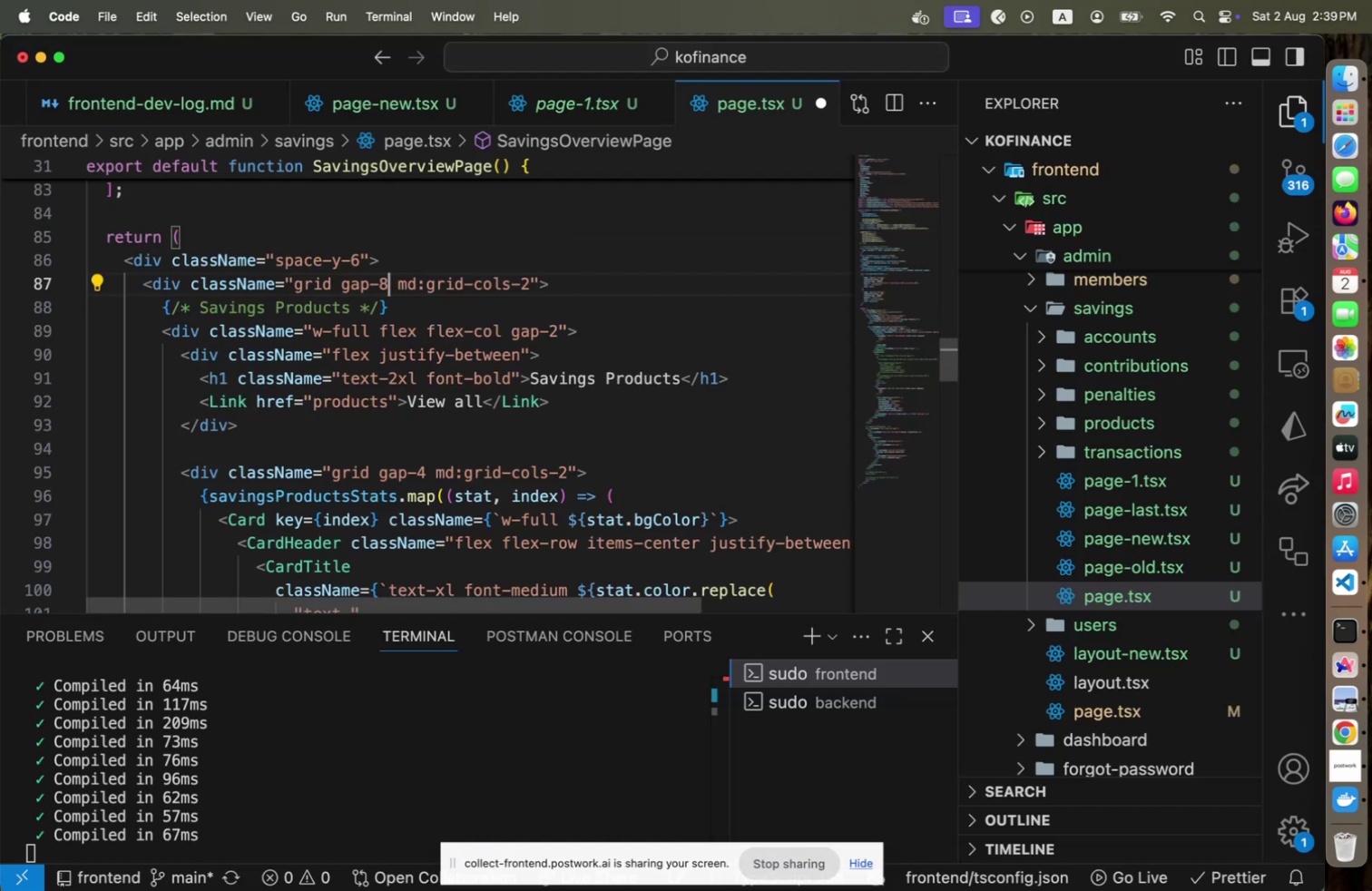 
key(Meta+CommandLeft)
 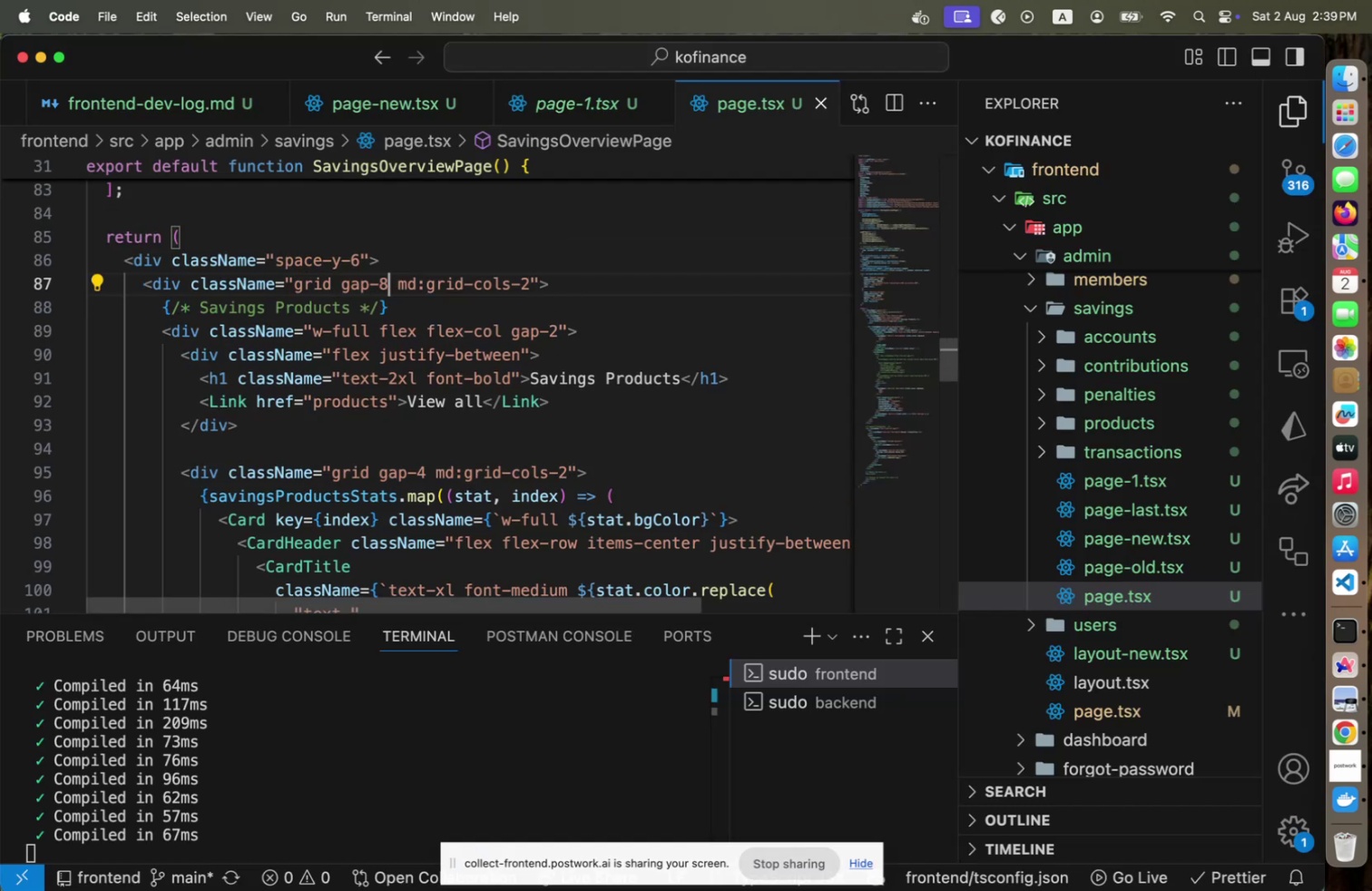 
key(Meta+S)
 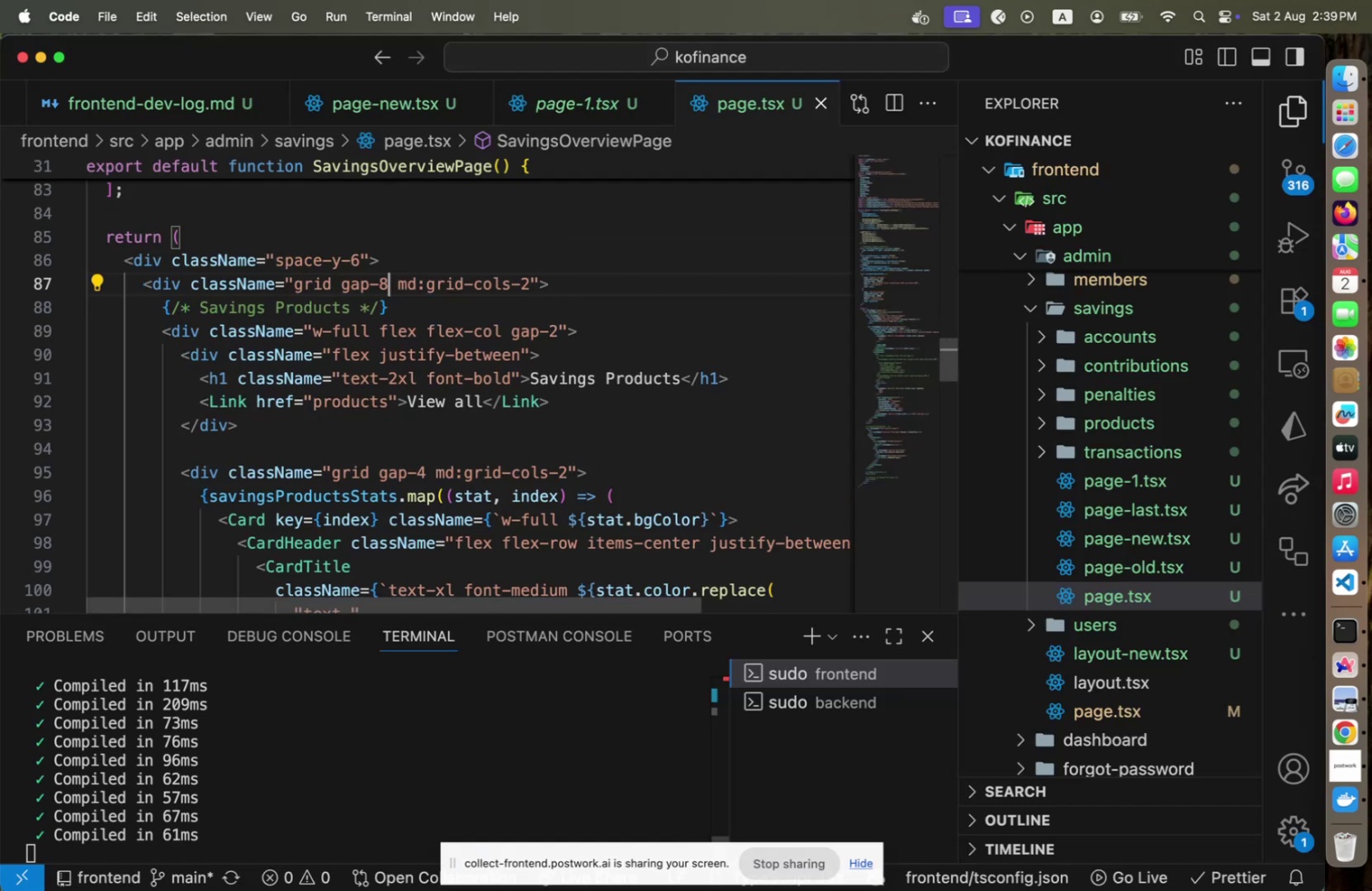 
key(Meta+CommandLeft)
 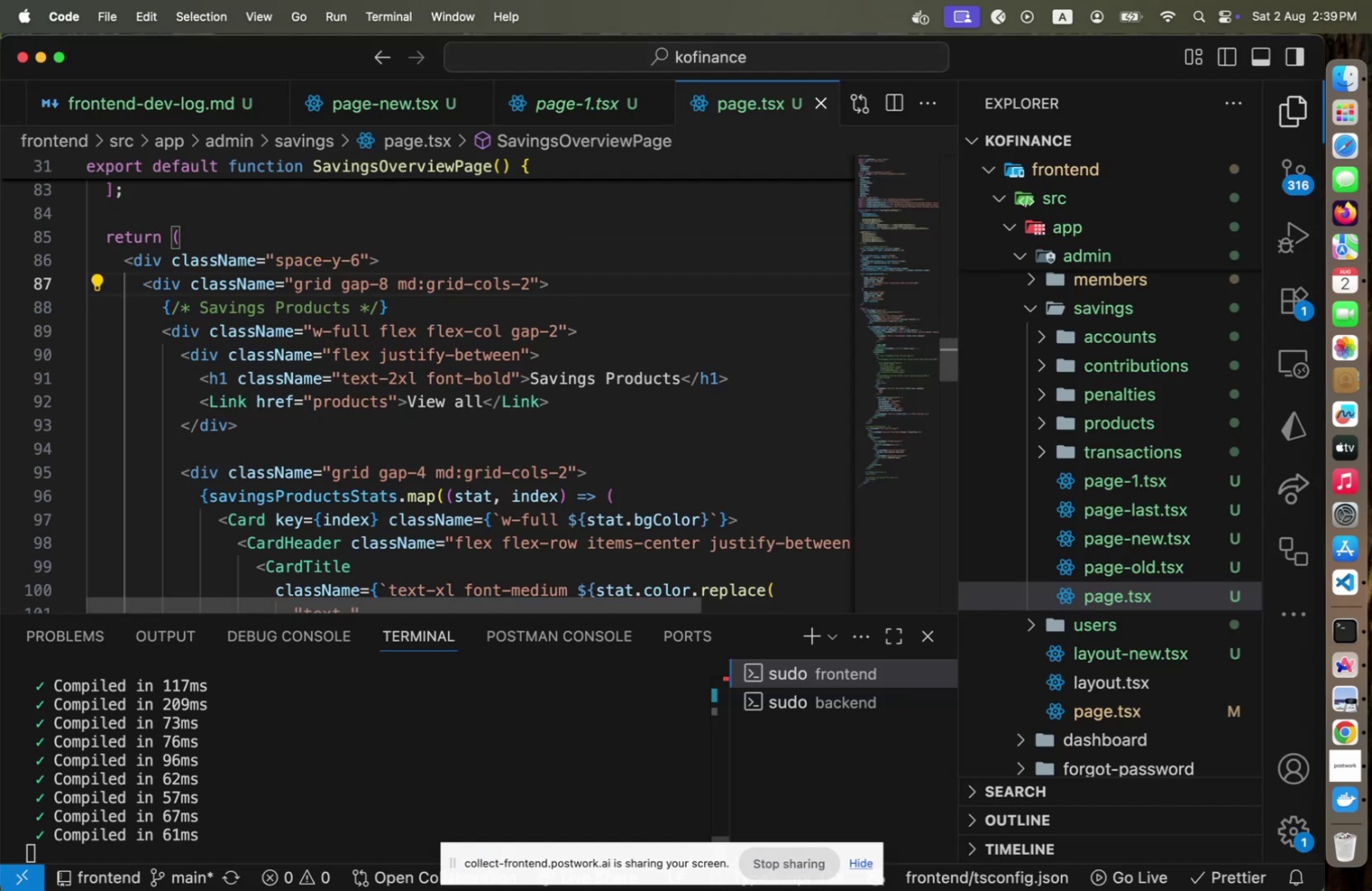 
key(Meta+Tab)
 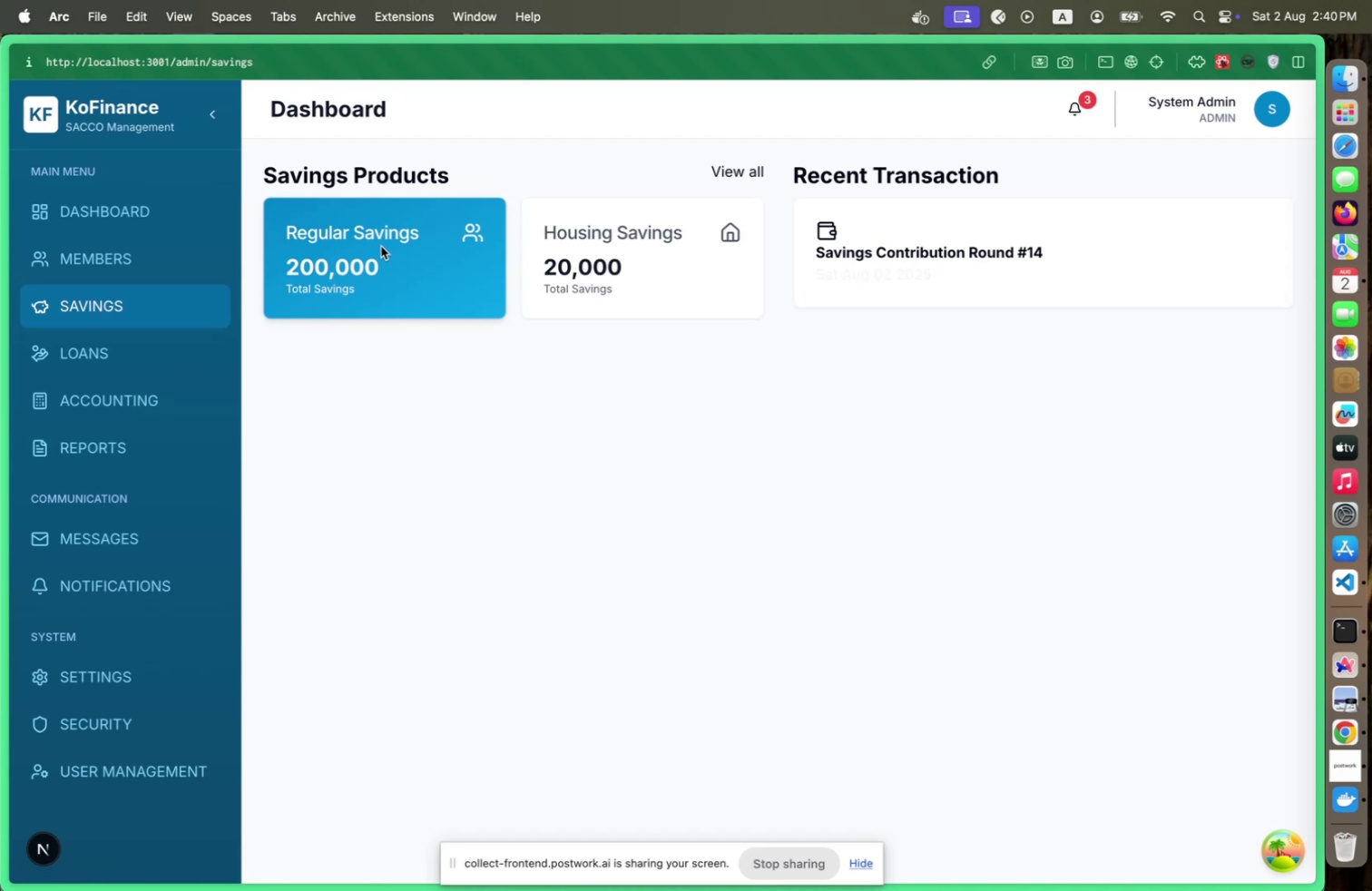 
wait(5.05)
 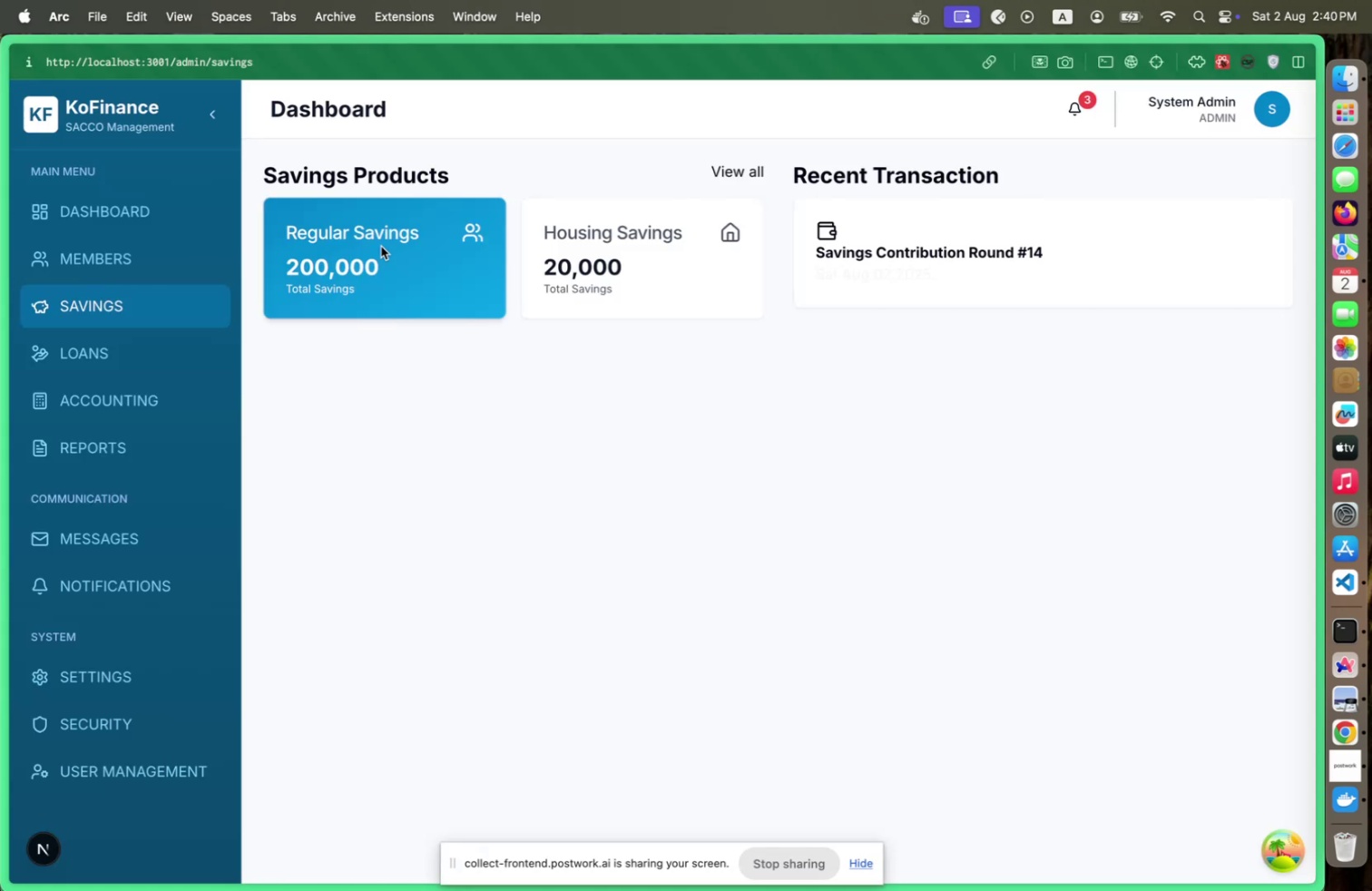 
key(Meta+CommandLeft)
 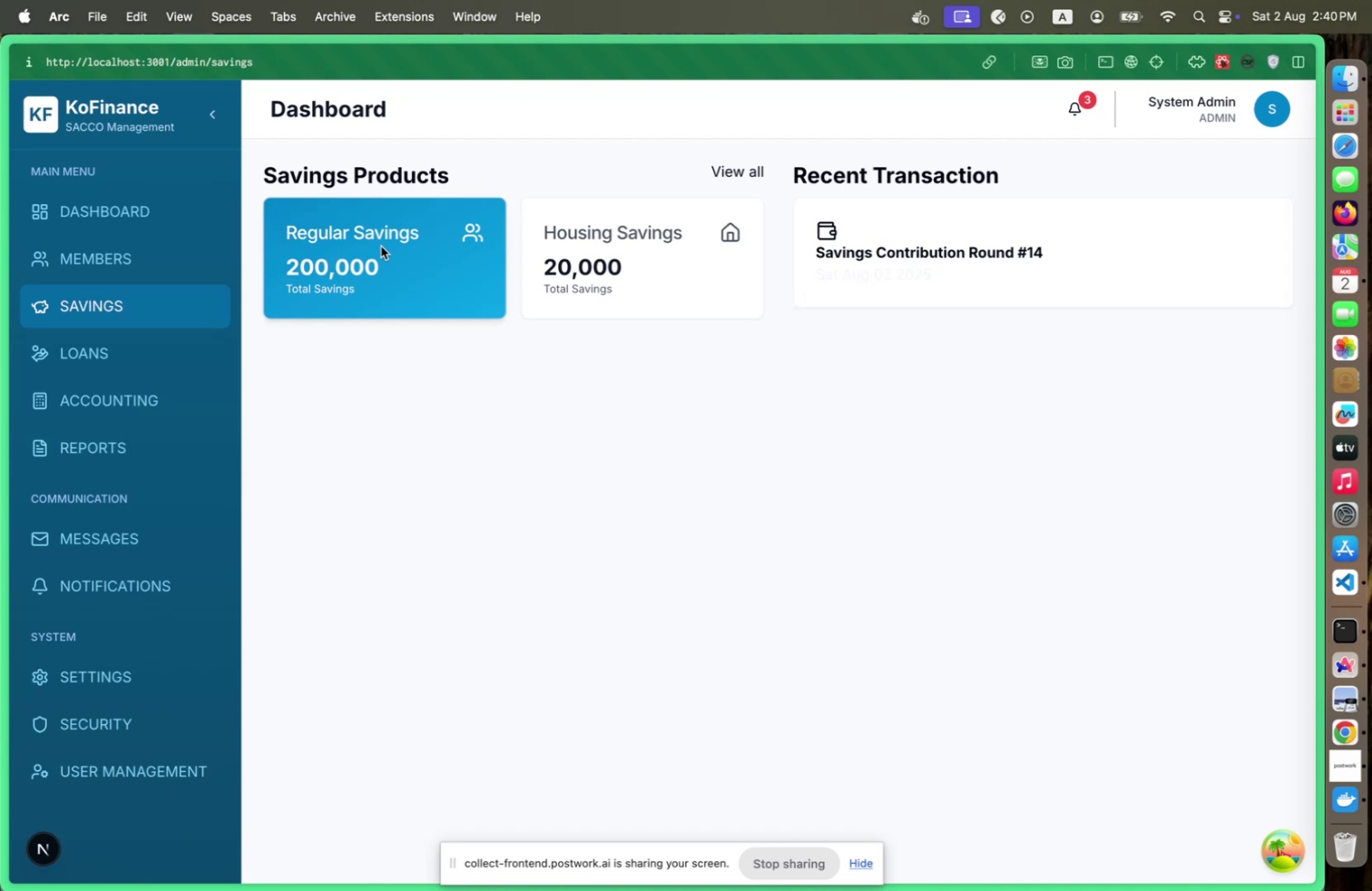 
key(Meta+Tab)
 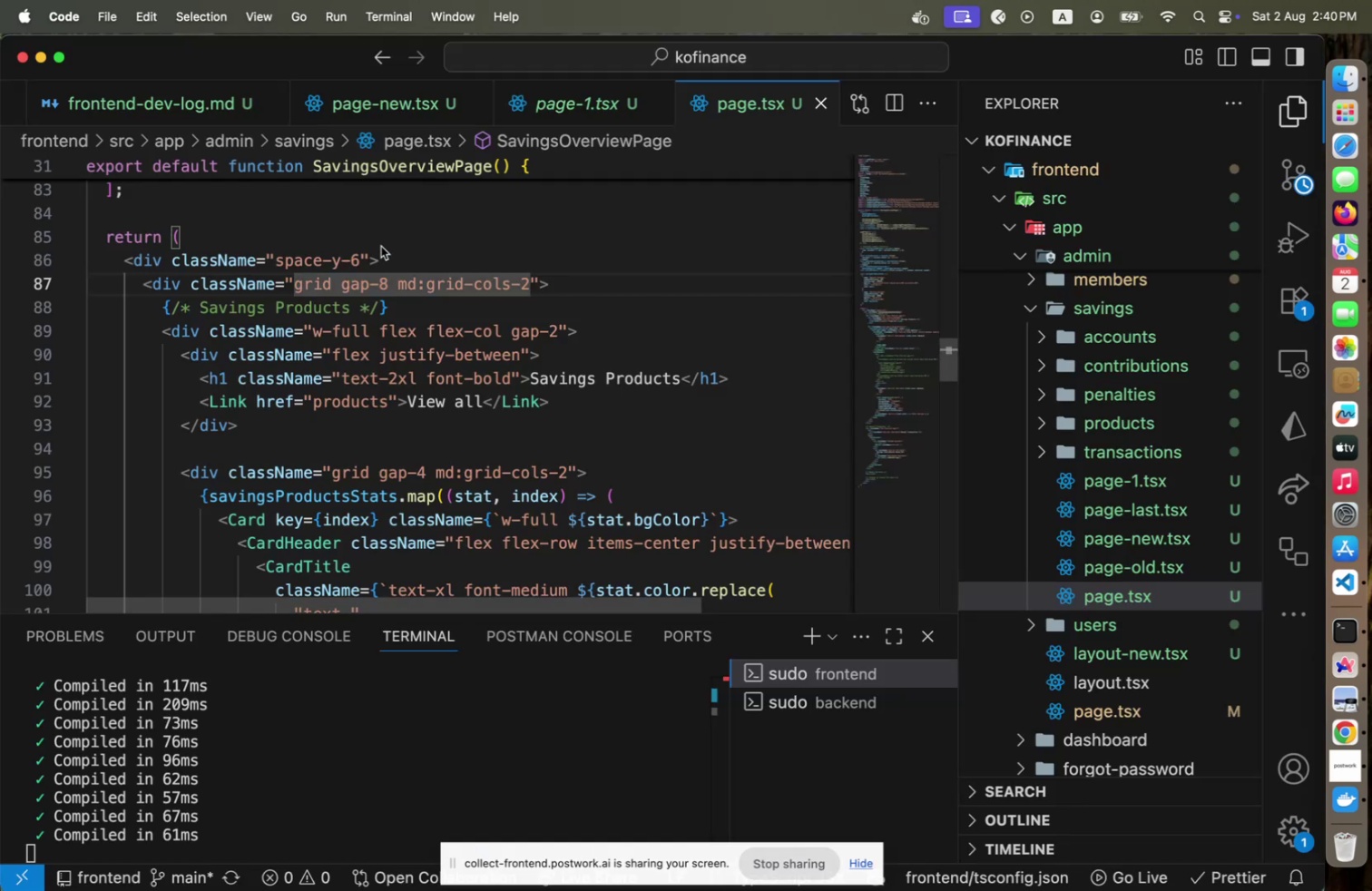 
key(Meta+CommandLeft)
 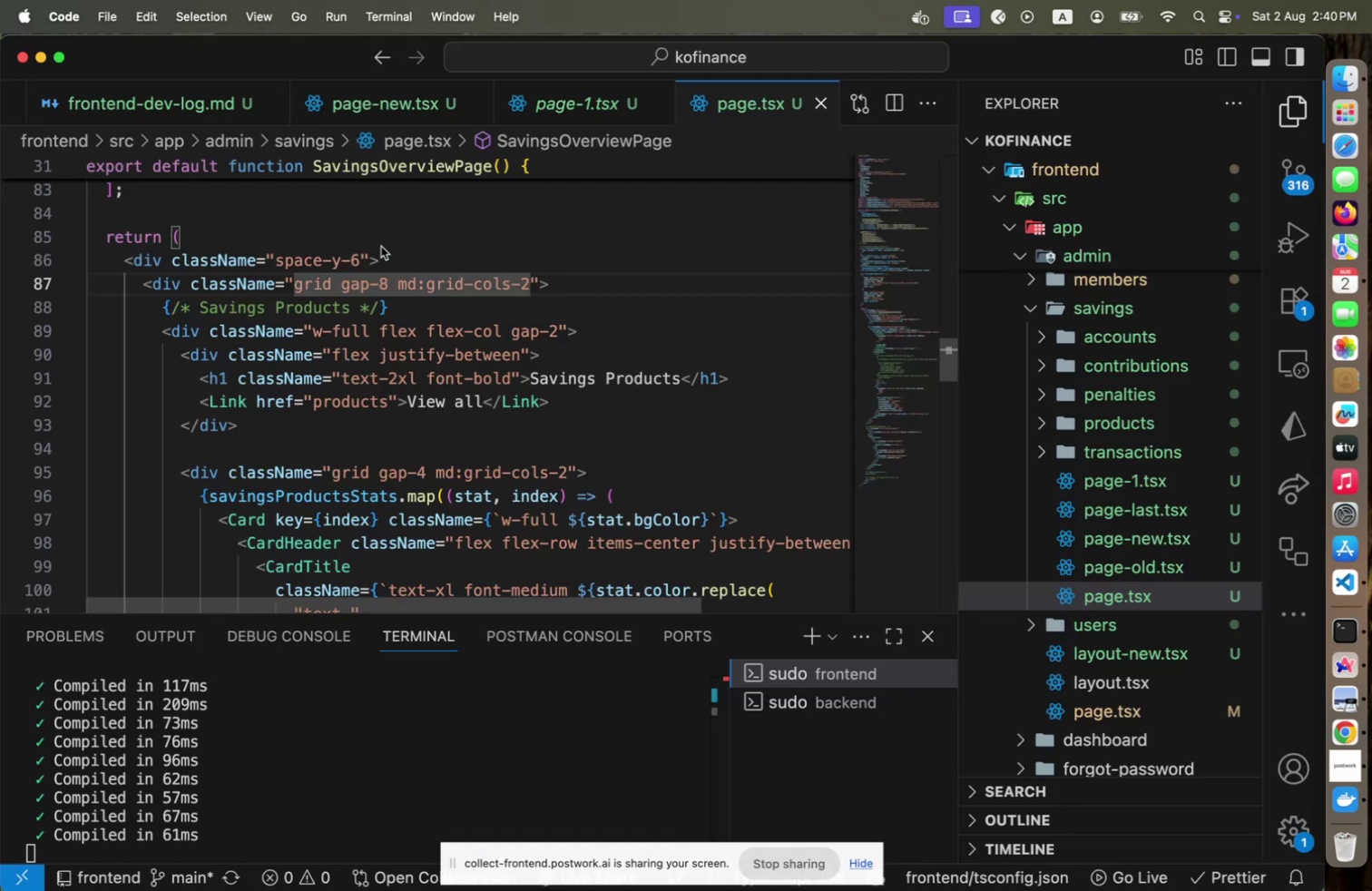 
key(Meta+Tab)
 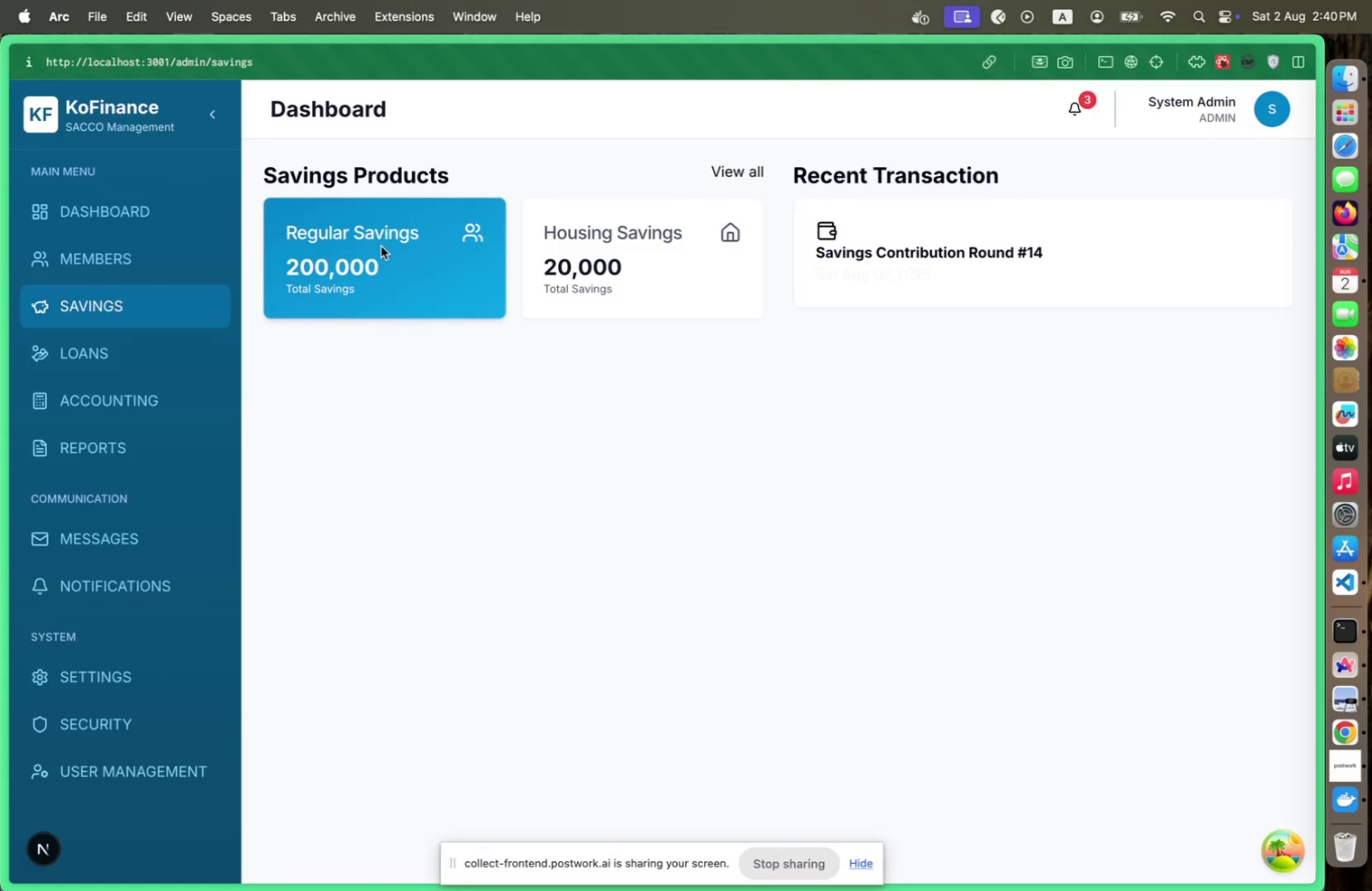 
key(Meta+CommandLeft)
 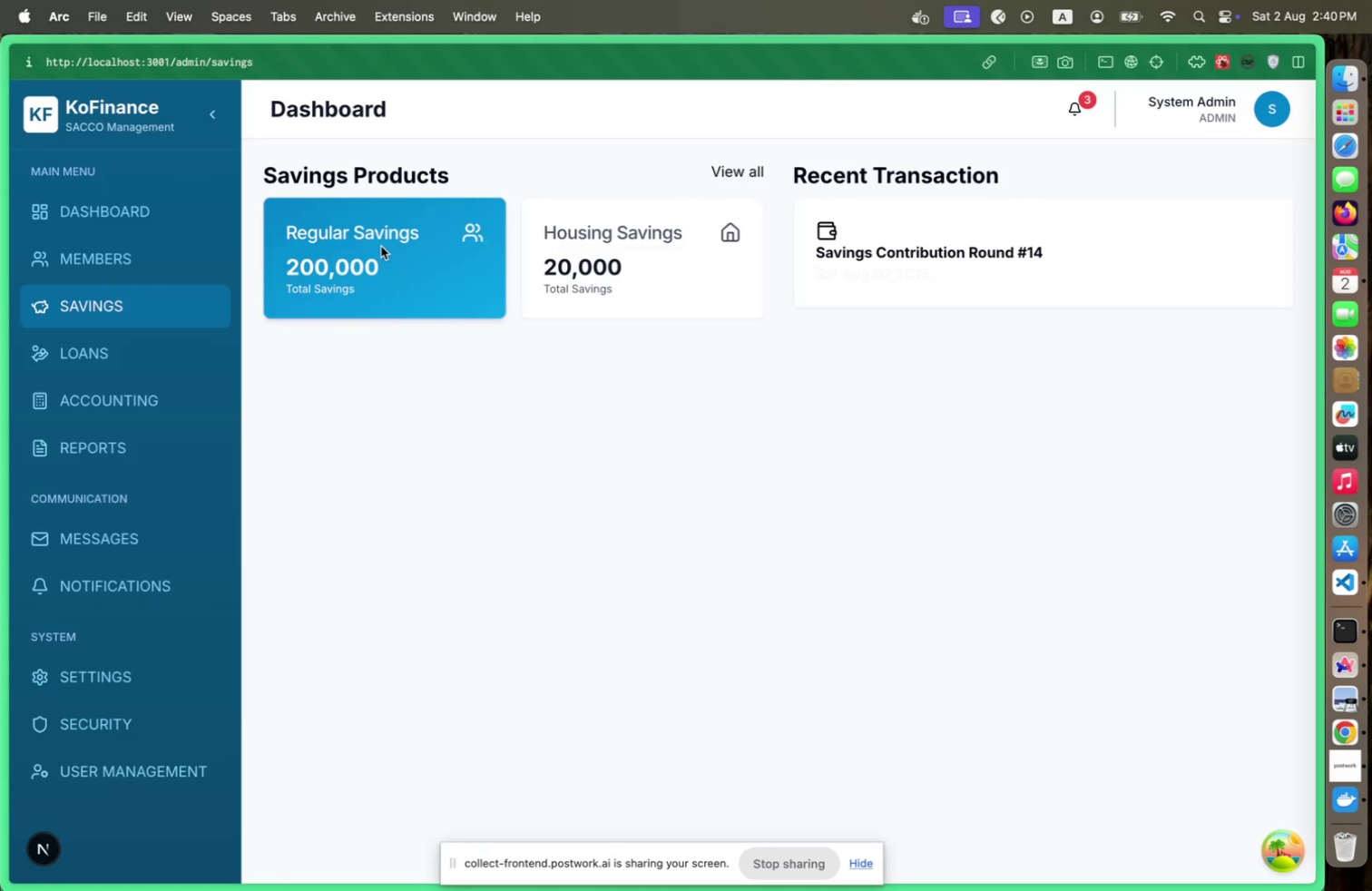 
key(Meta+Tab)
 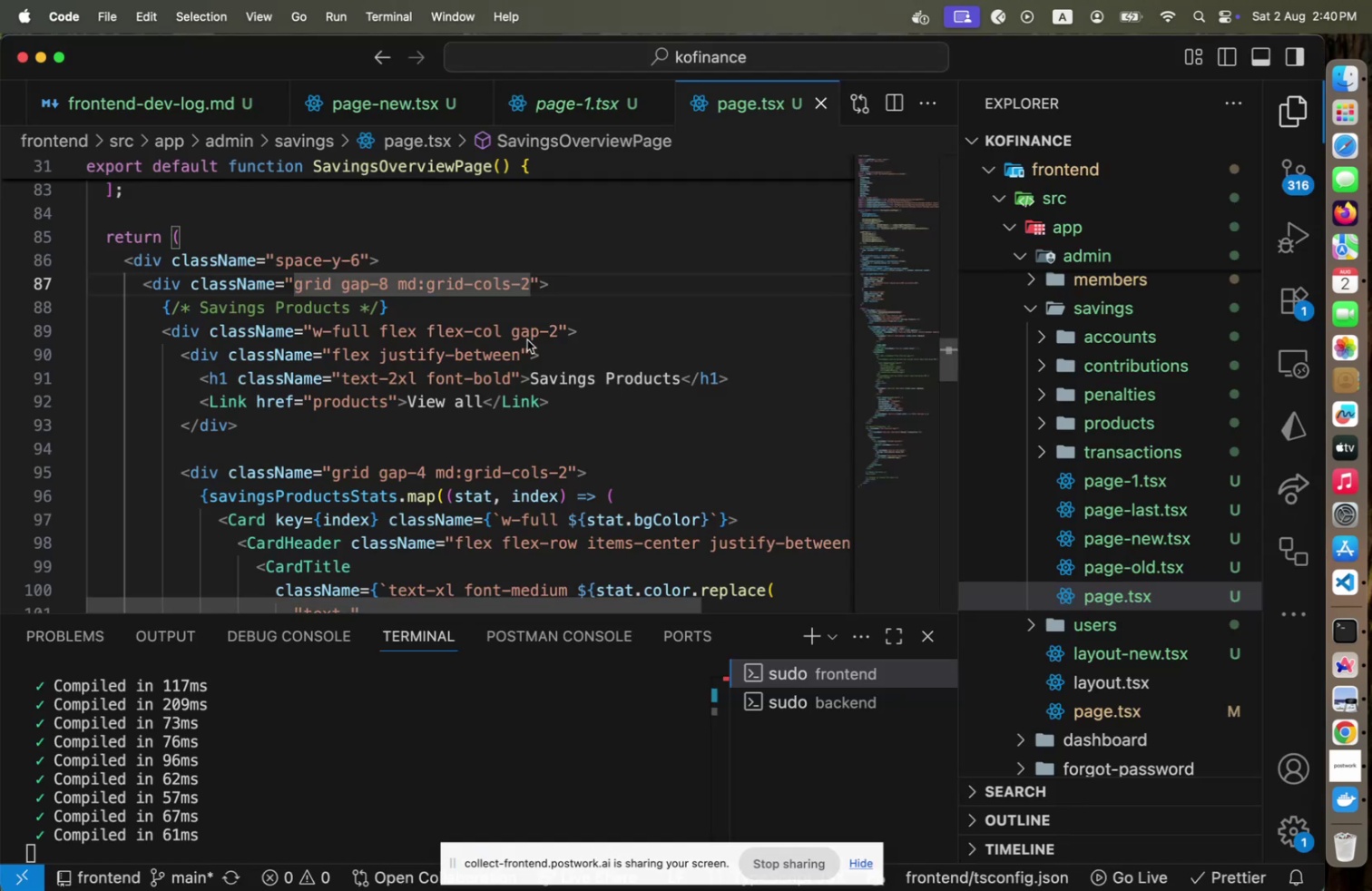 
key(Meta+CommandLeft)
 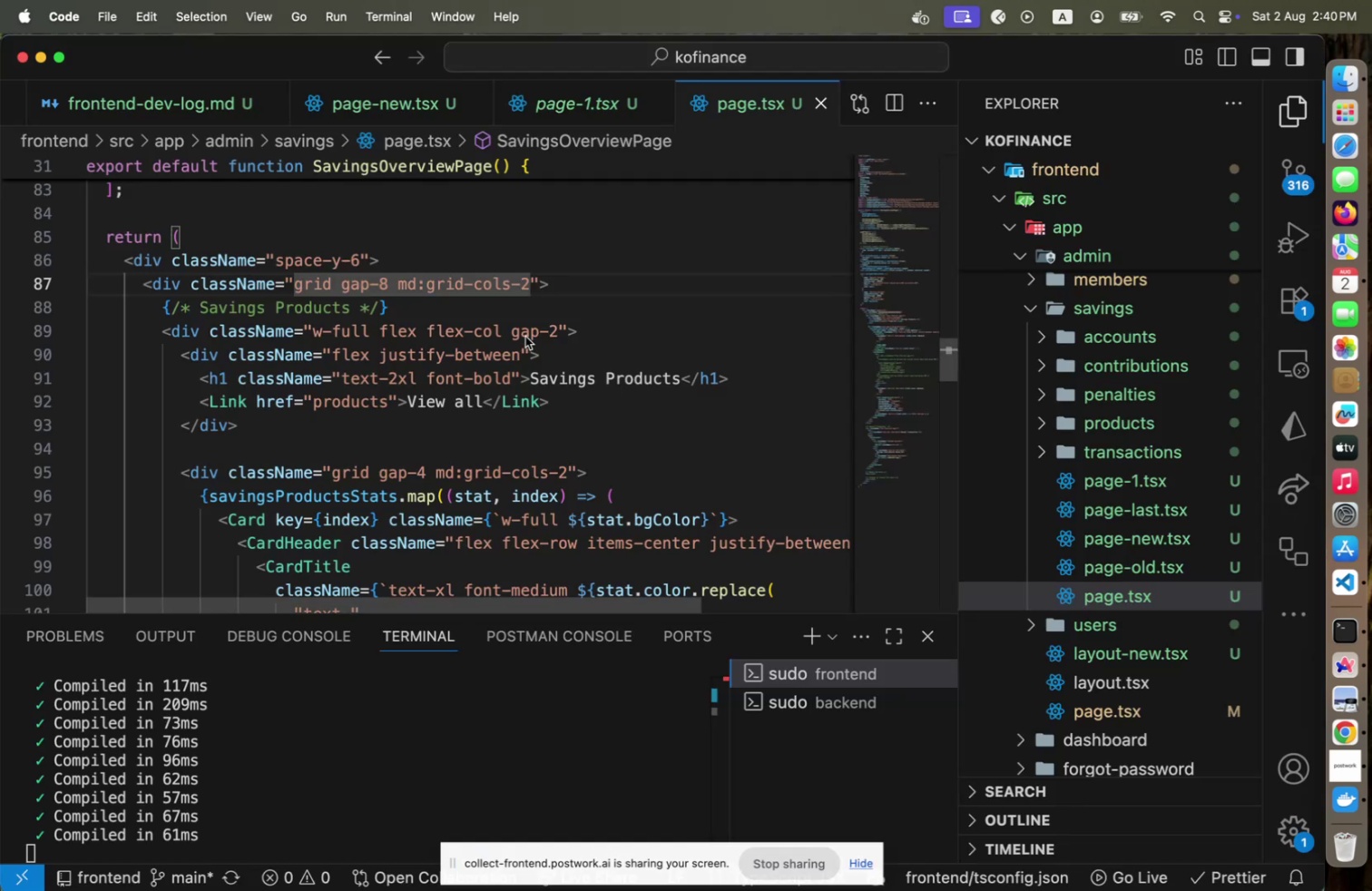 
key(Meta+Tab)
 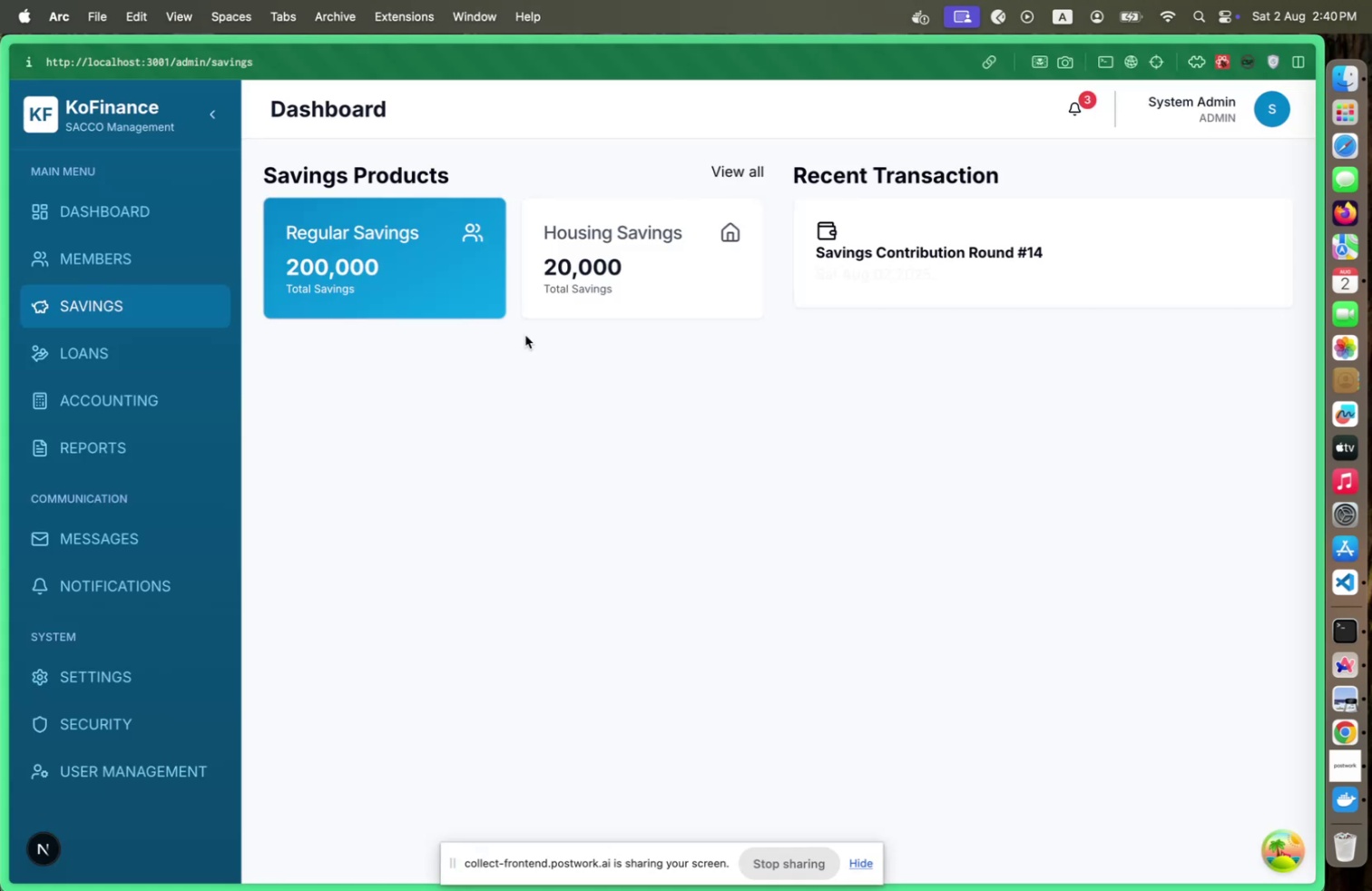 
key(Meta+CommandLeft)
 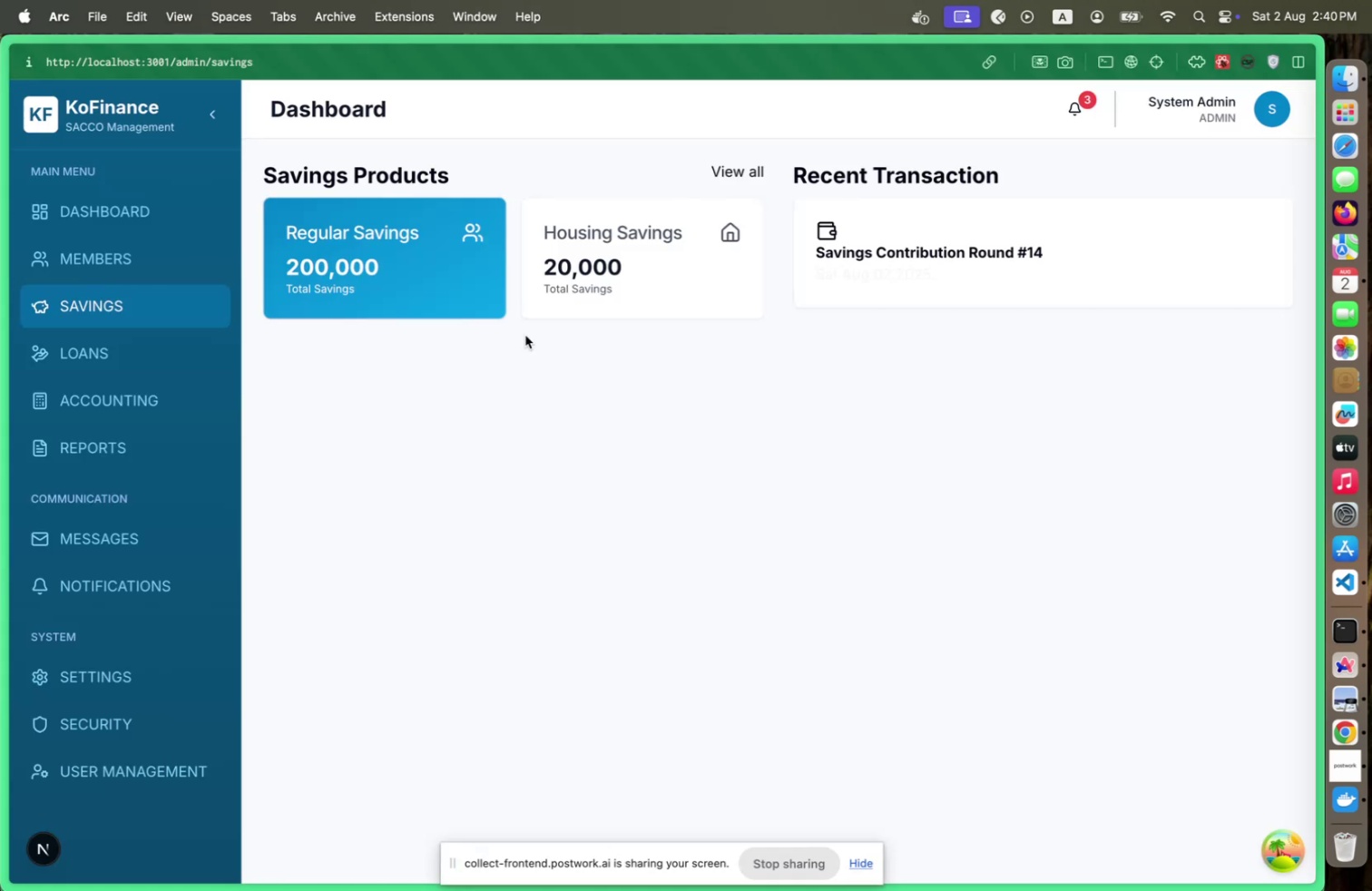 
key(Meta+Tab)
 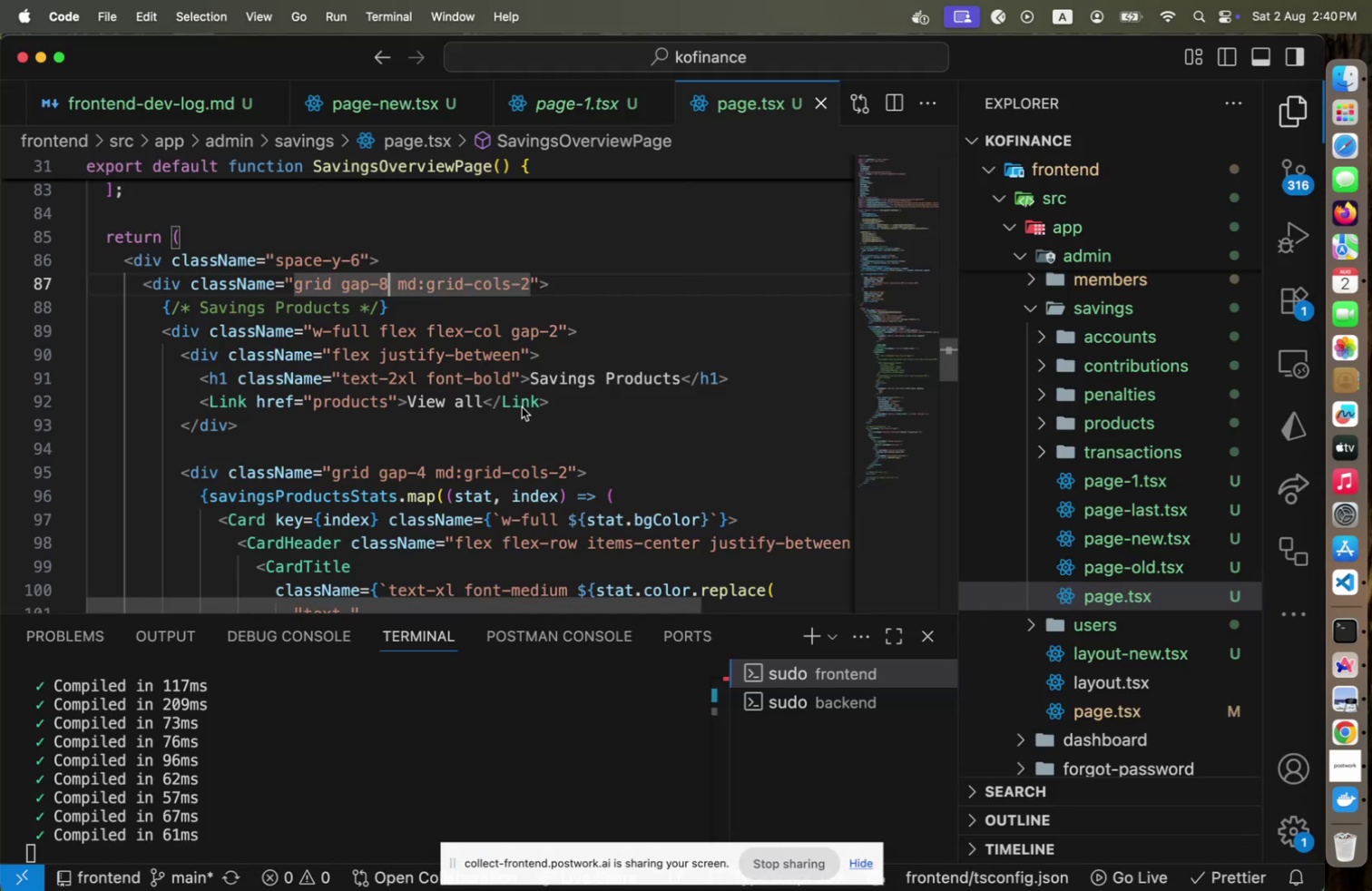 
scroll: coordinate [524, 422], scroll_direction: down, amount: 14.0
 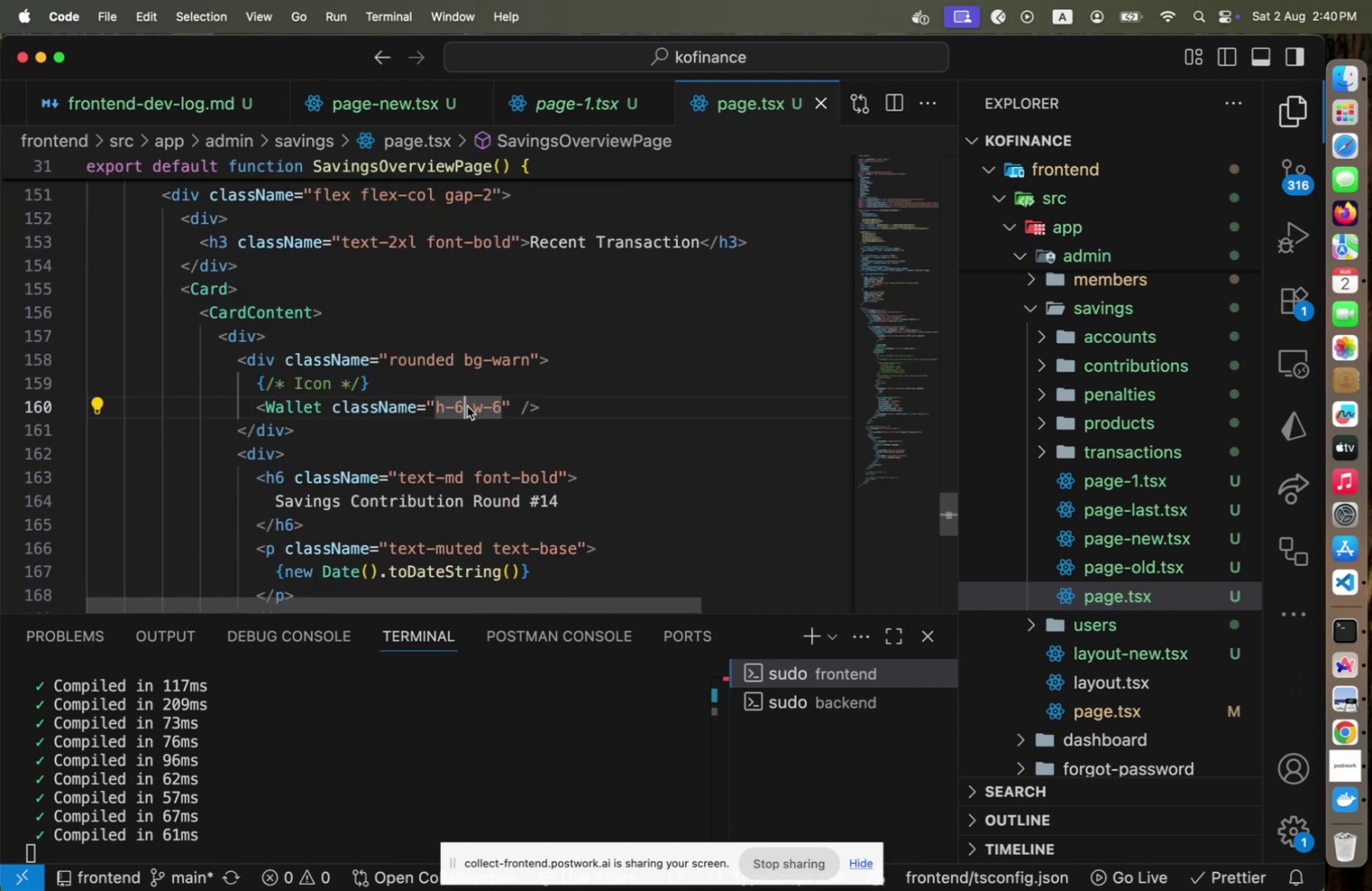 
key(Shift+ArrowLeft)
 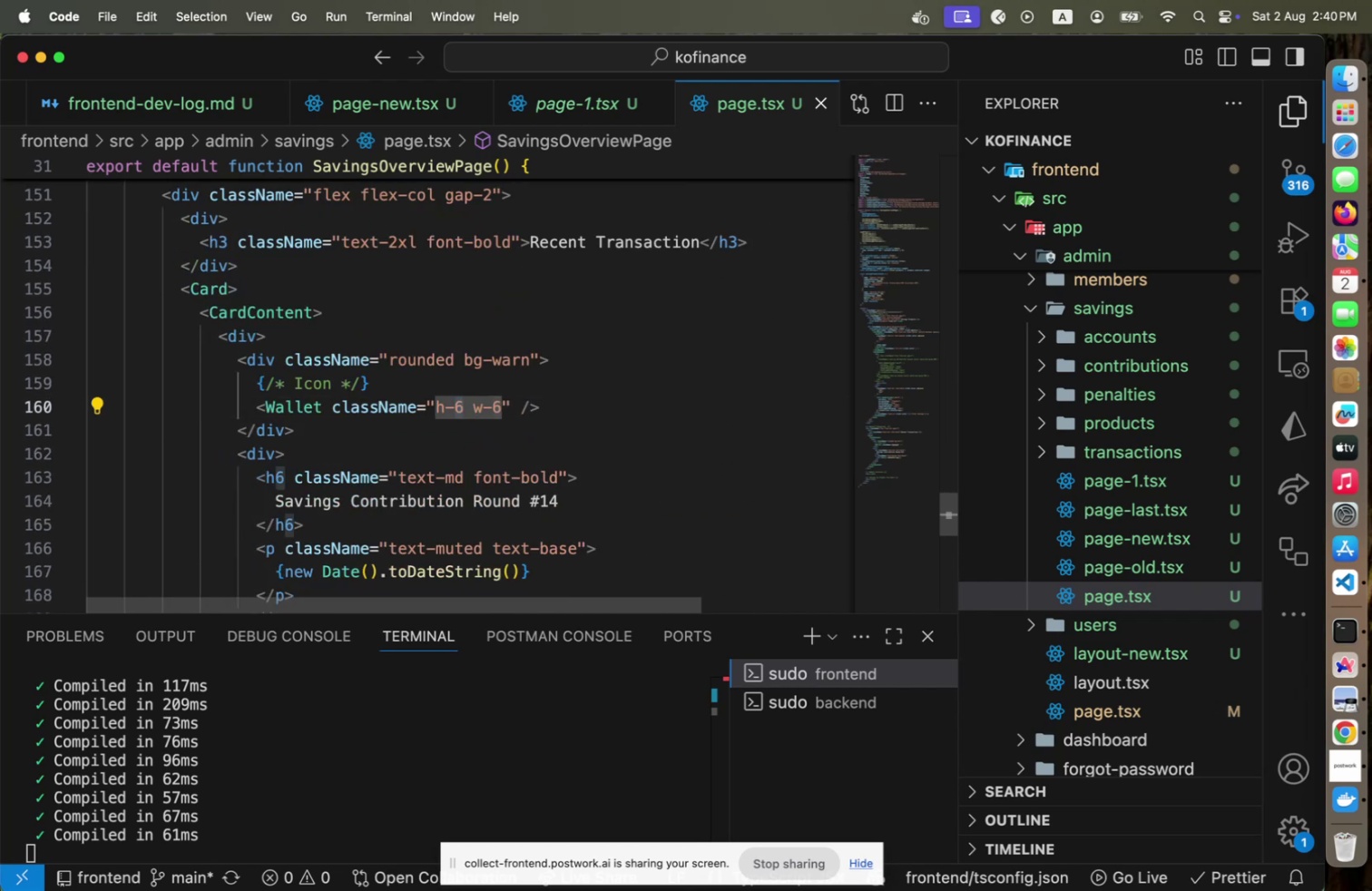 
type(12)
 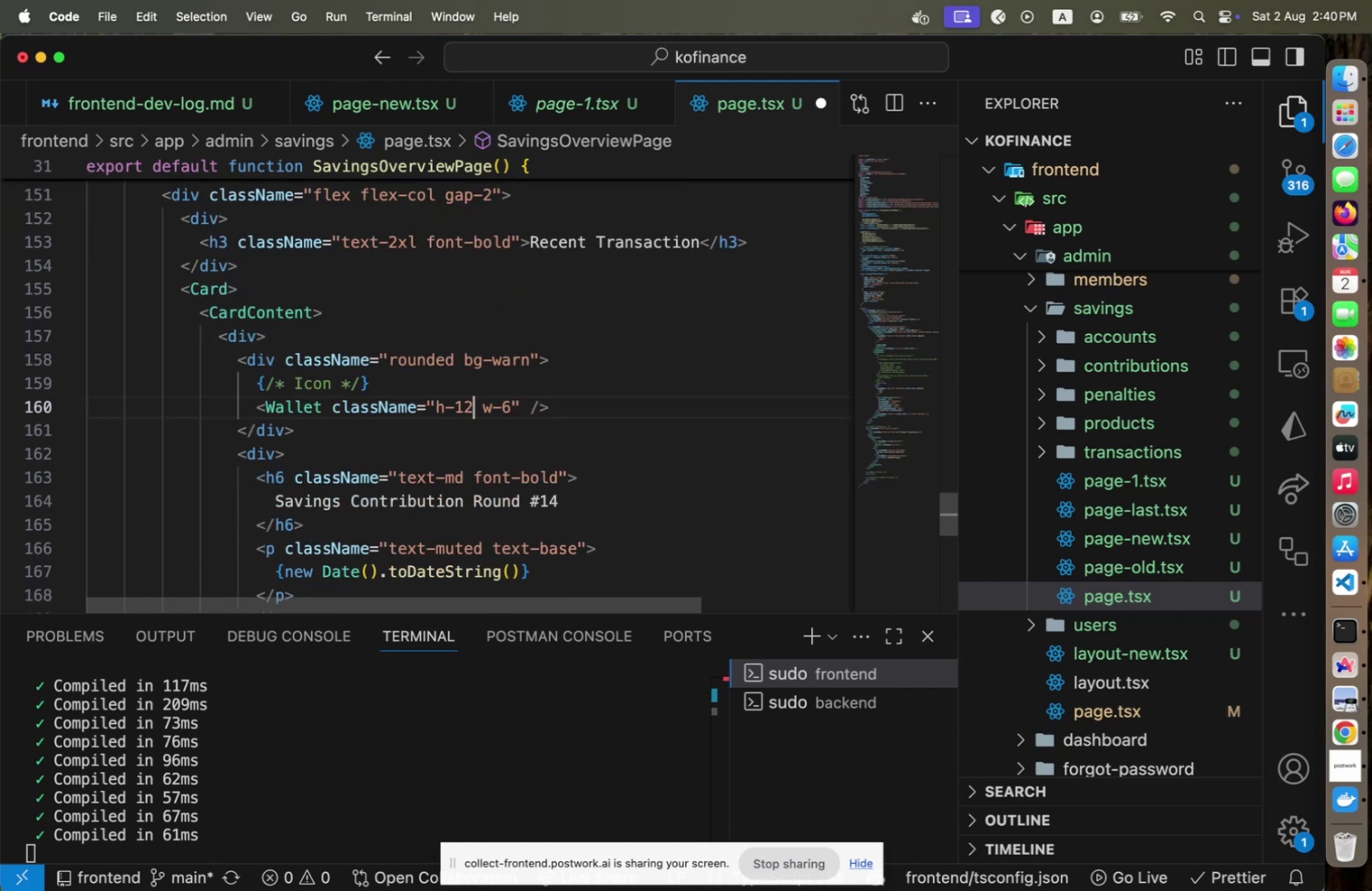 
key(ArrowRight)
 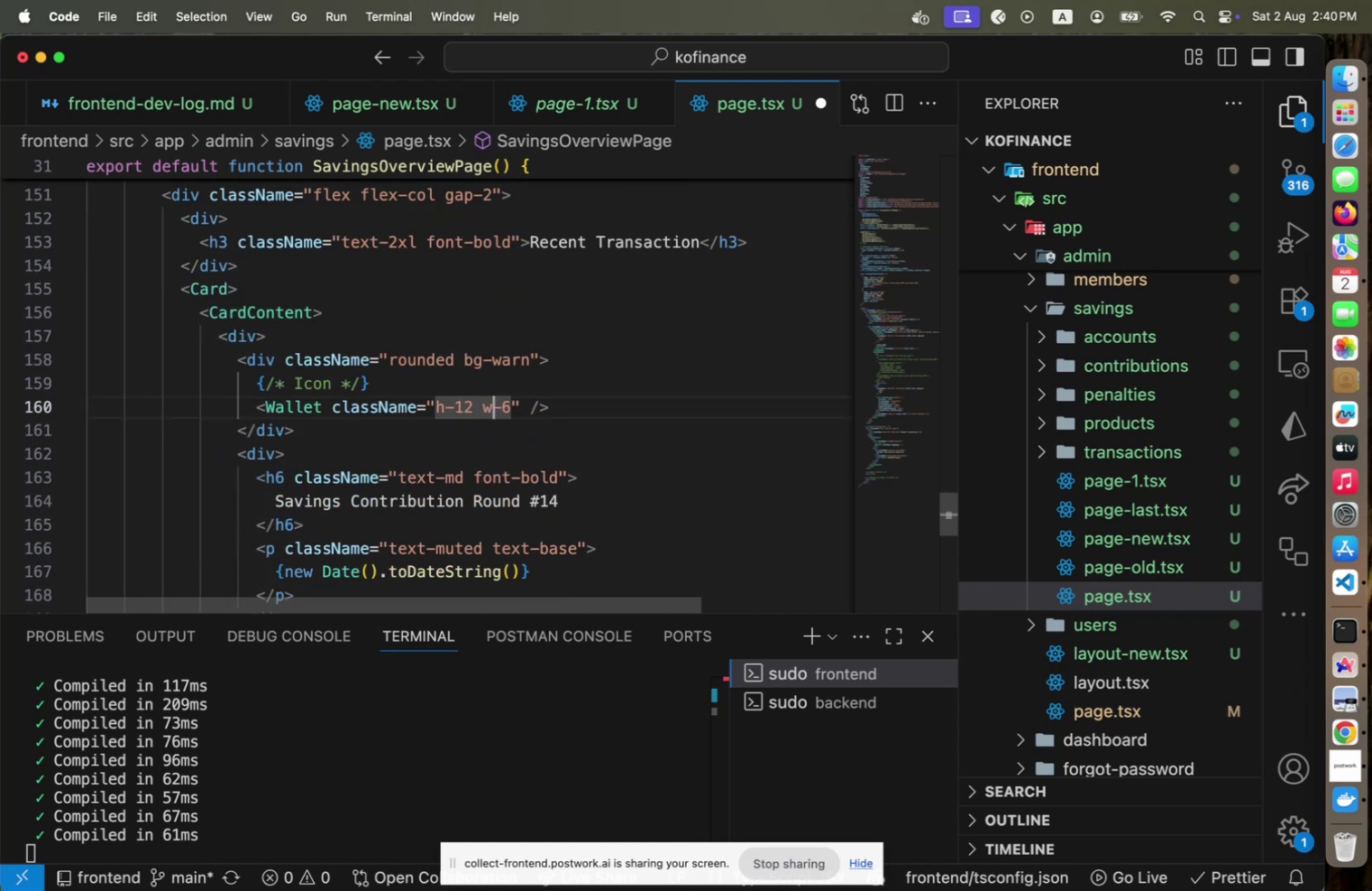 
key(ArrowRight)
 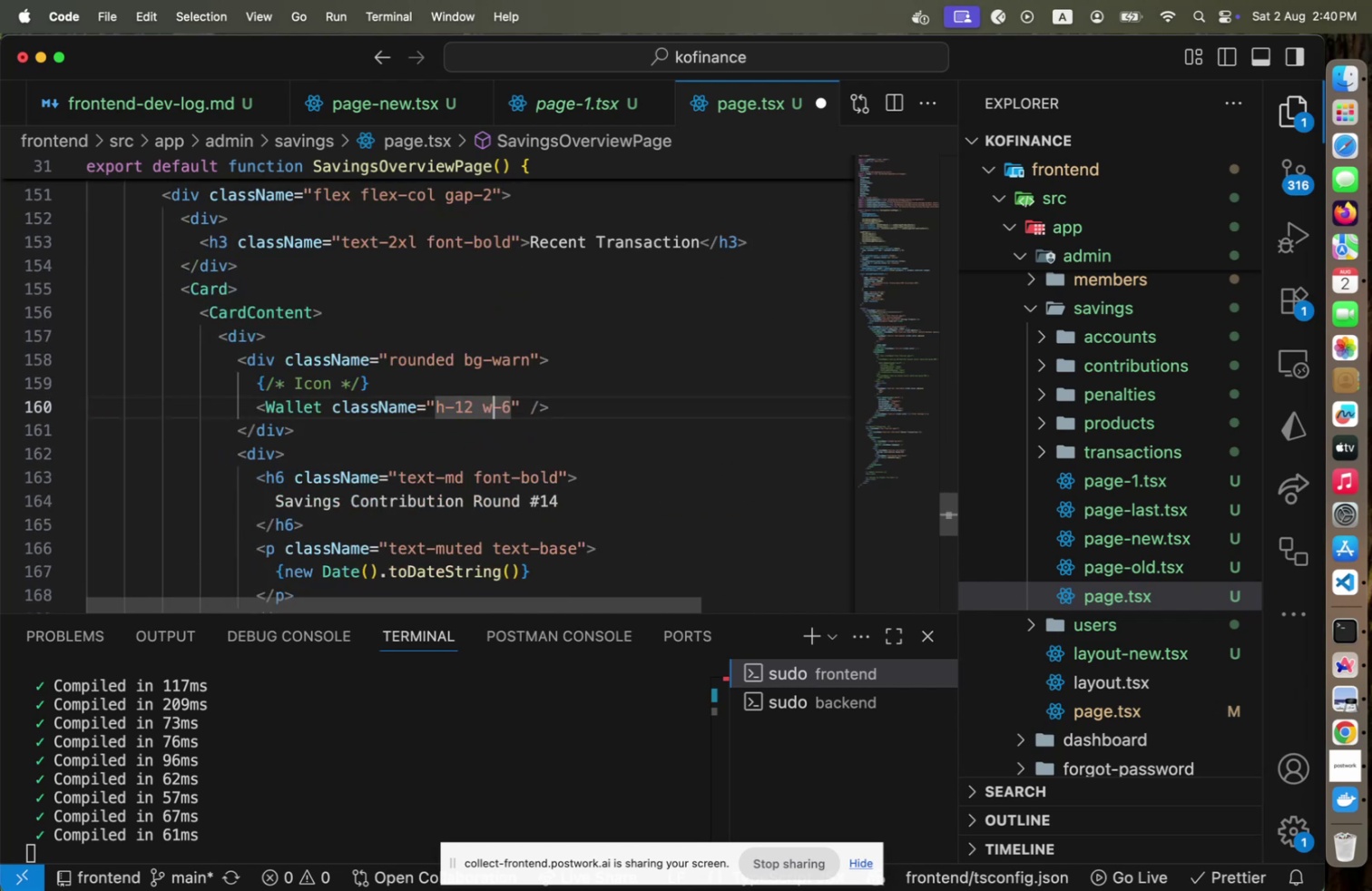 
key(ArrowRight)
 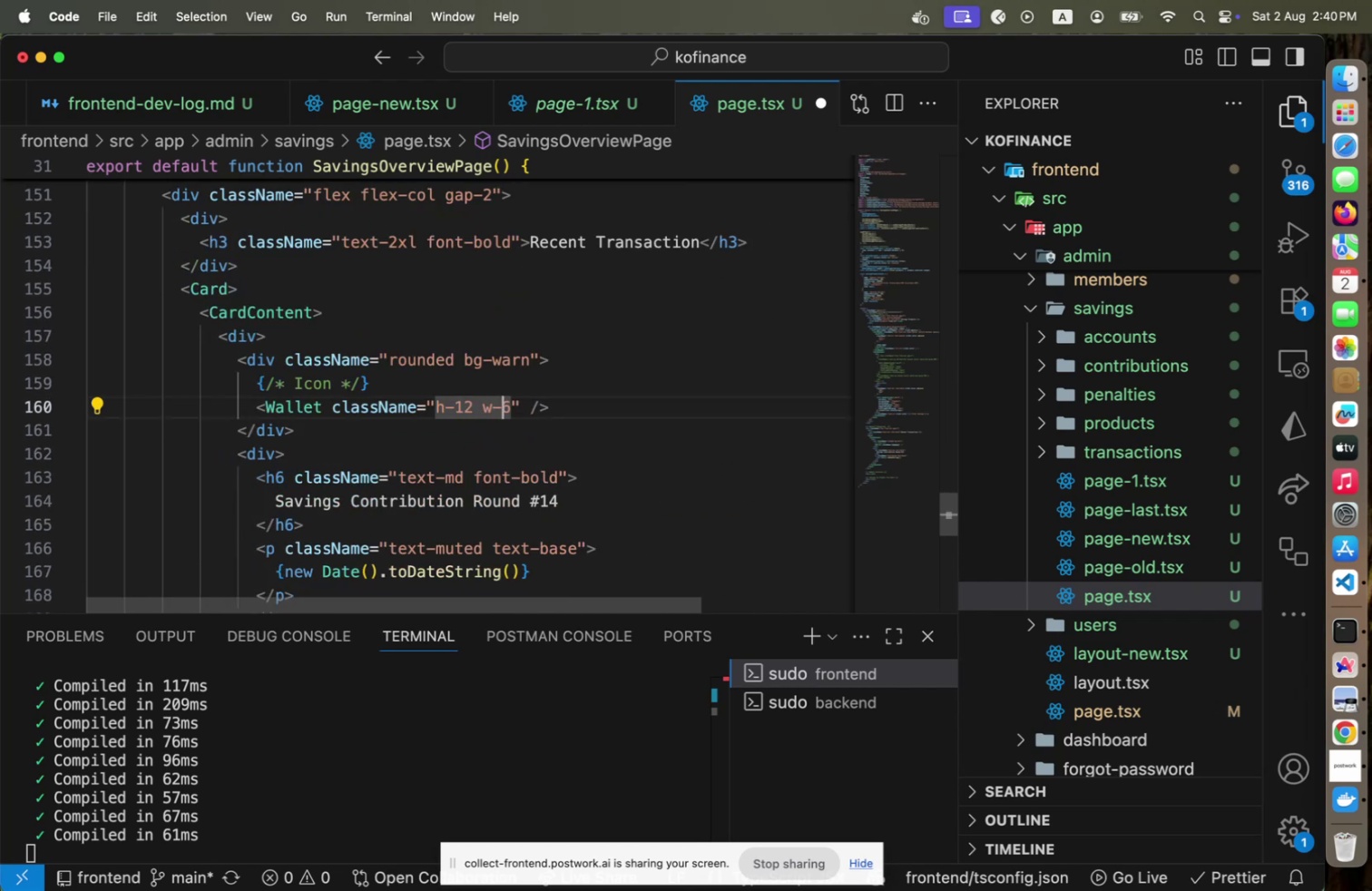 
key(Shift+ShiftLeft)
 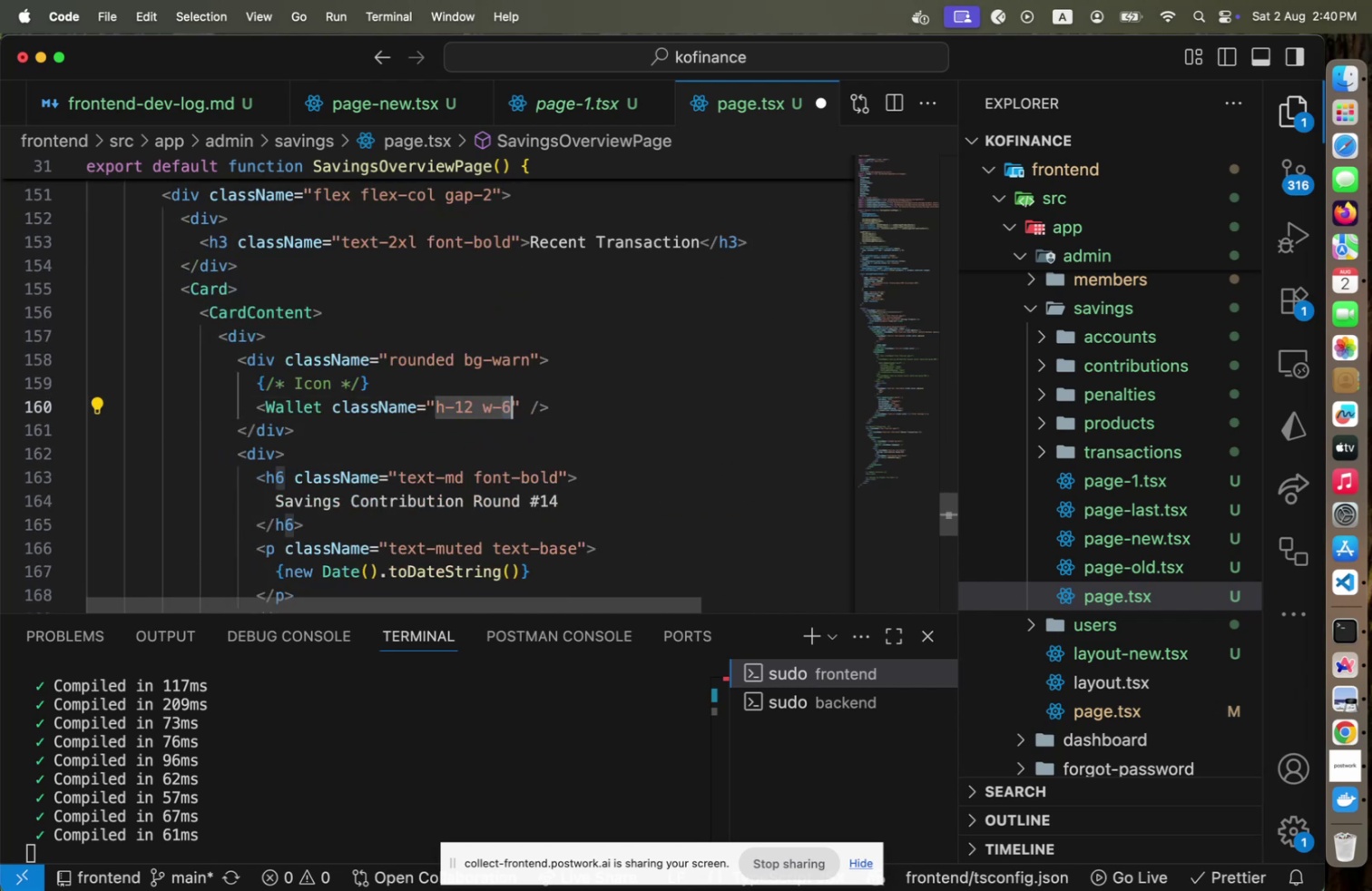 
key(Shift+ArrowRight)
 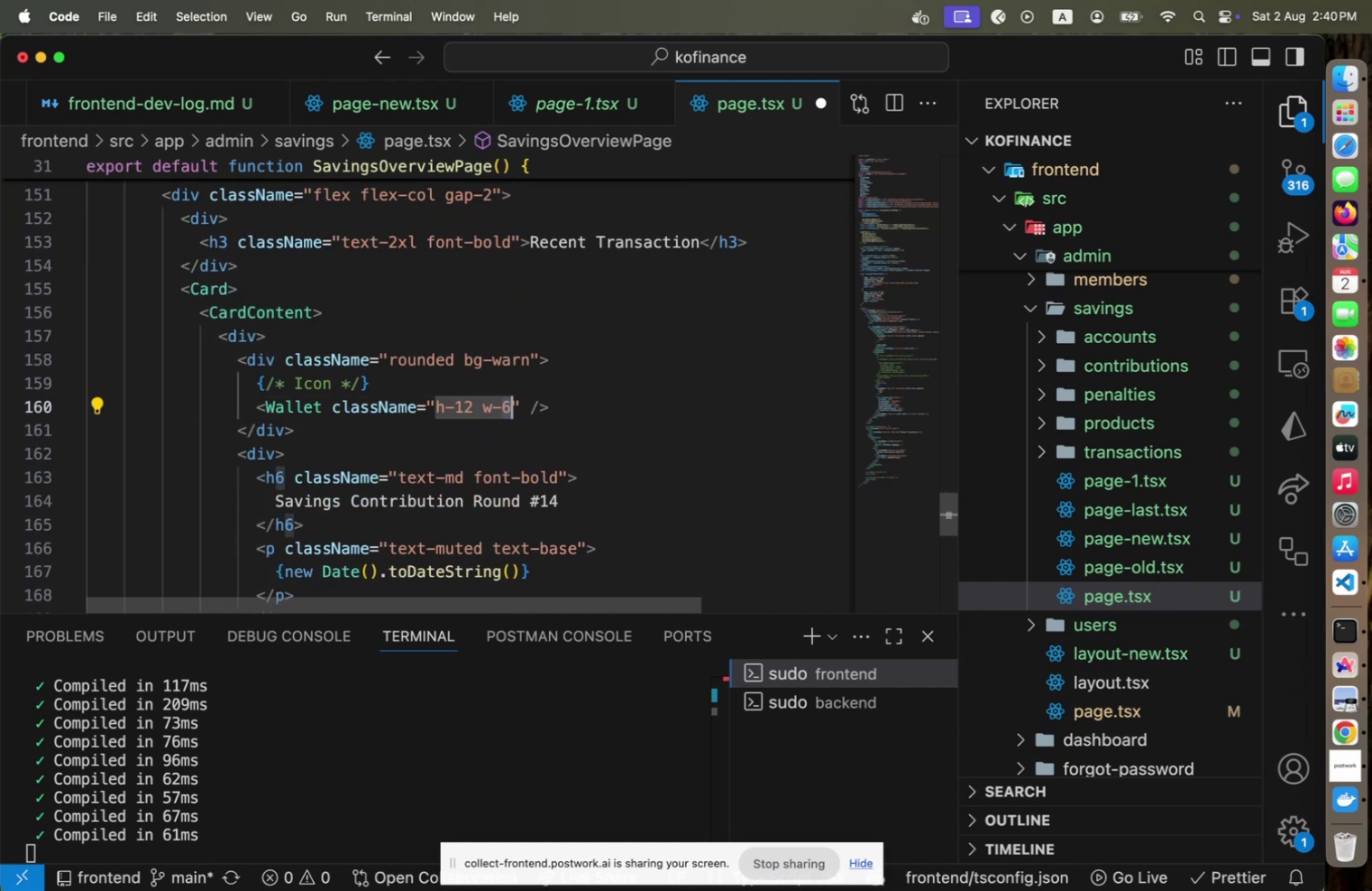 
type(12)
 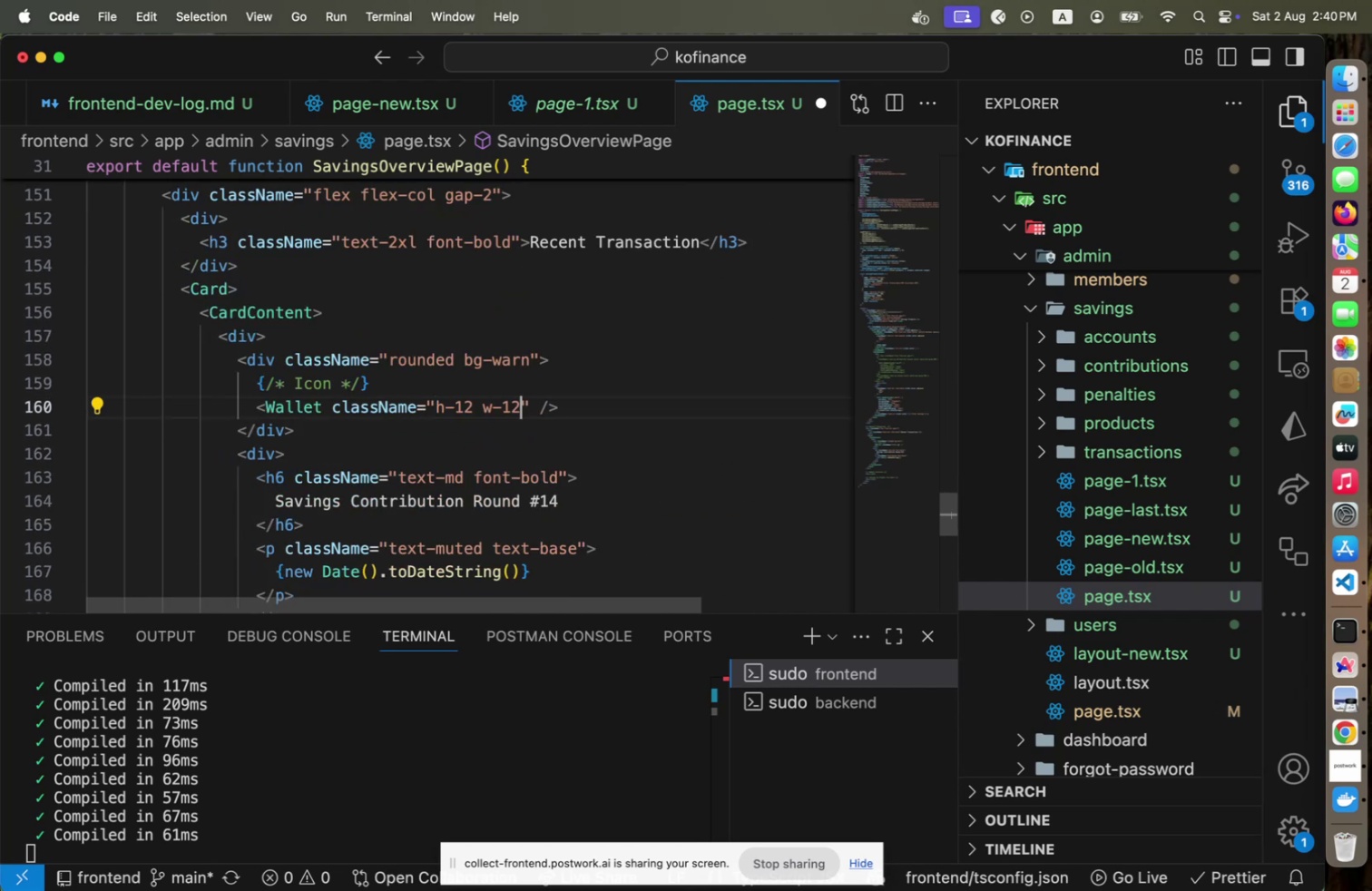 
key(Meta+CommandLeft)
 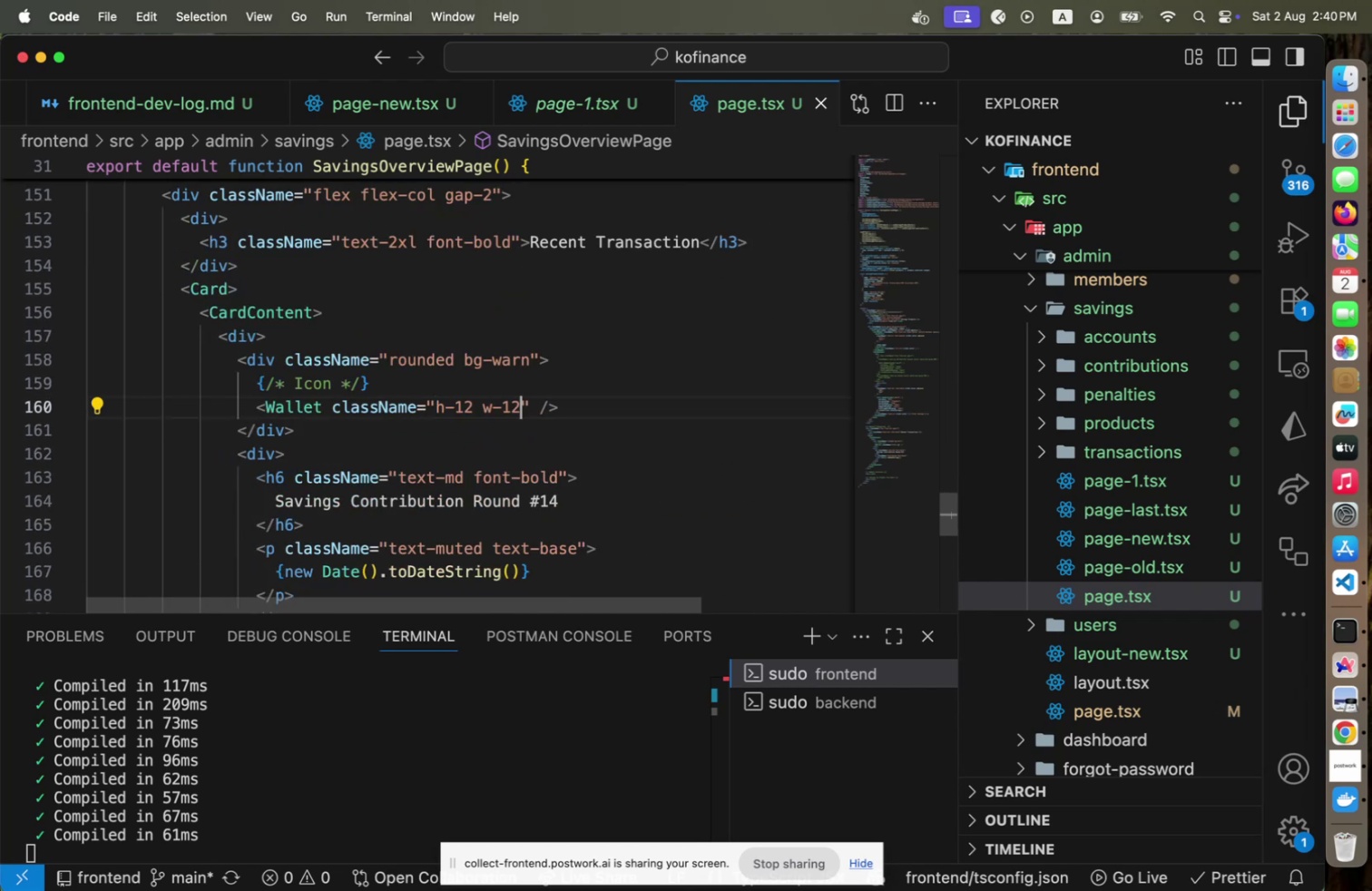 
key(Meta+S)
 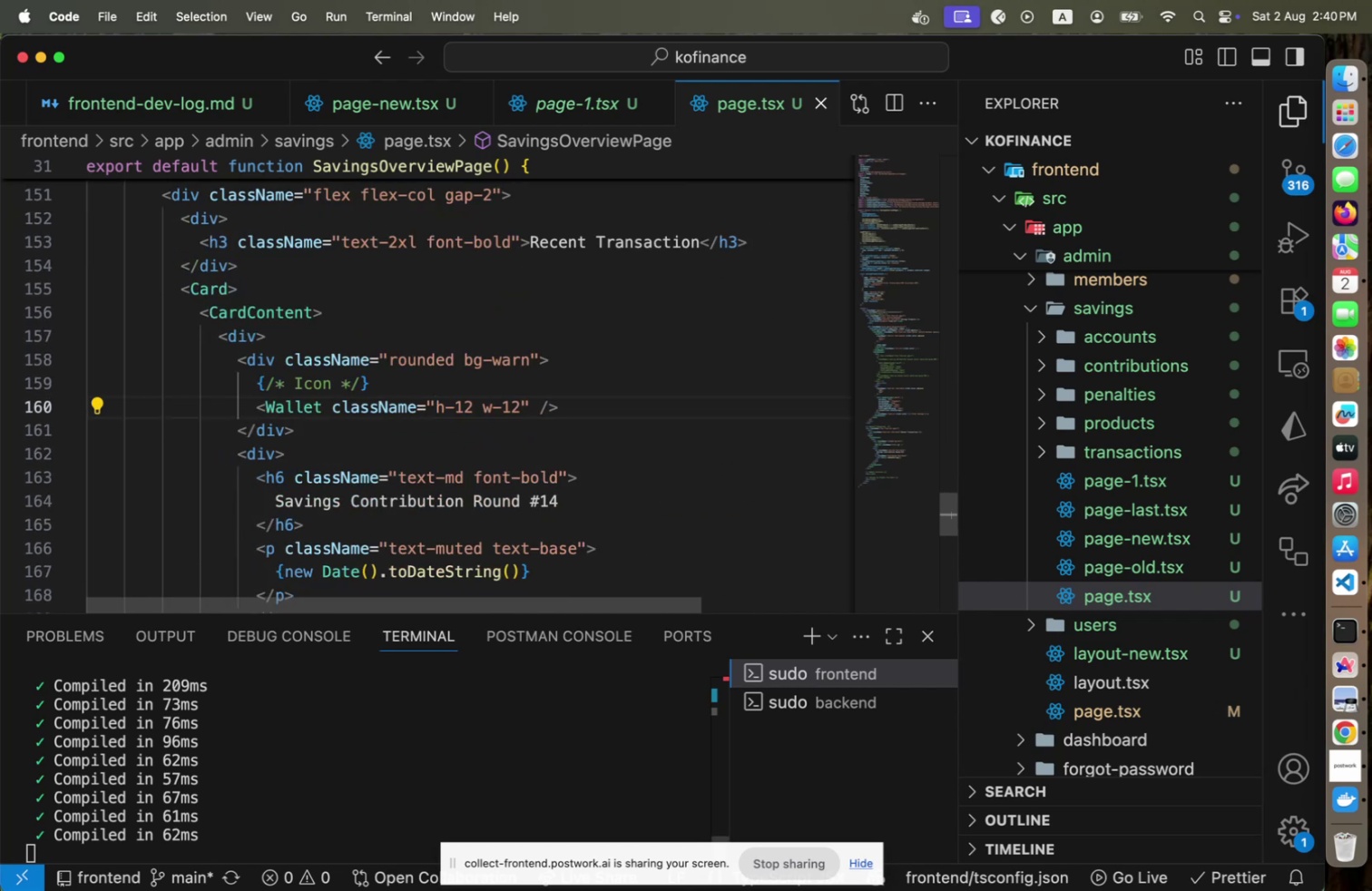 
key(Meta+CommandLeft)
 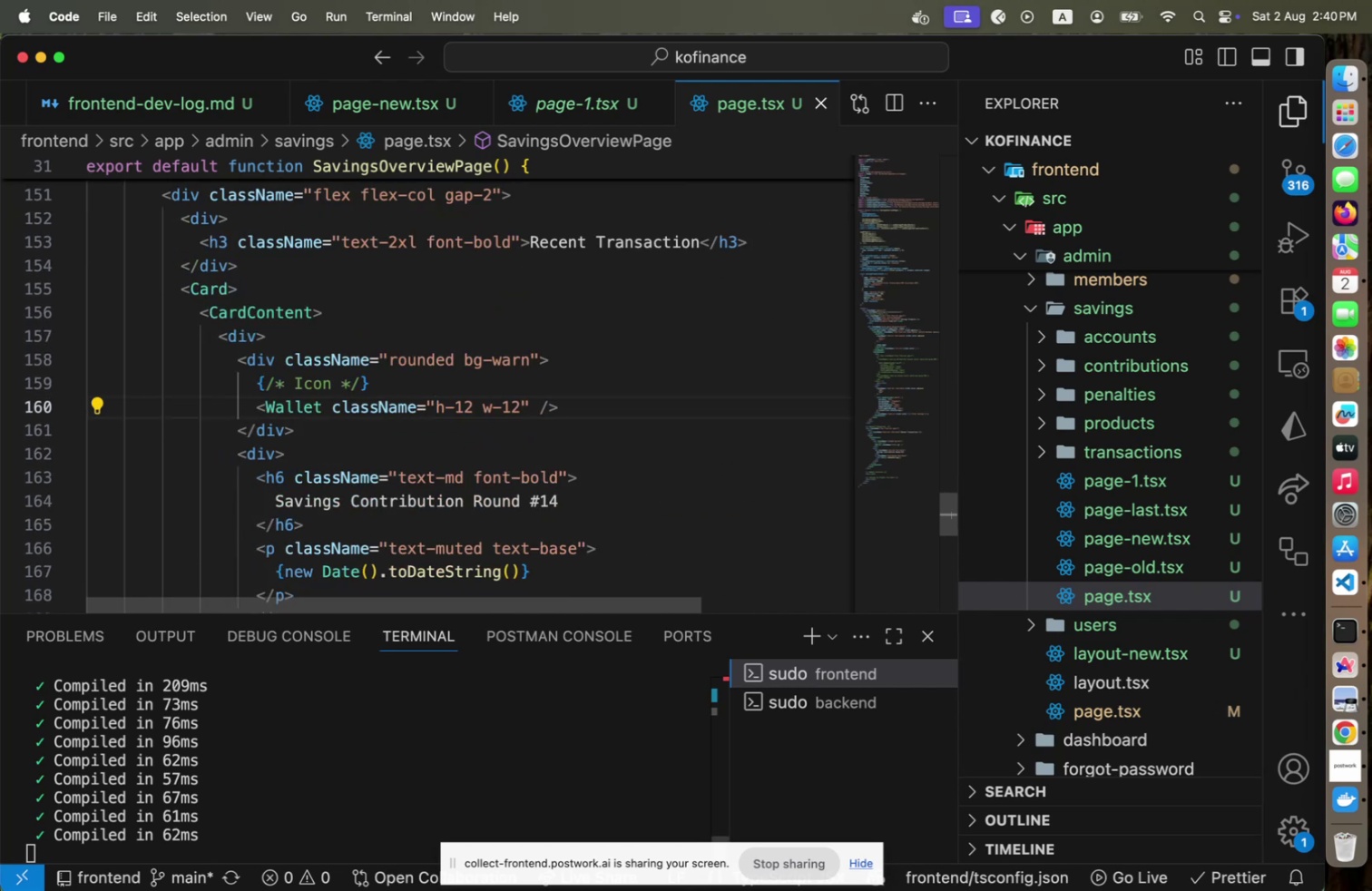 
key(Meta+Tab)
 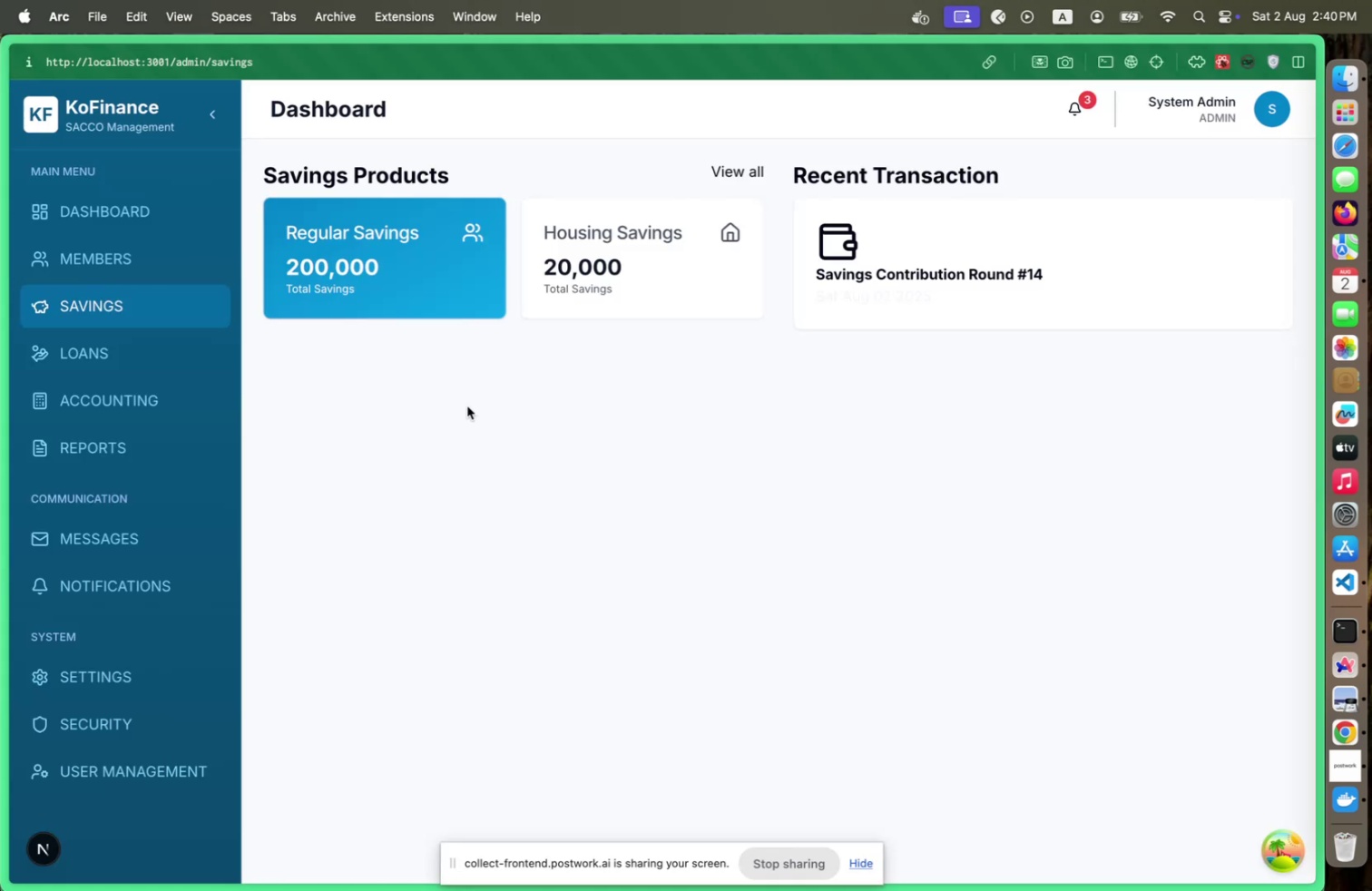 
key(Meta+CommandLeft)
 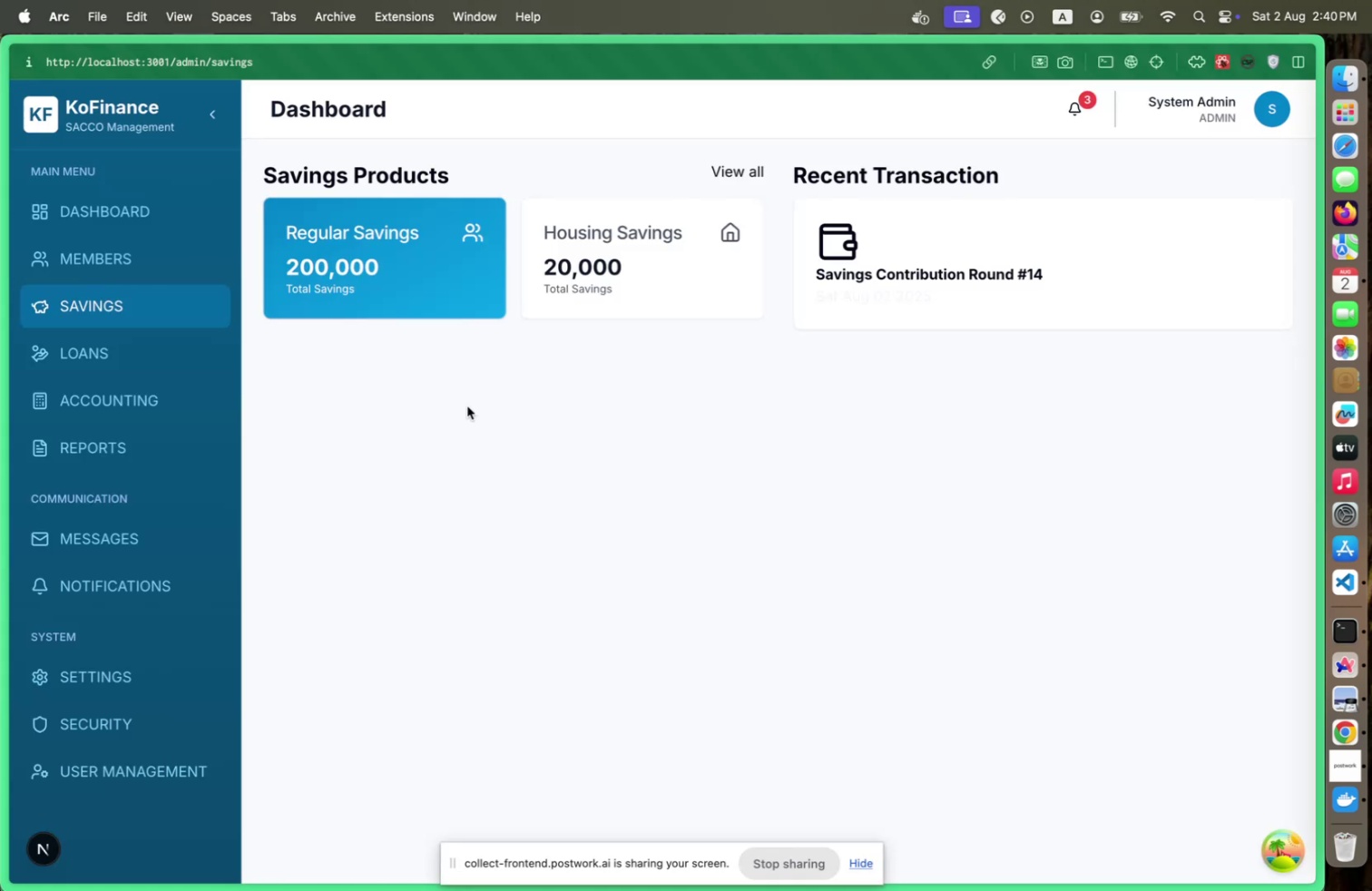 
key(Meta+Tab)
 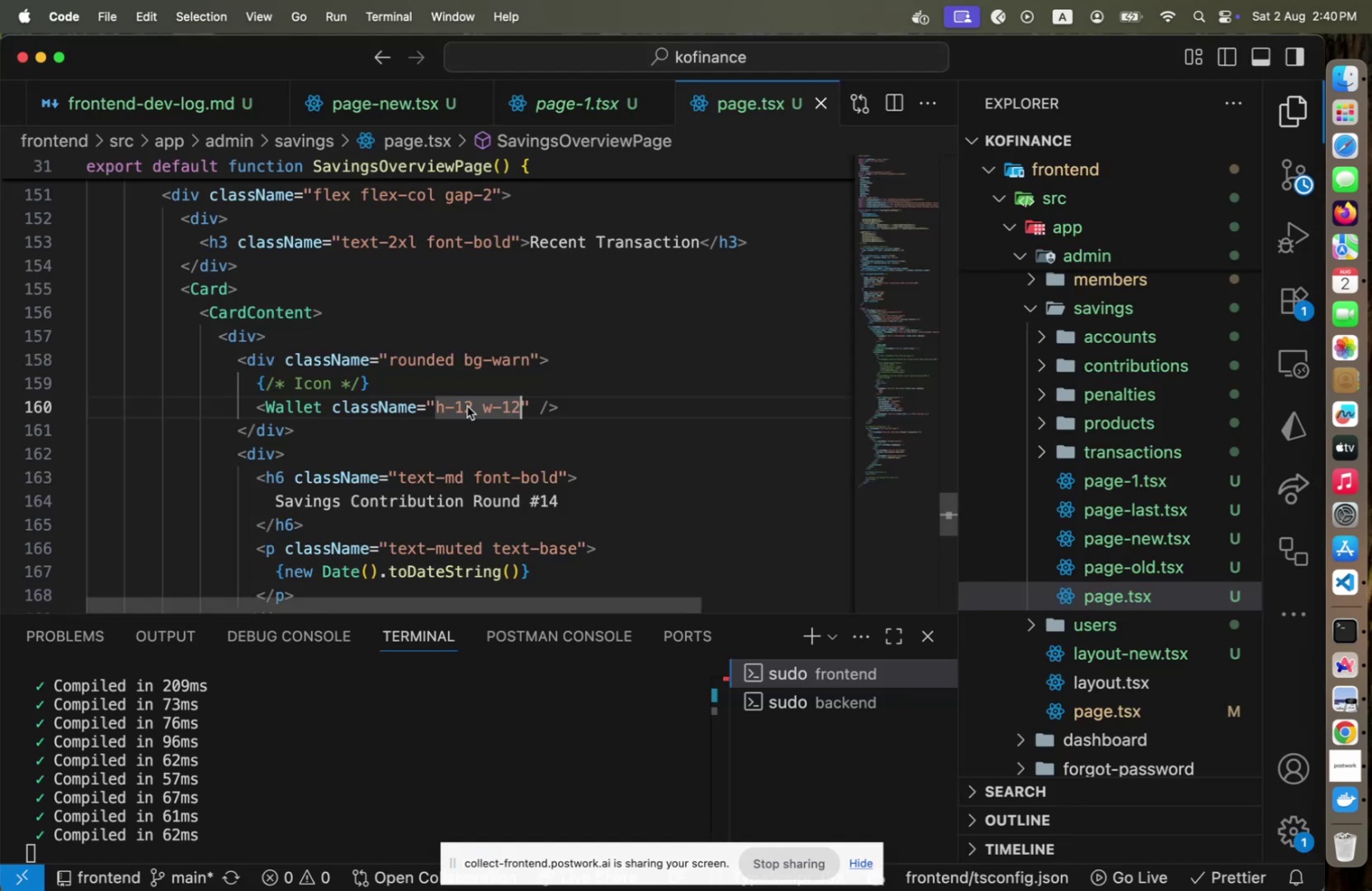 
key(Shift+ArrowLeft)
 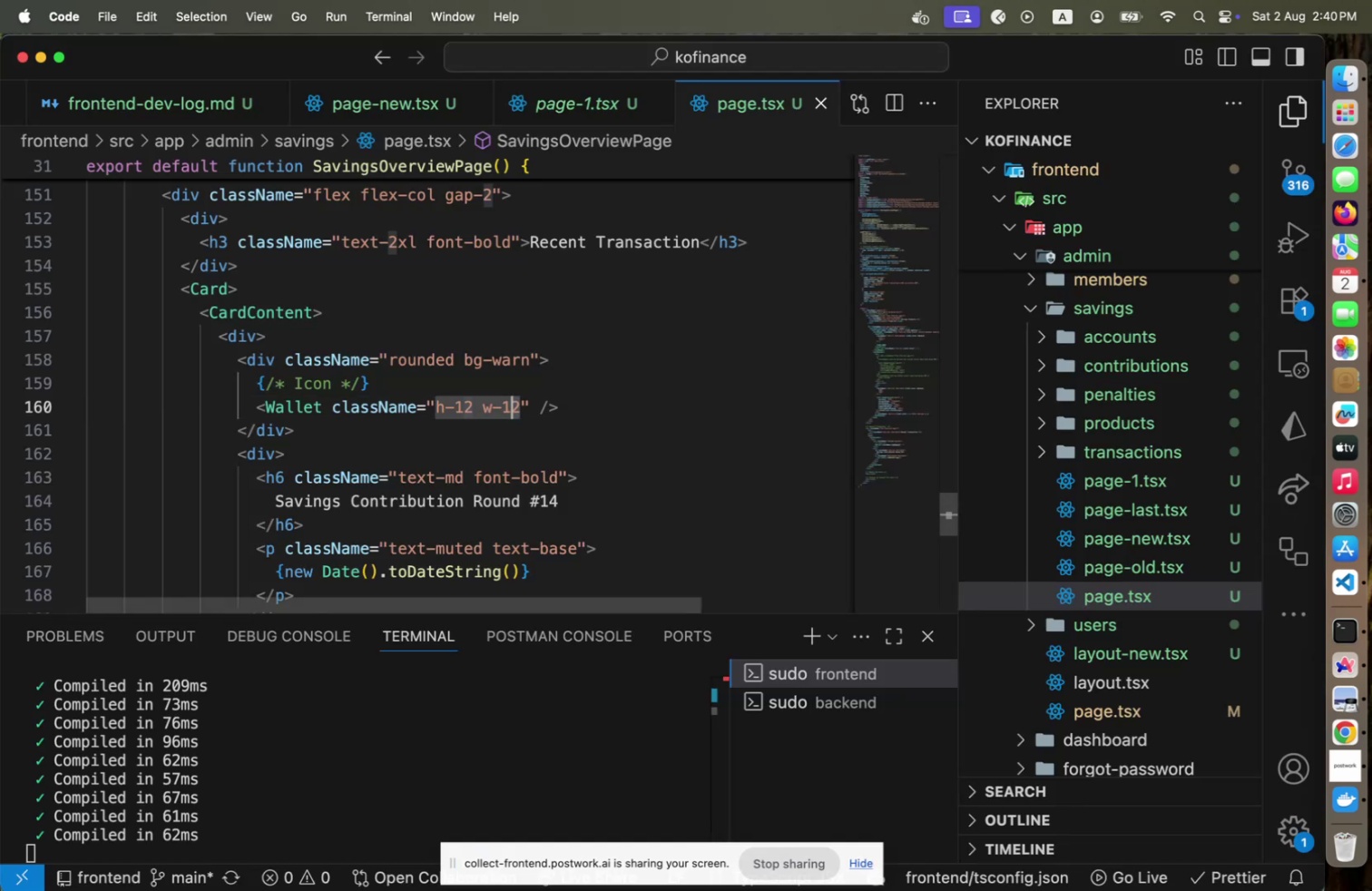 
key(Shift+ArrowLeft)
 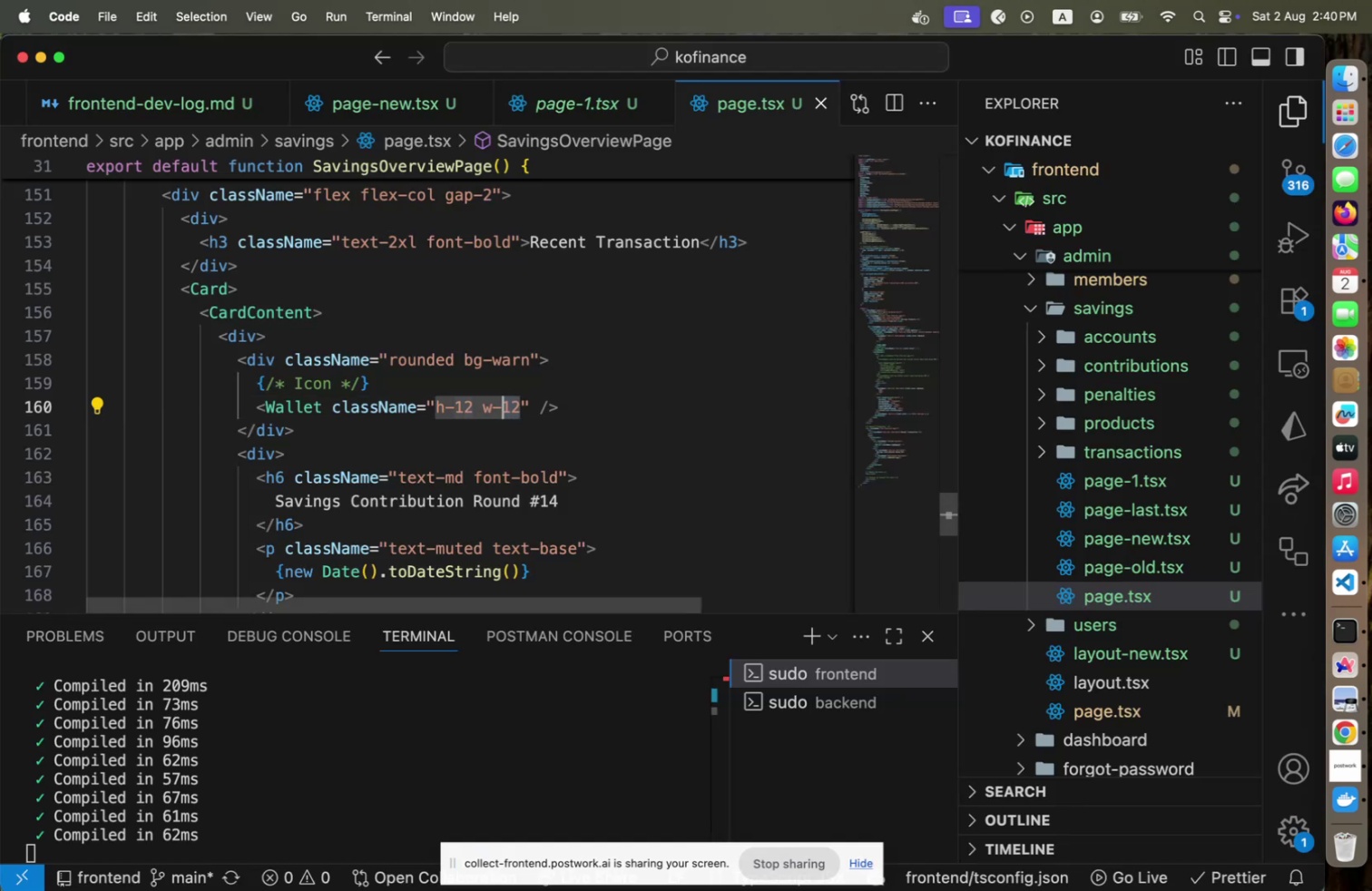 
key(8)
 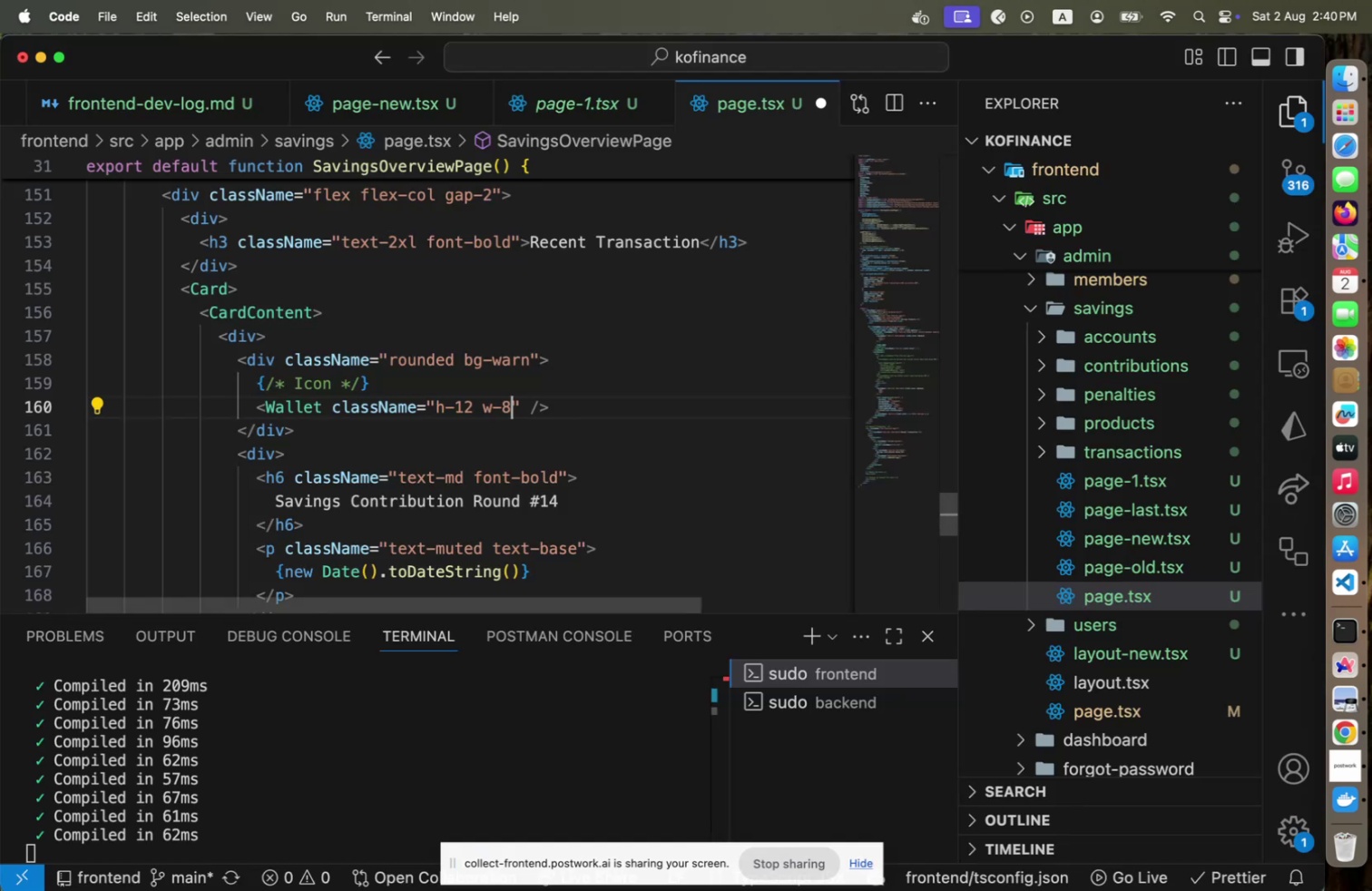 
key(ArrowLeft)
 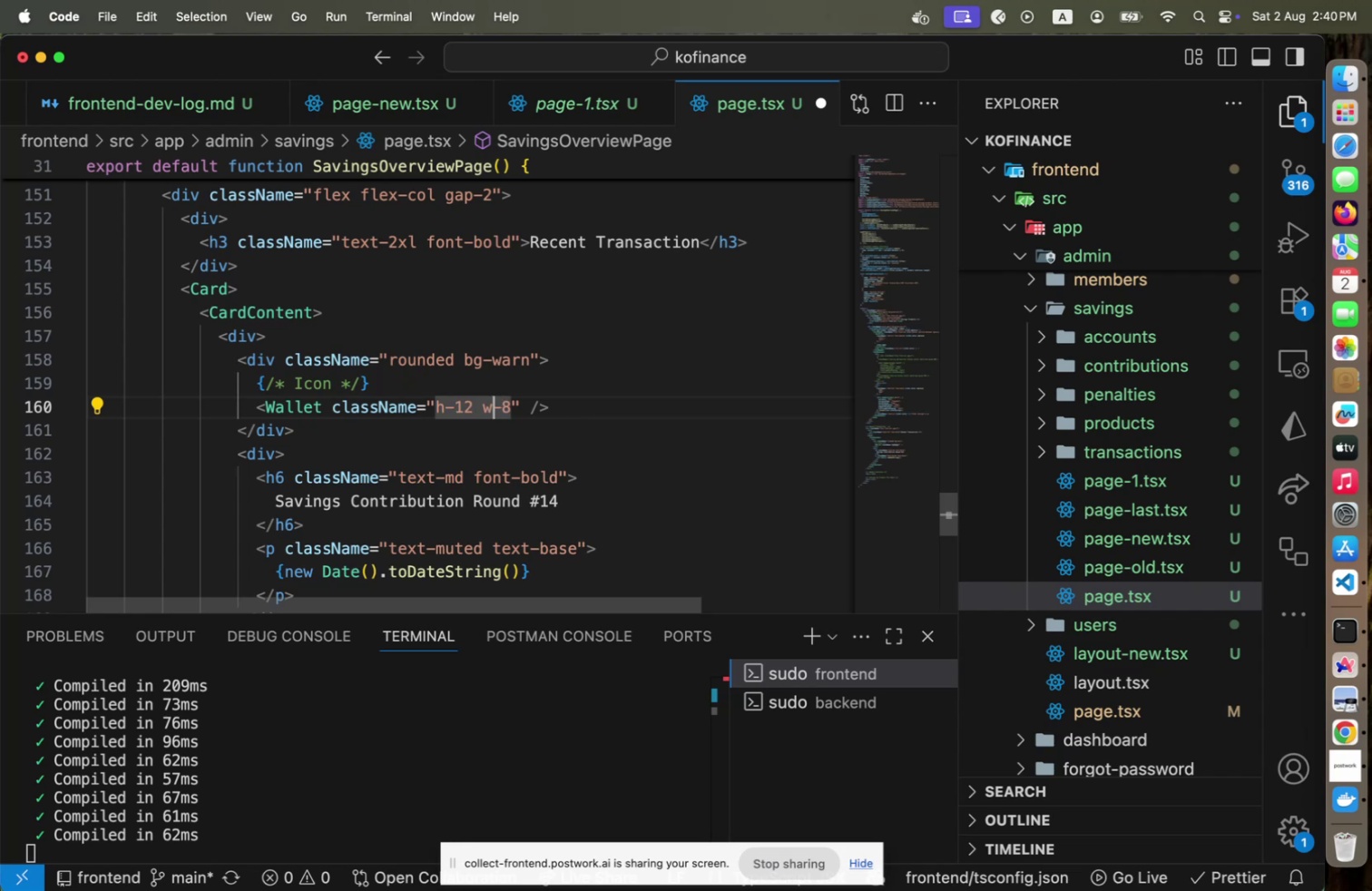 
key(ArrowLeft)
 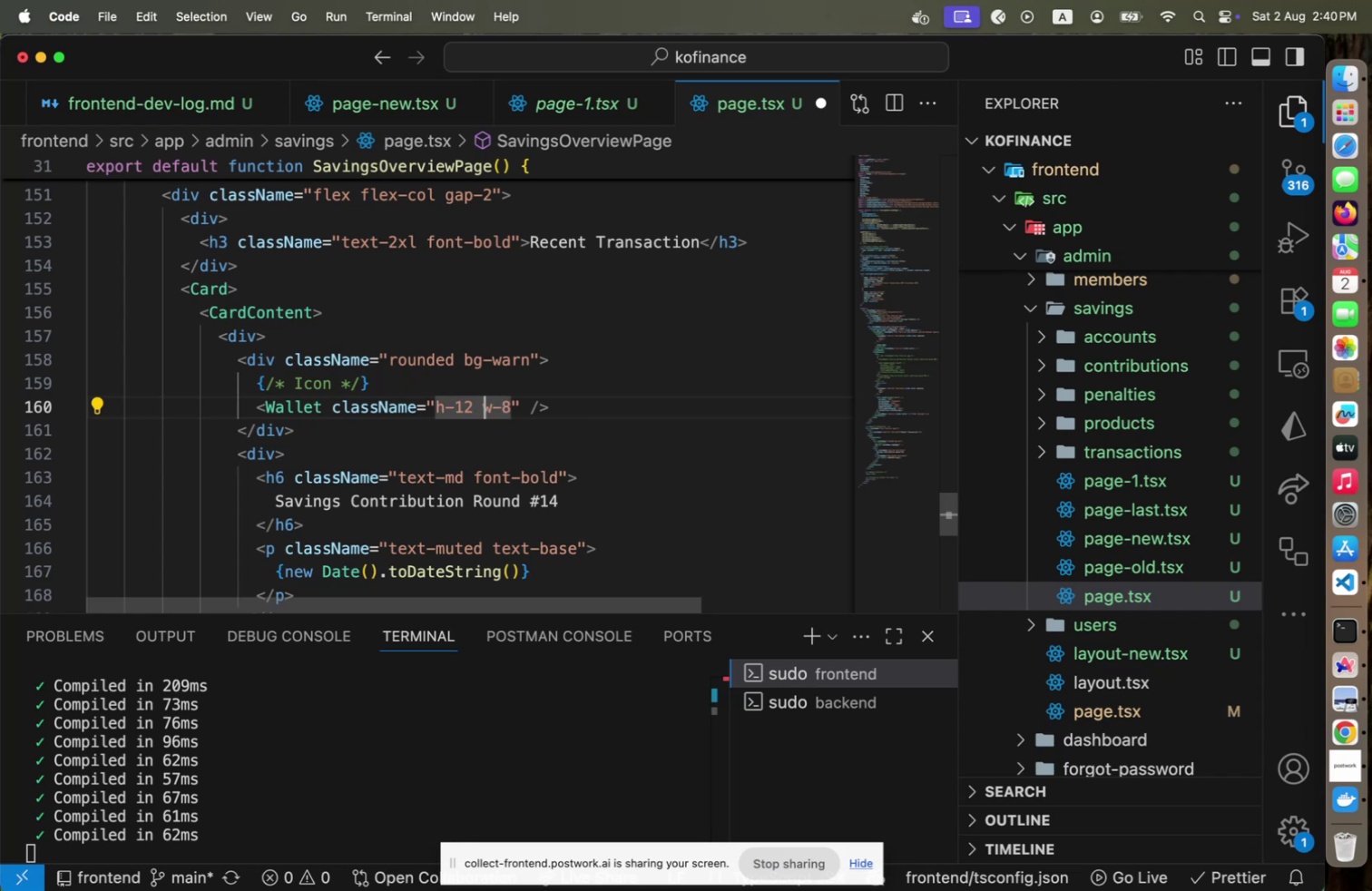 
key(ArrowLeft)
 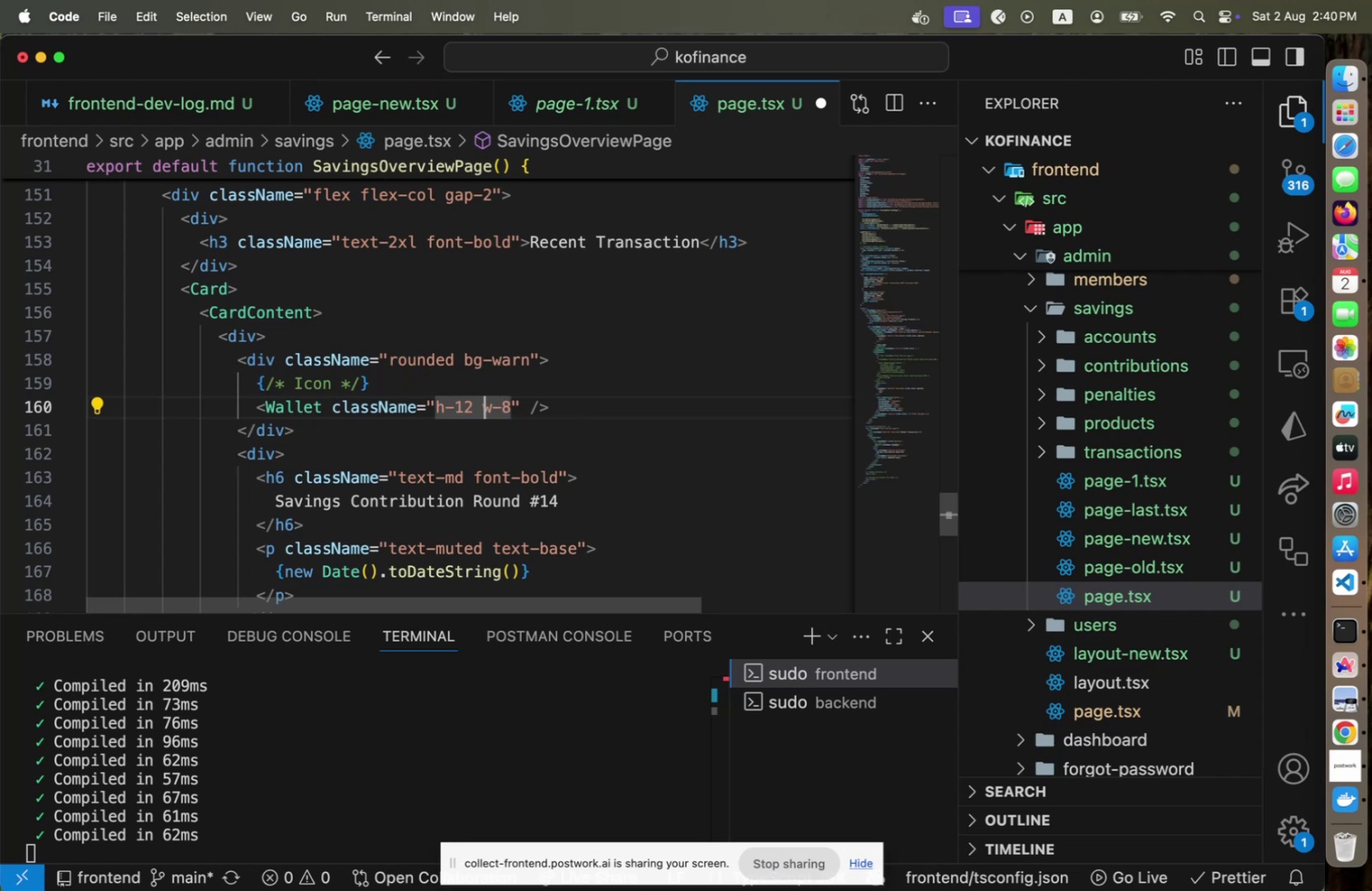 
key(ArrowLeft)
 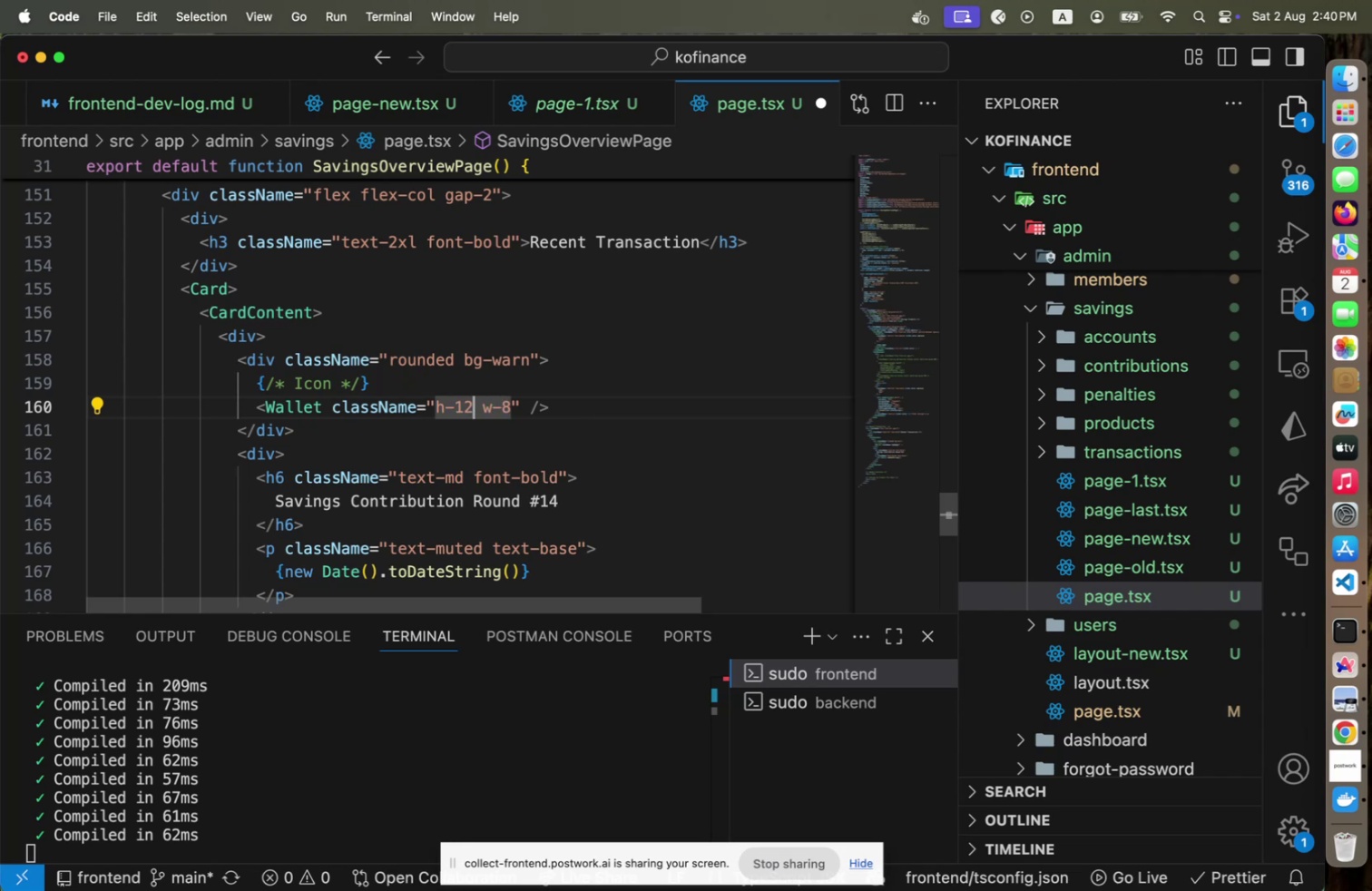 
key(Shift+ArrowLeft)
 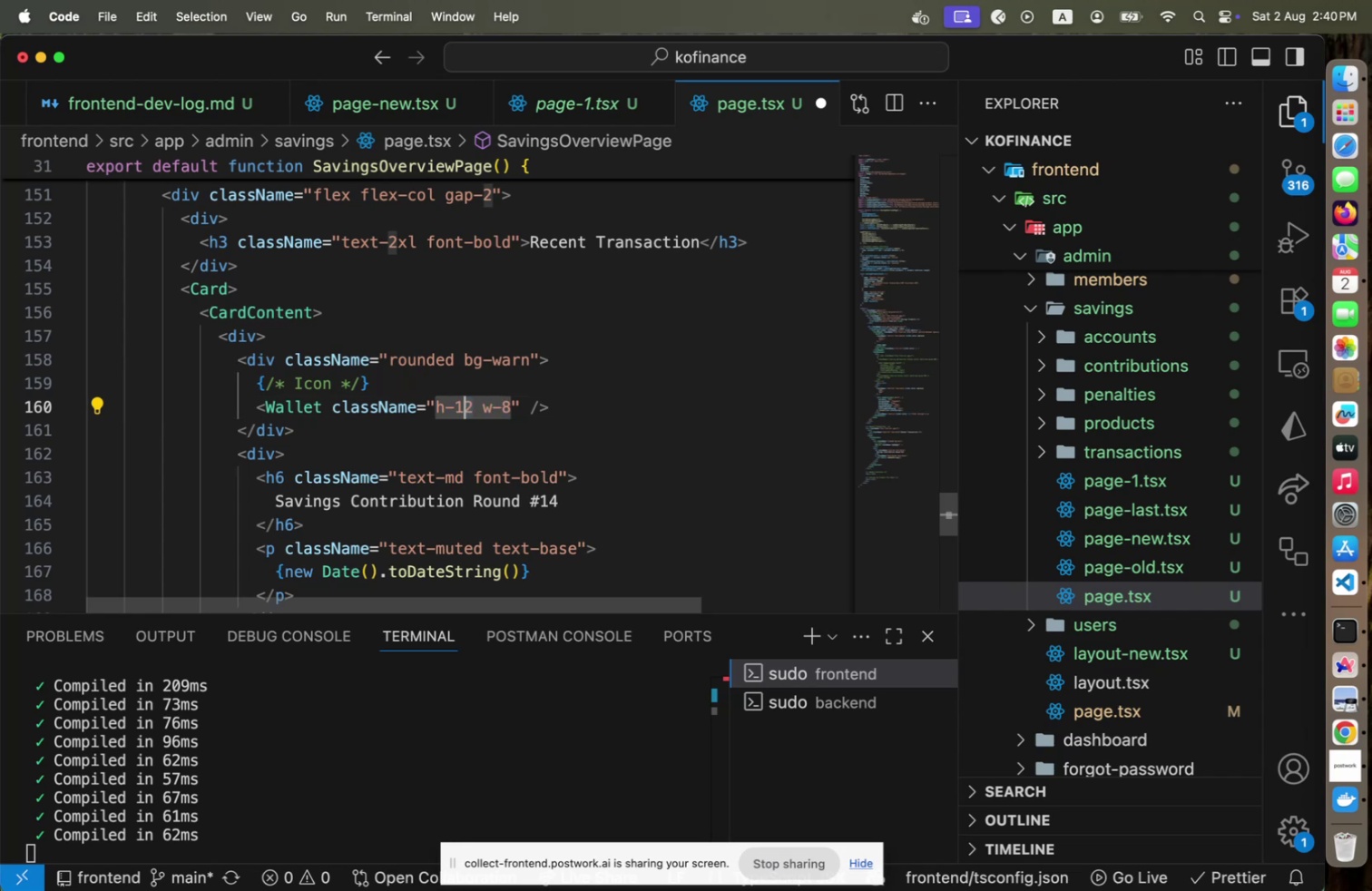 
key(Shift+ArrowLeft)
 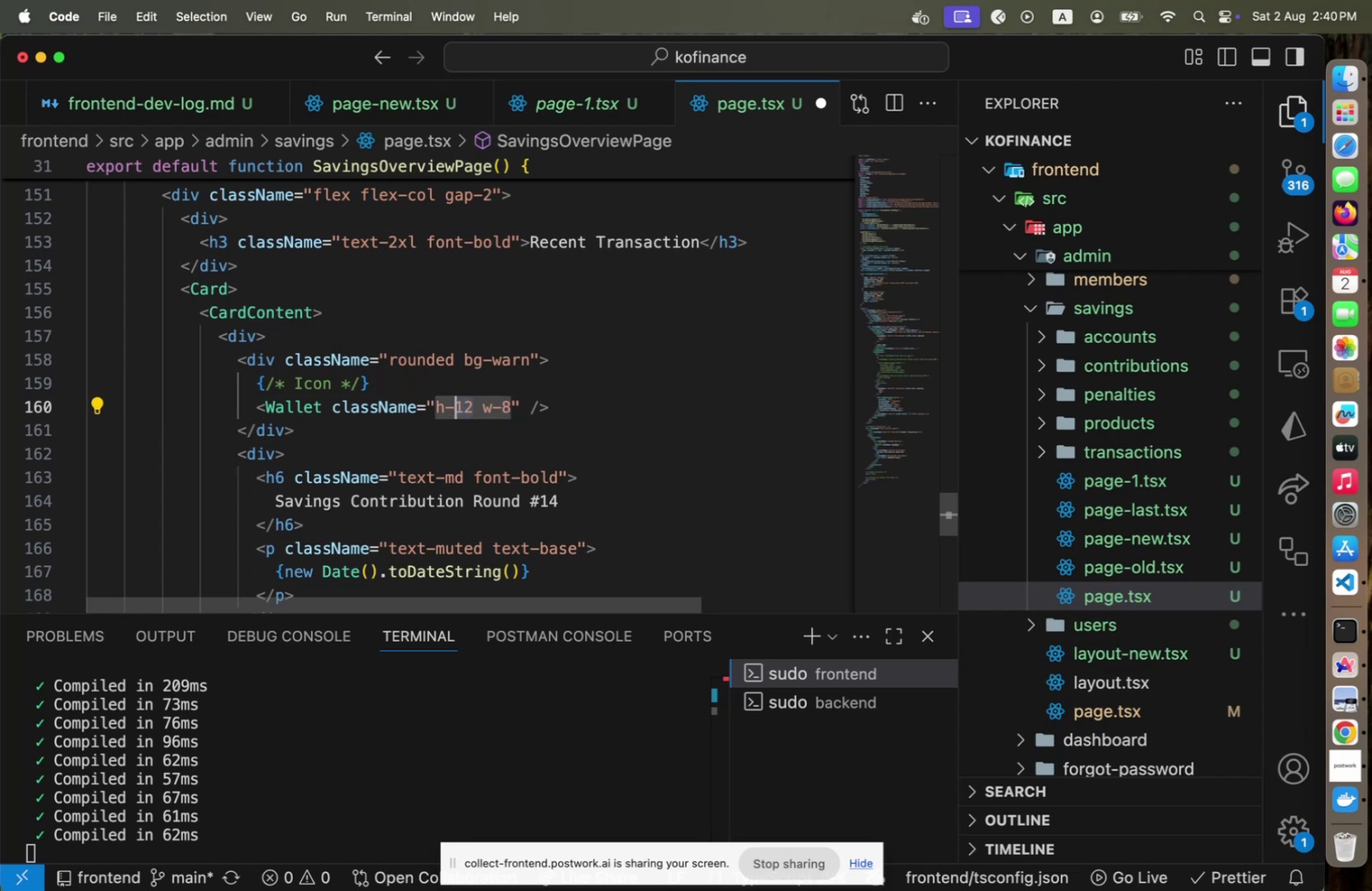 
key(8)
 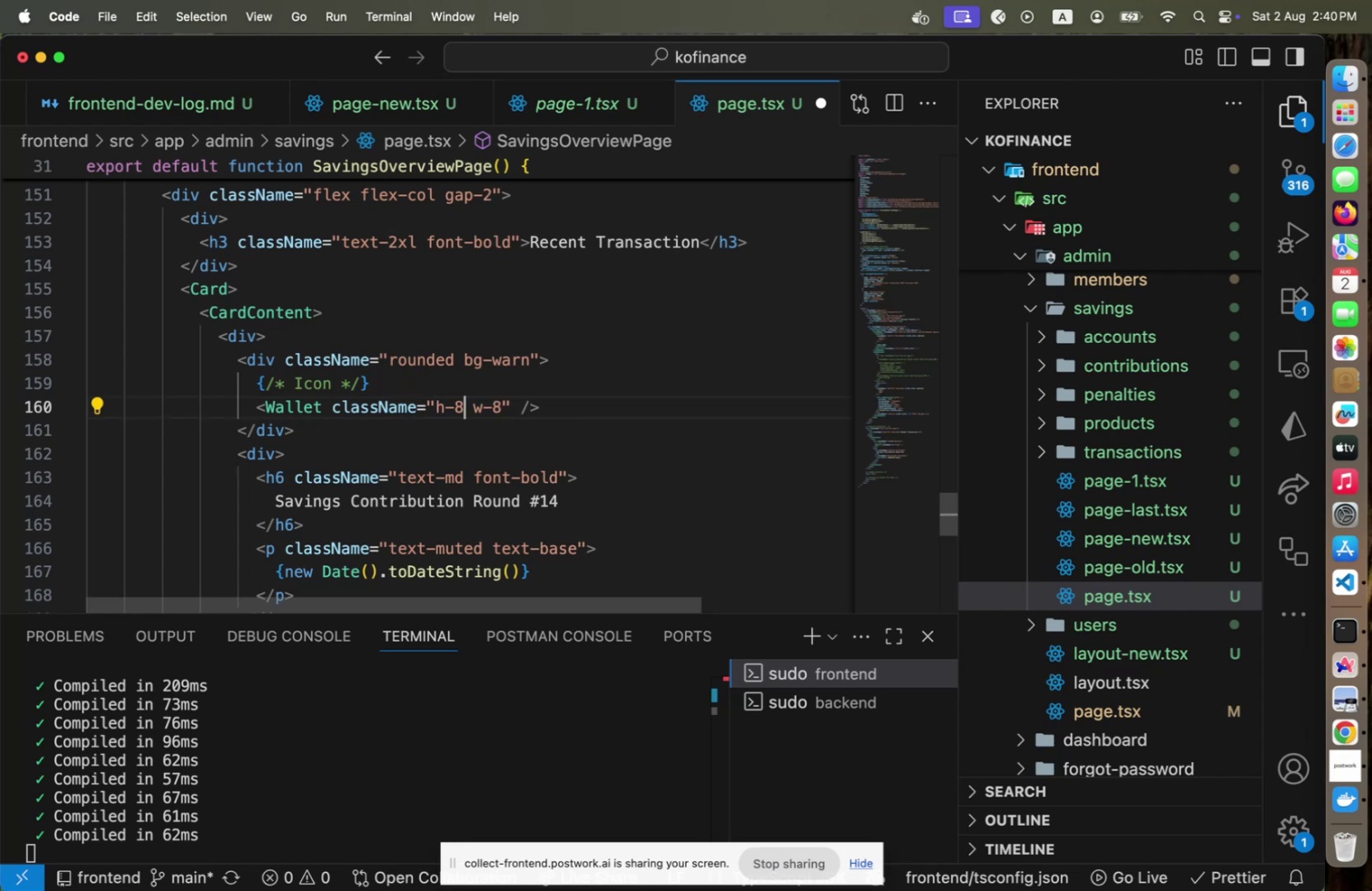 
key(Meta+CommandLeft)
 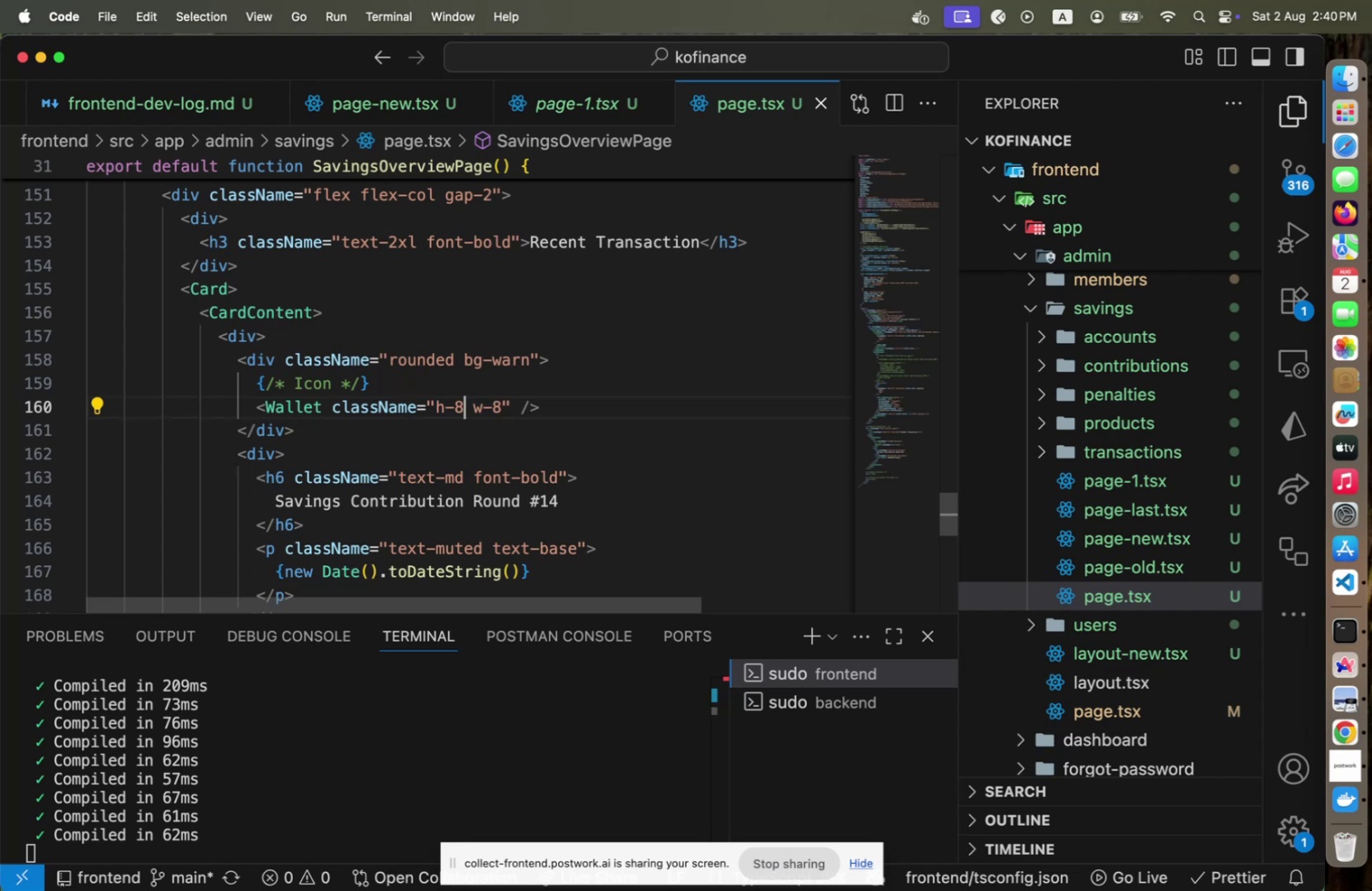 
key(Meta+S)
 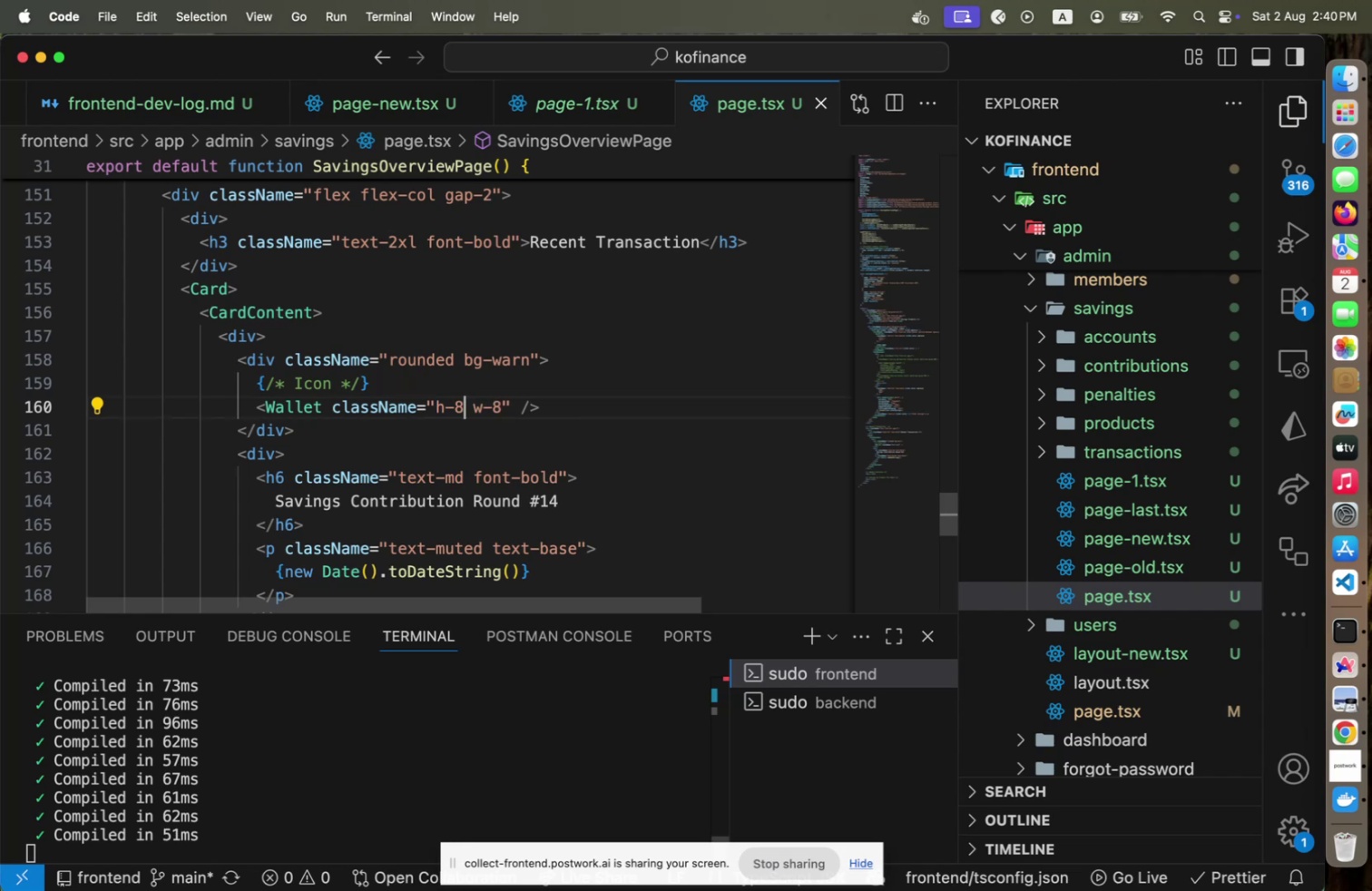 
key(Meta+CommandLeft)
 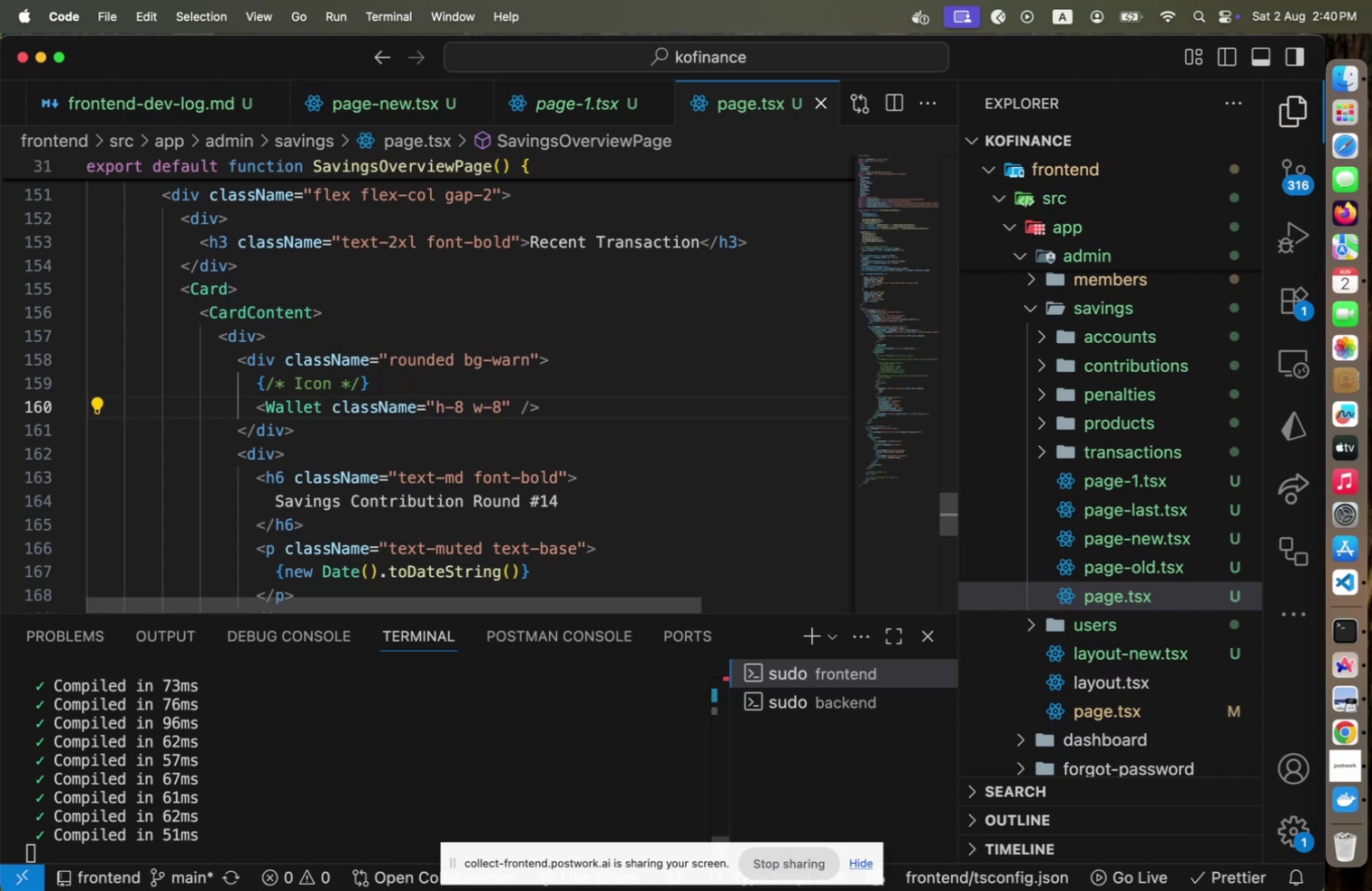 
key(Meta+Tab)
 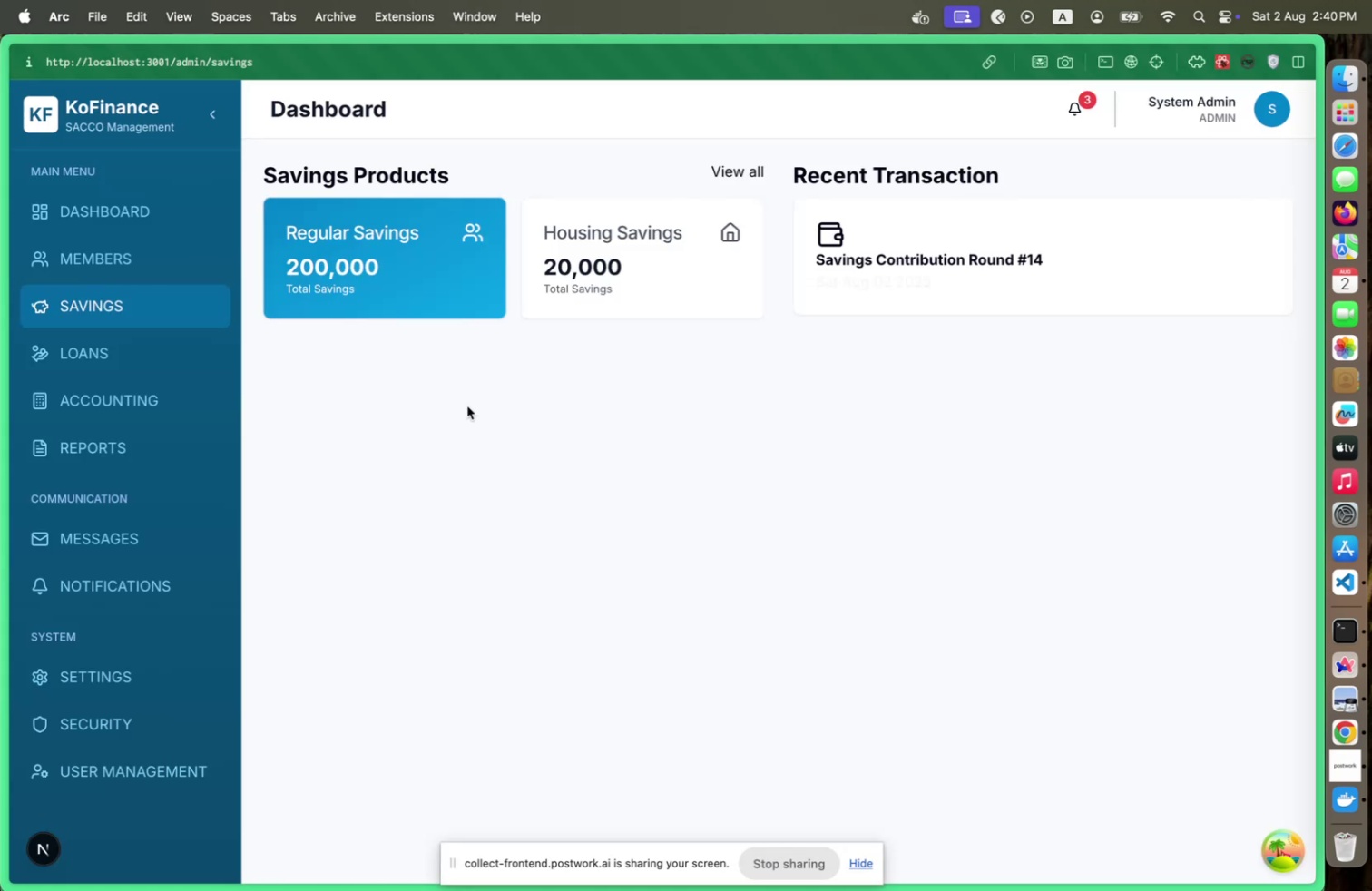 
key(Meta+CommandLeft)
 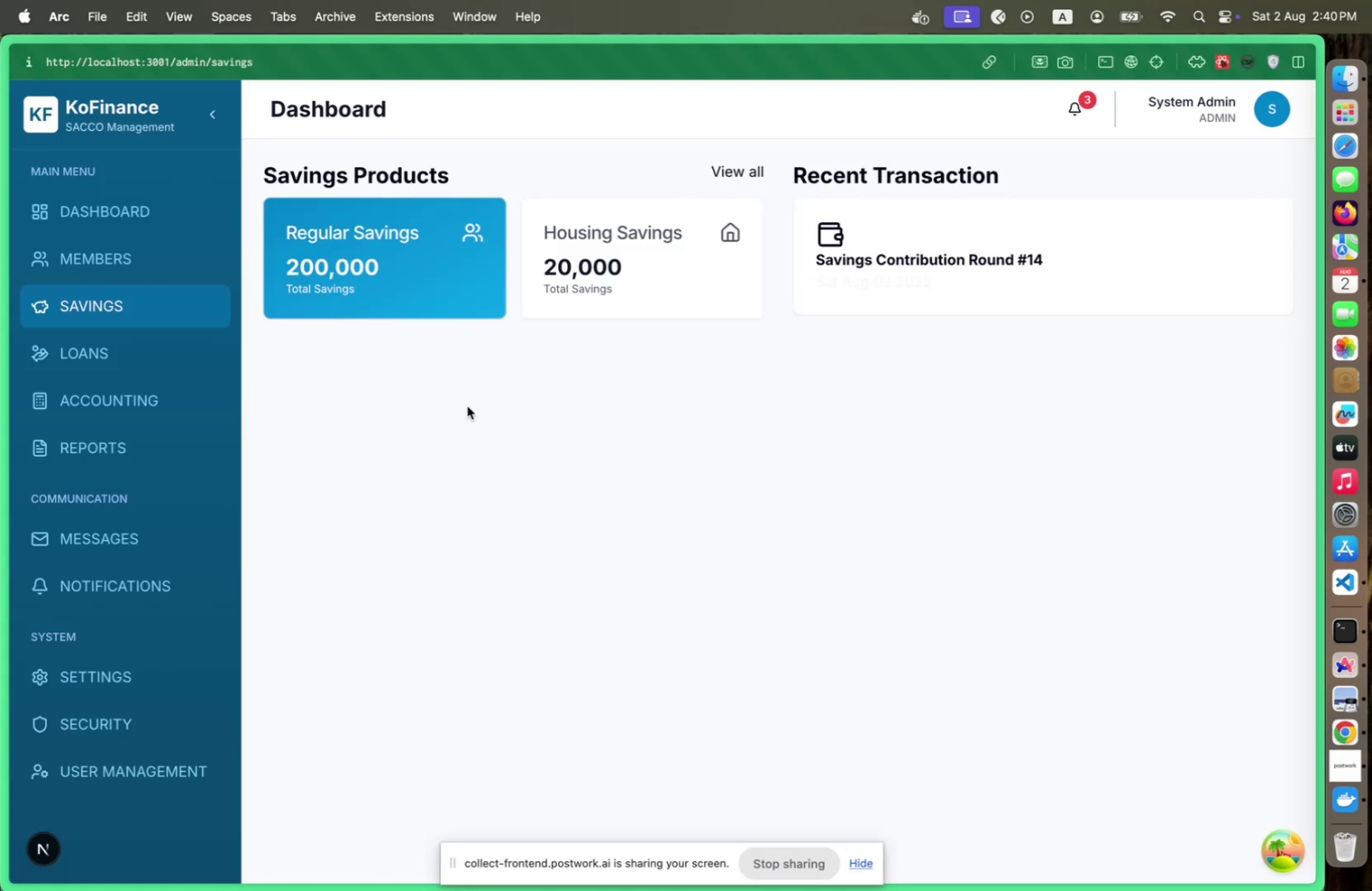 
key(Meta+Tab)
 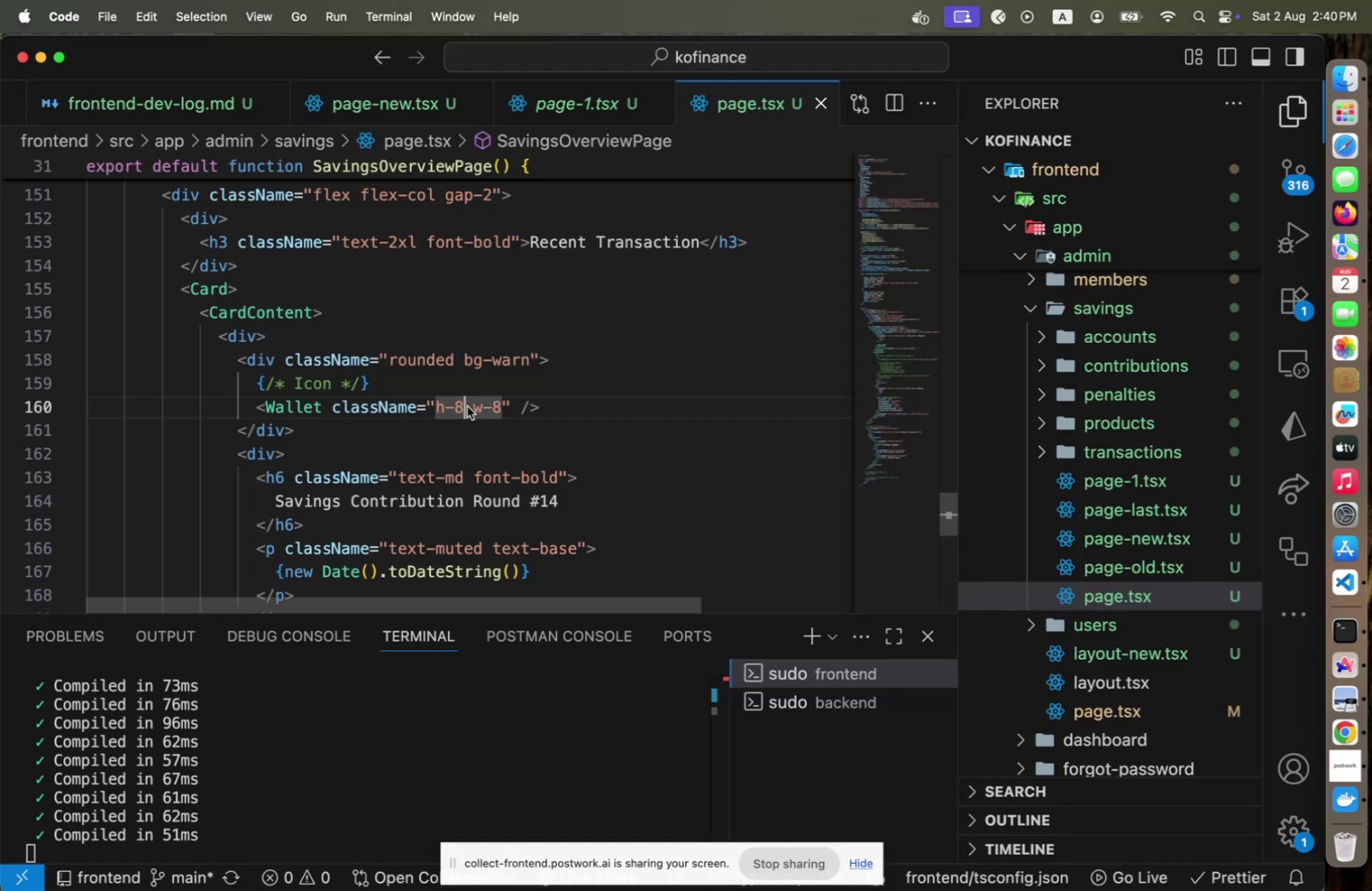 
key(ArrowDown)
 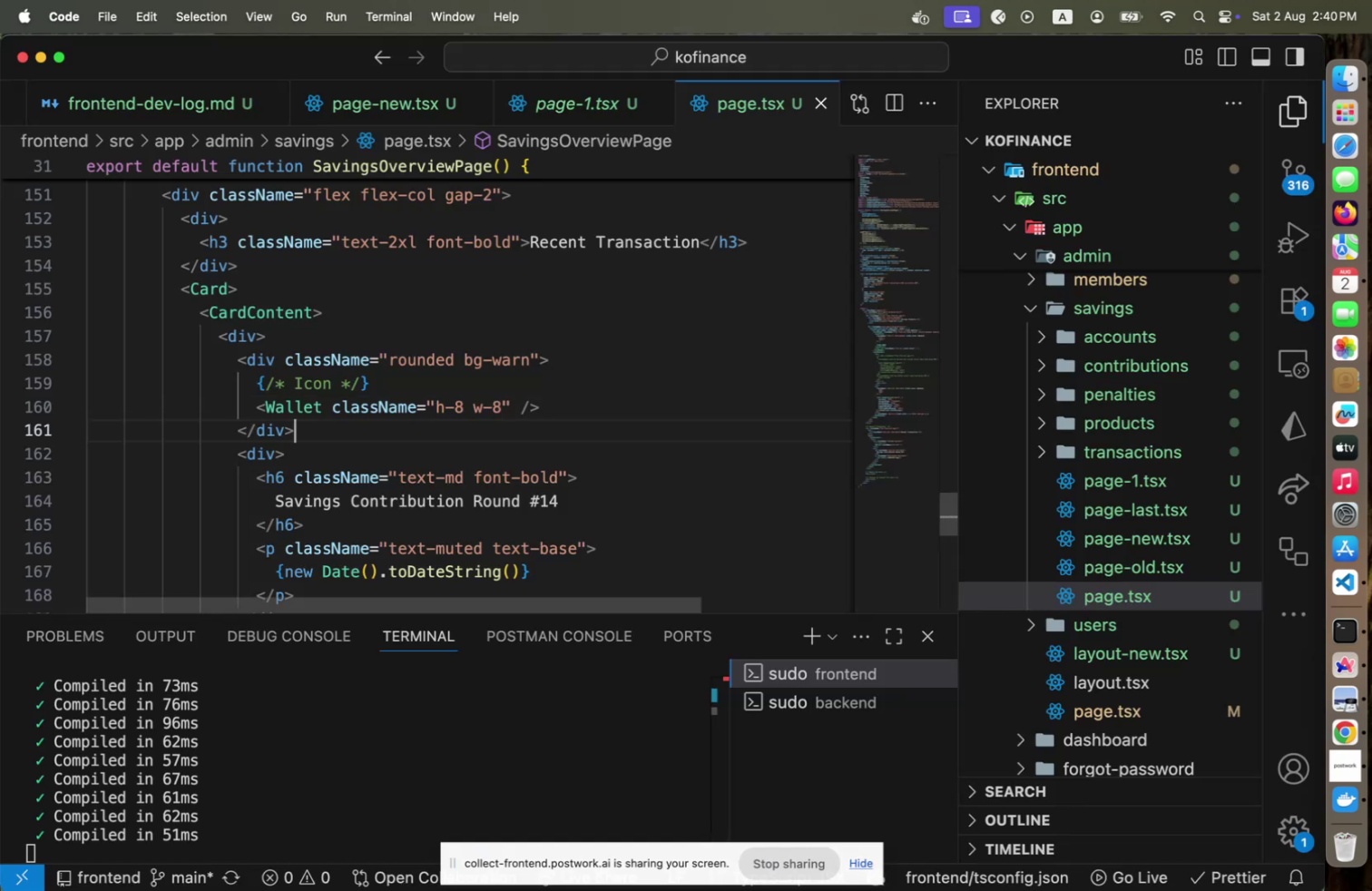 
key(ArrowDown)
 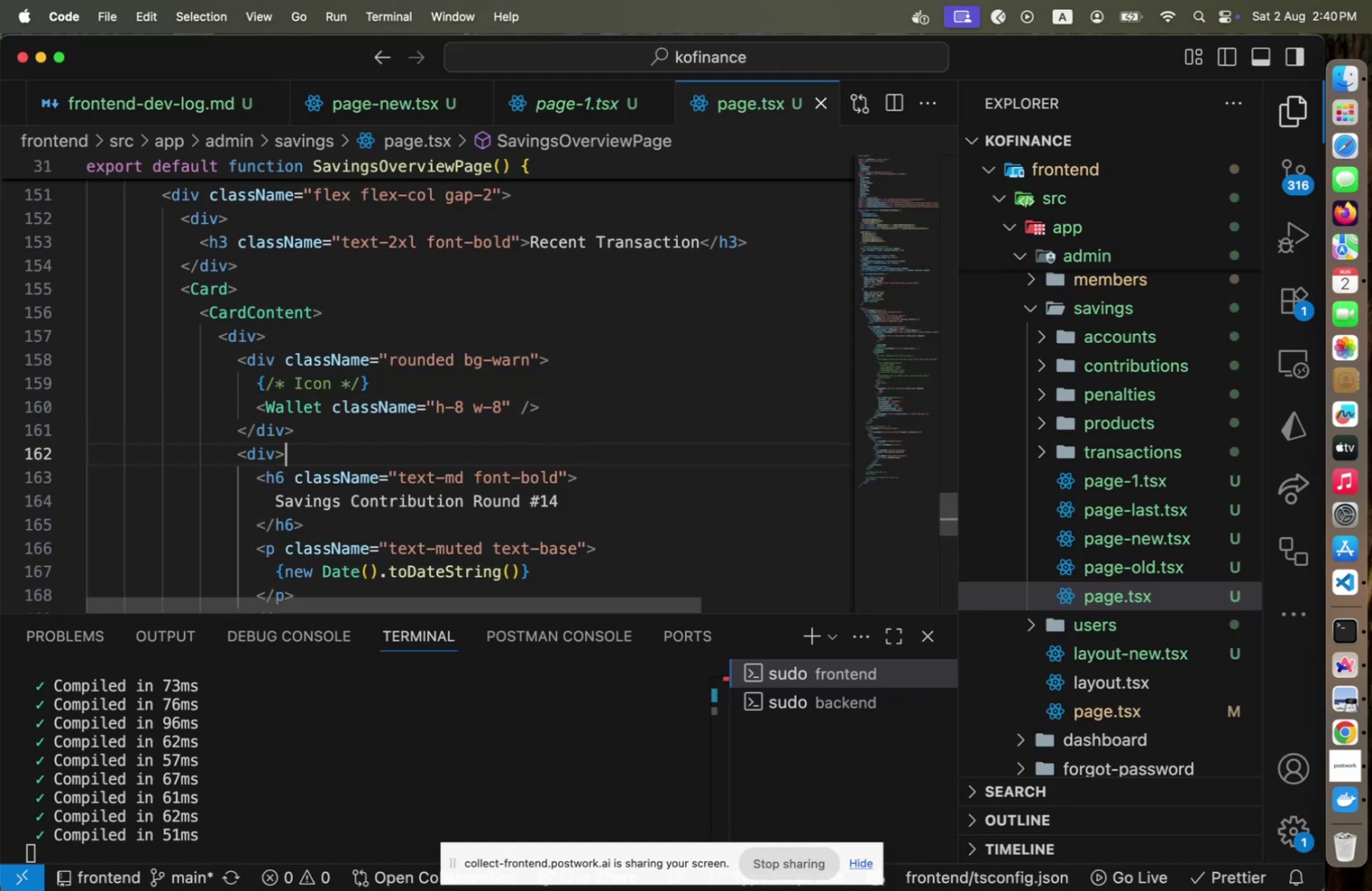 
key(ArrowLeft)
 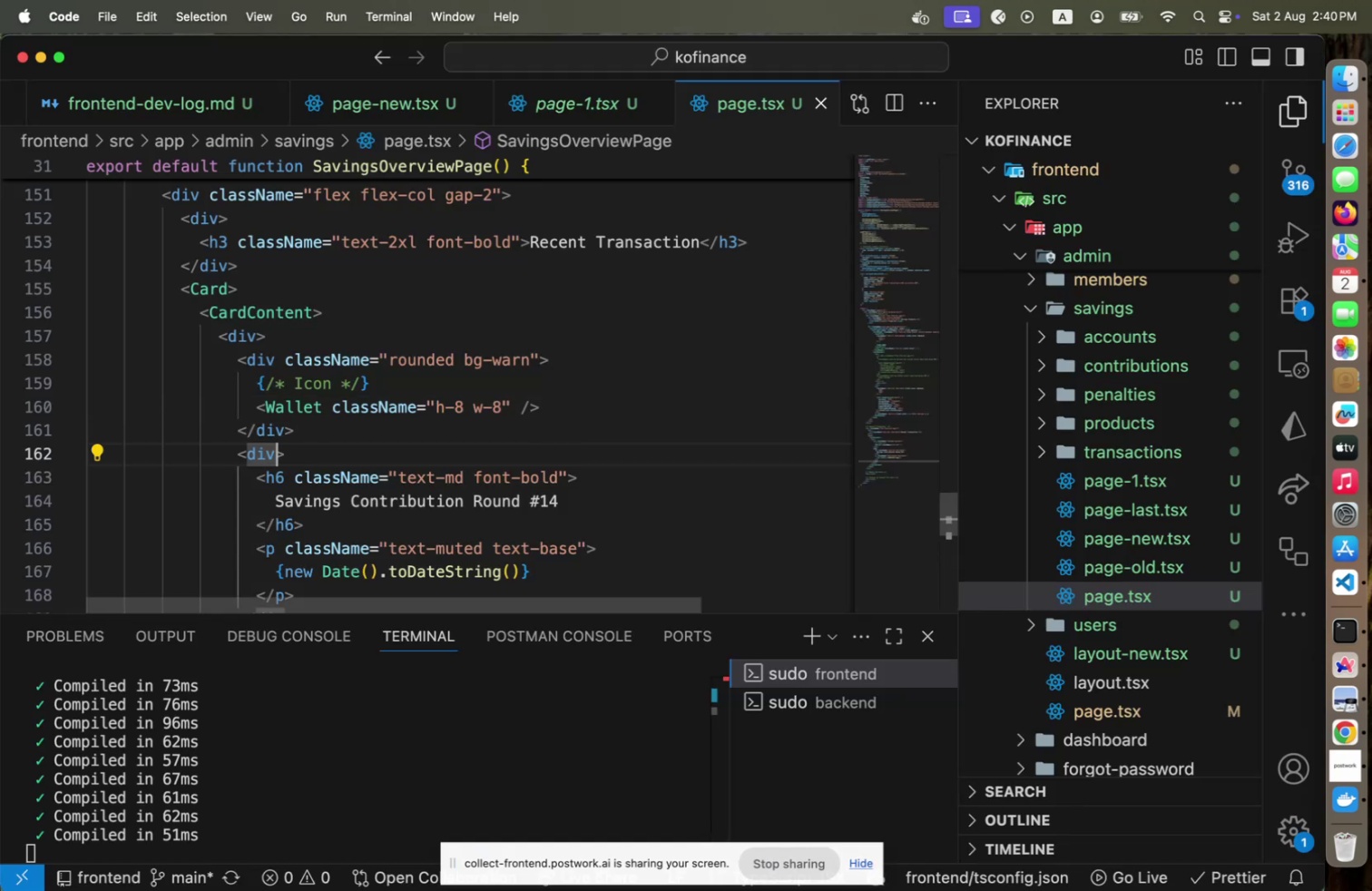 
type( cl)
 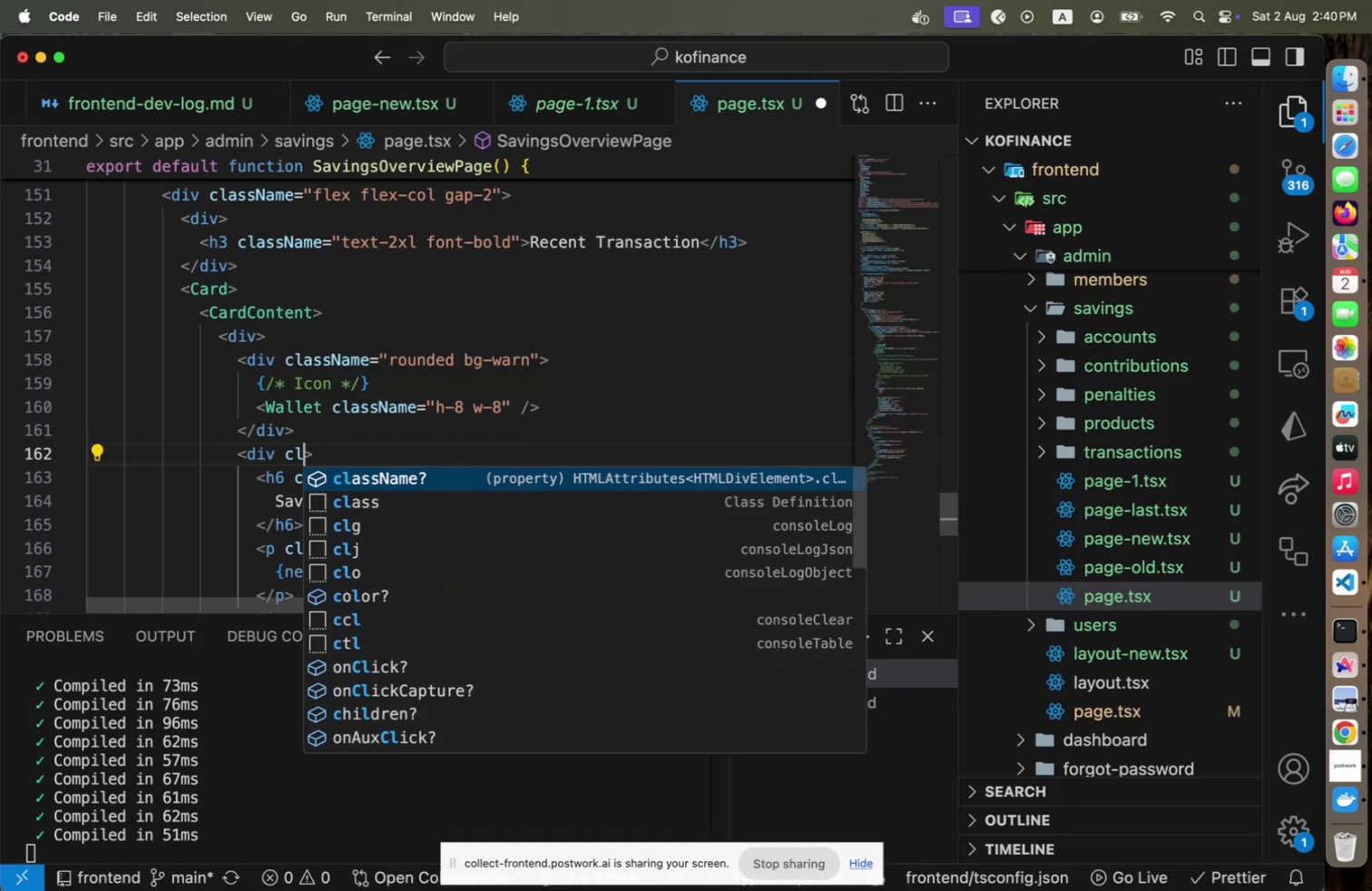 
key(Enter)
 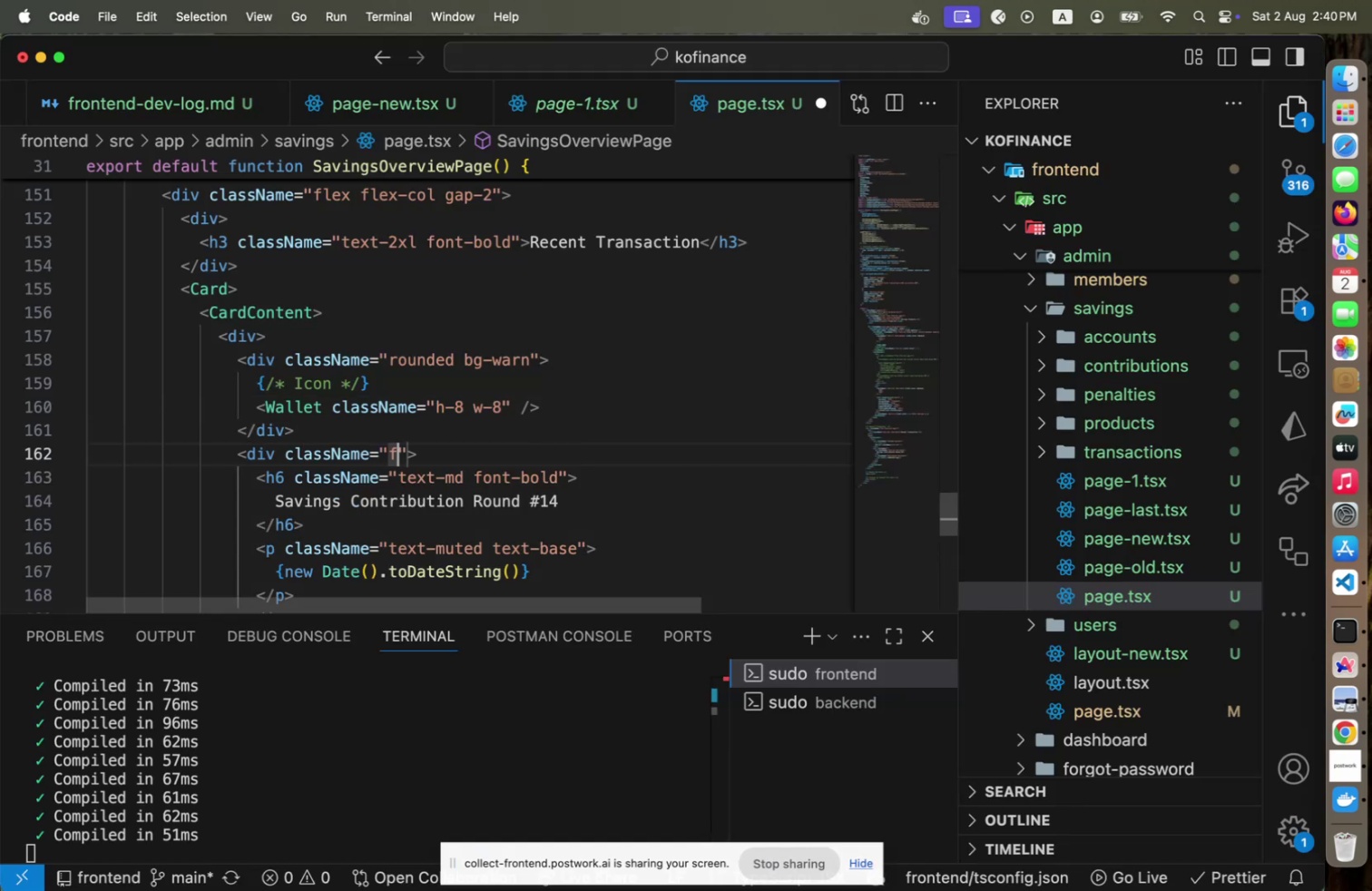 
type(flex flex-)
key(Backspace)
key(Backspace)
key(Backspace)
key(Backspace)
 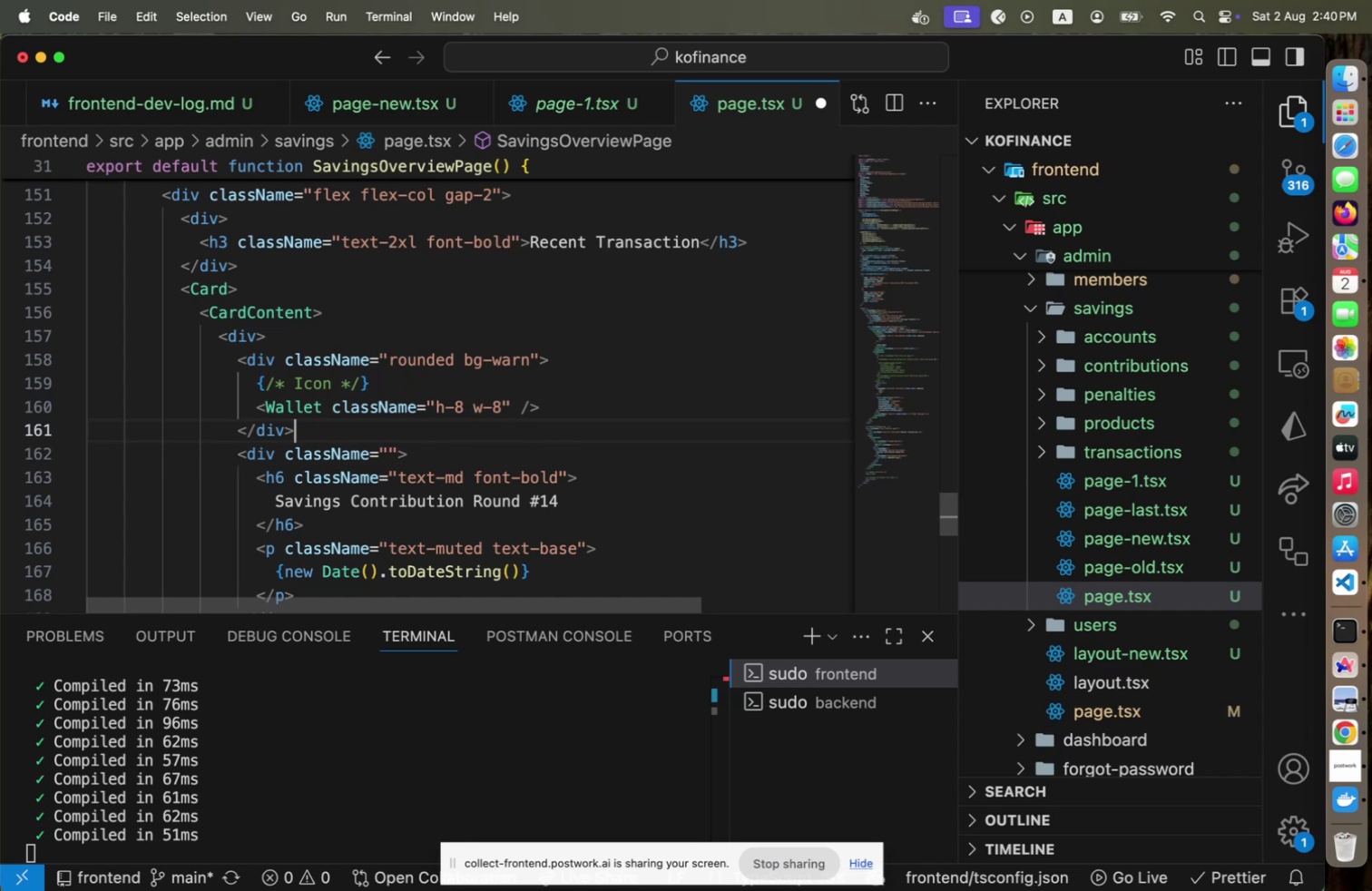 
key(ArrowUp)
 